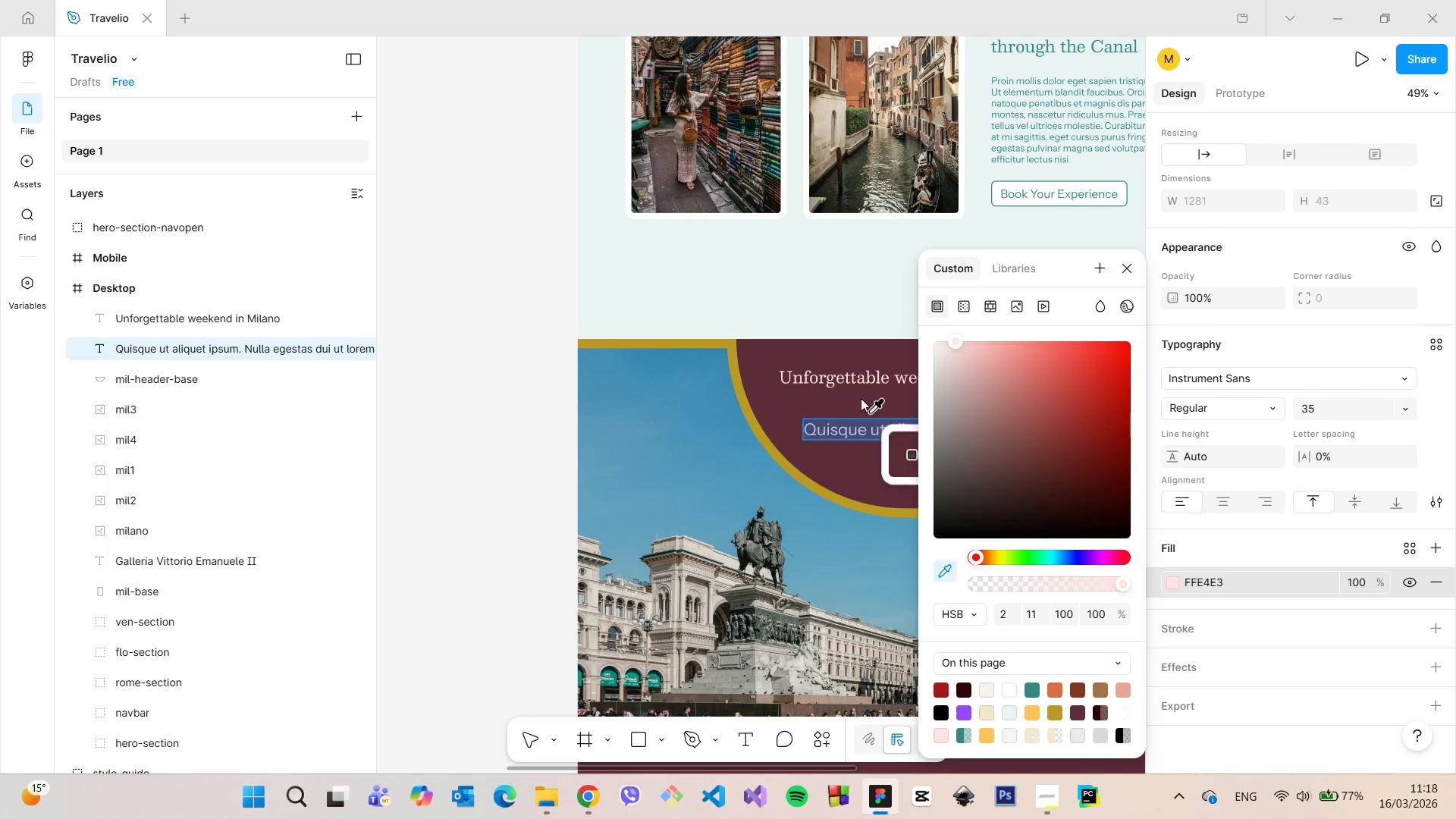 
mouse_move([877, 366])
 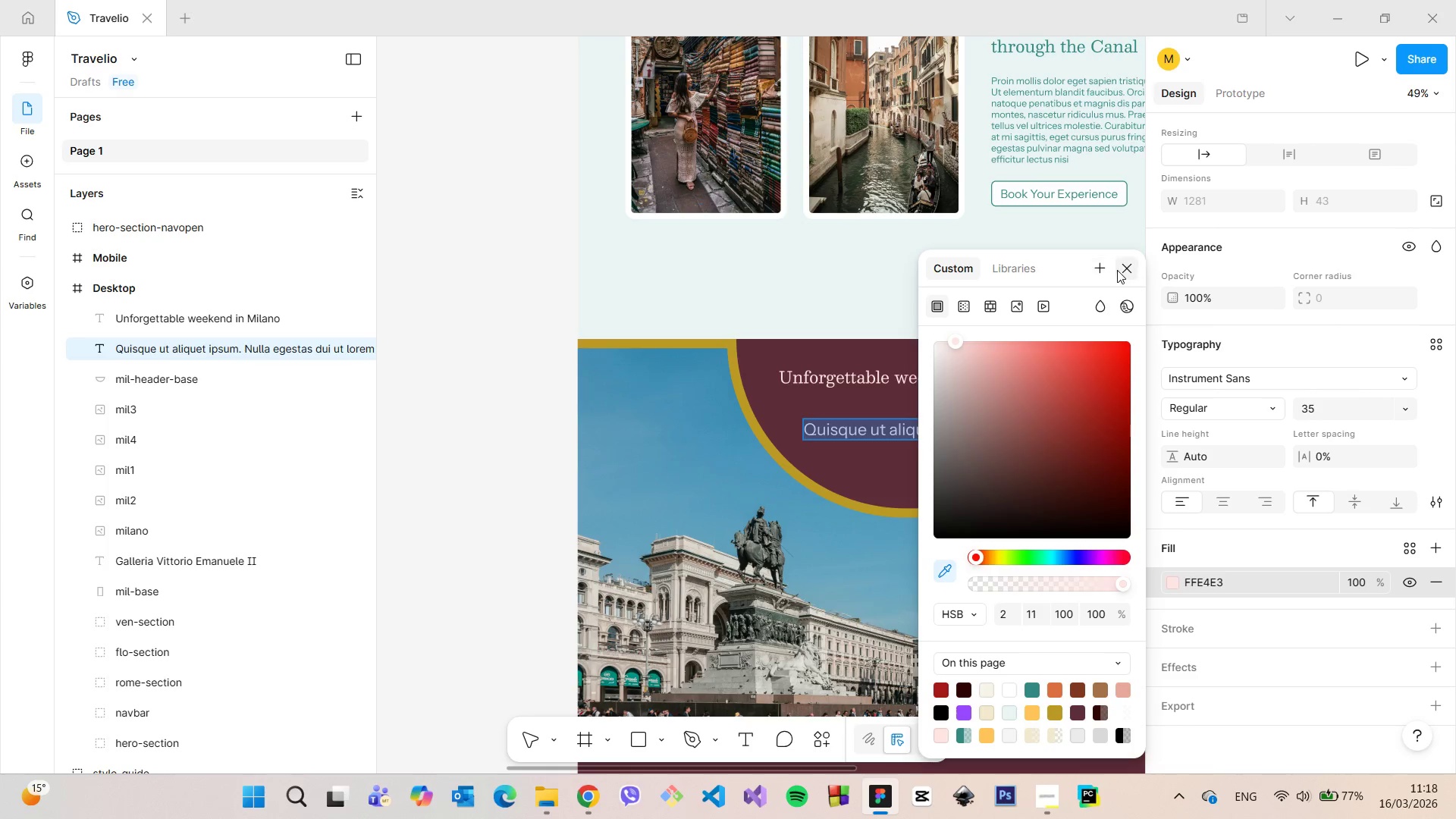 
left_click([1132, 272])
 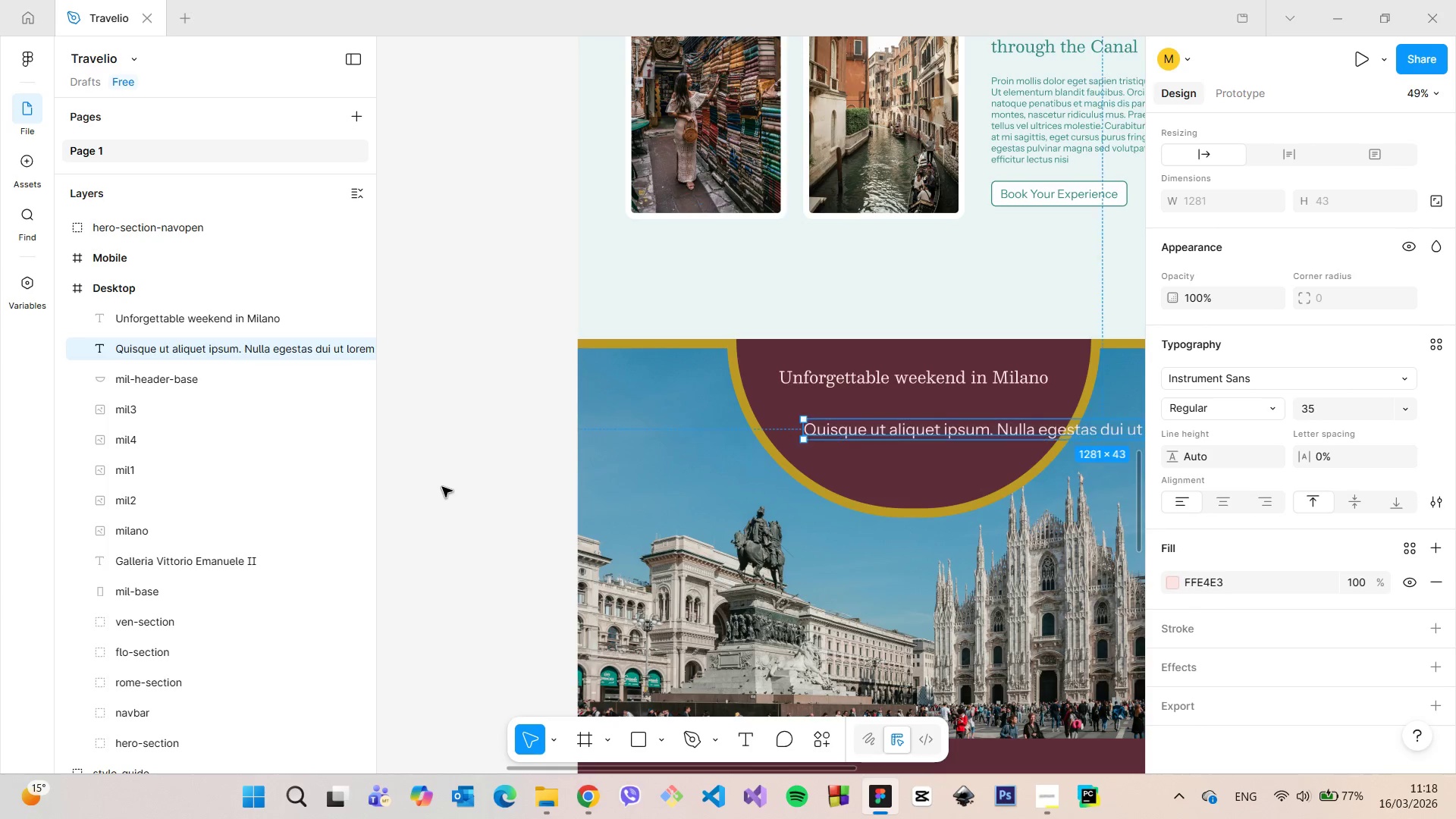 
double_click([445, 487])
 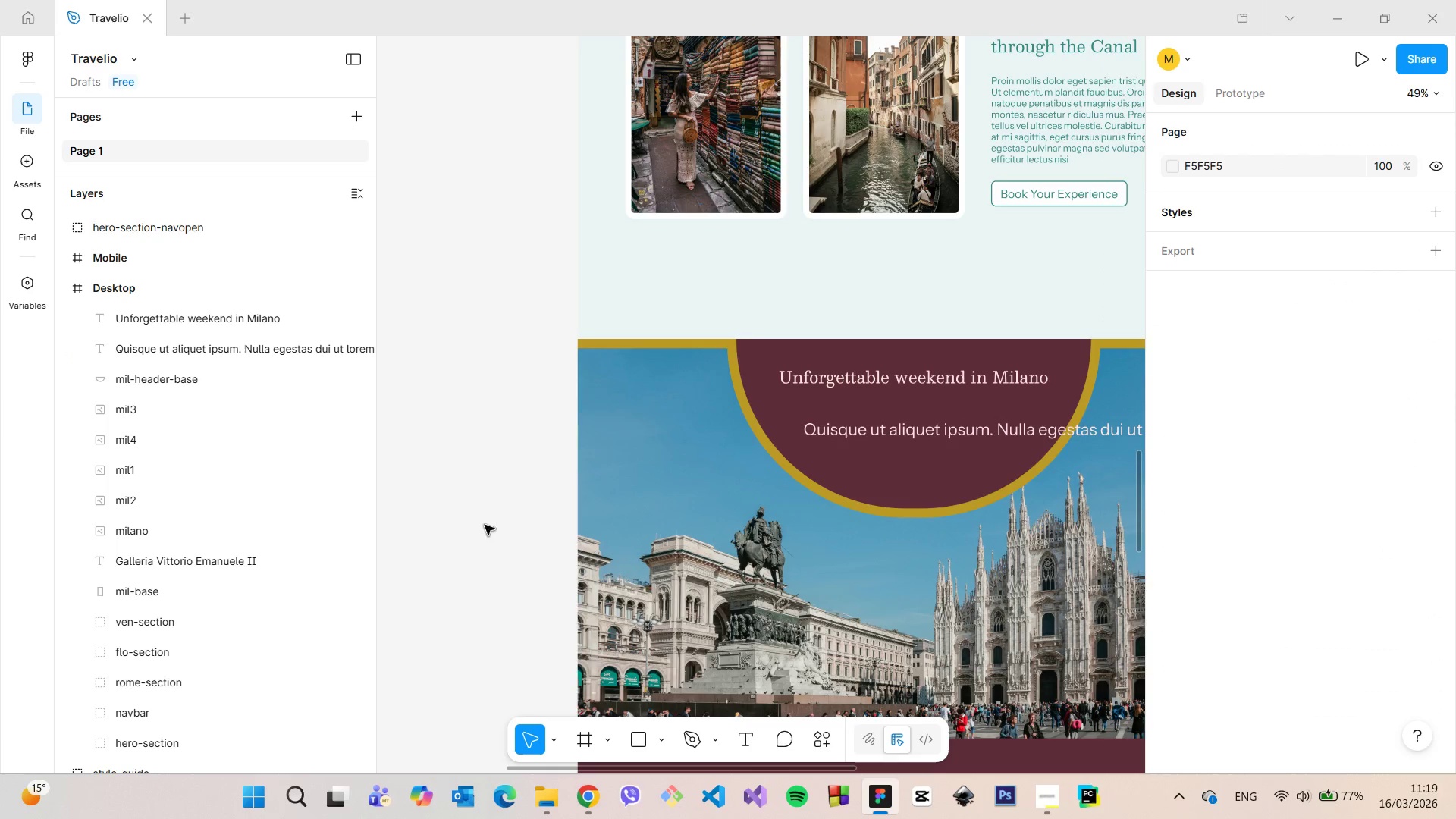 
left_click([908, 427])
 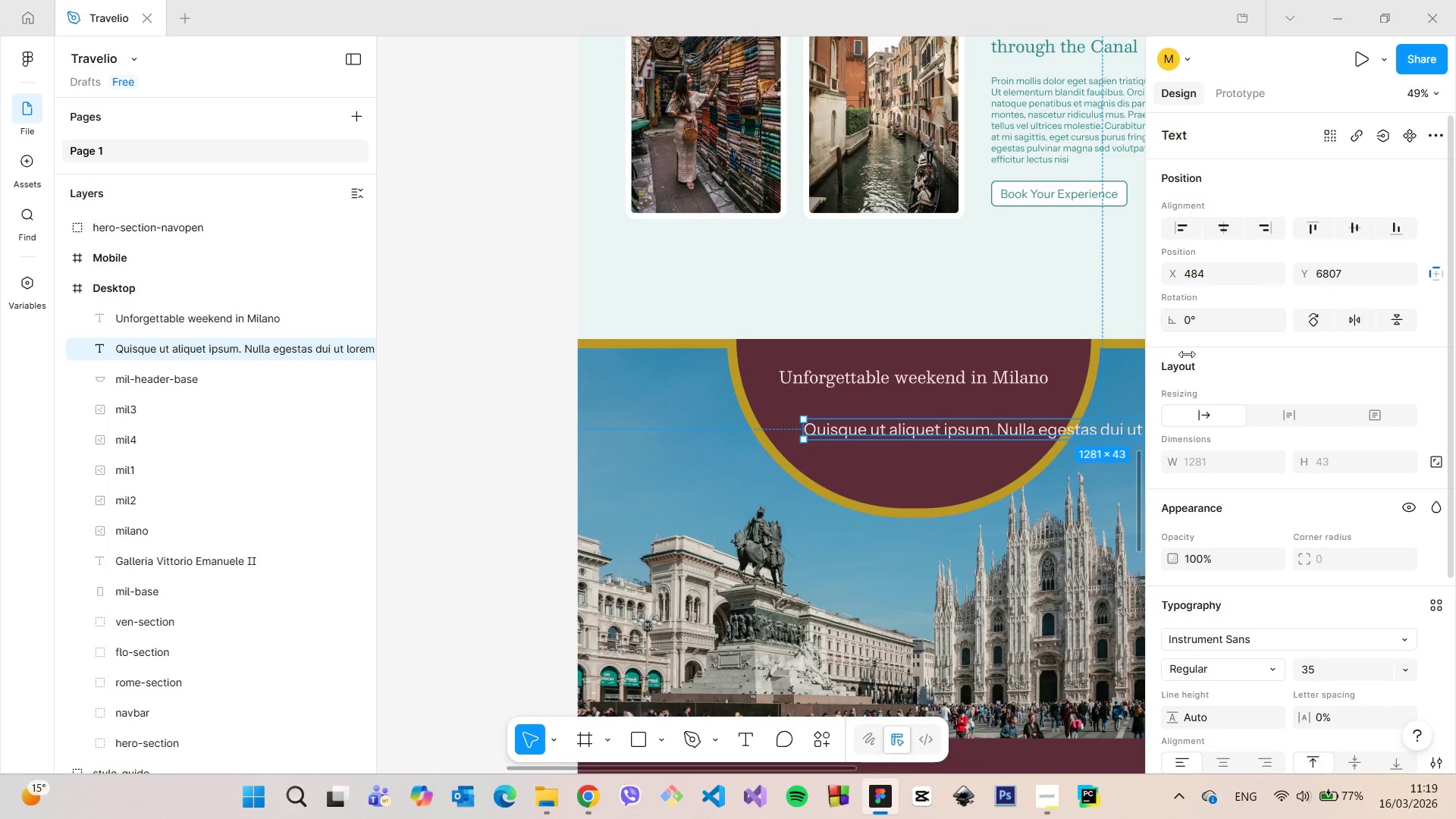 
scroll: coordinate [1304, 476], scroll_direction: down, amount: 5.0
 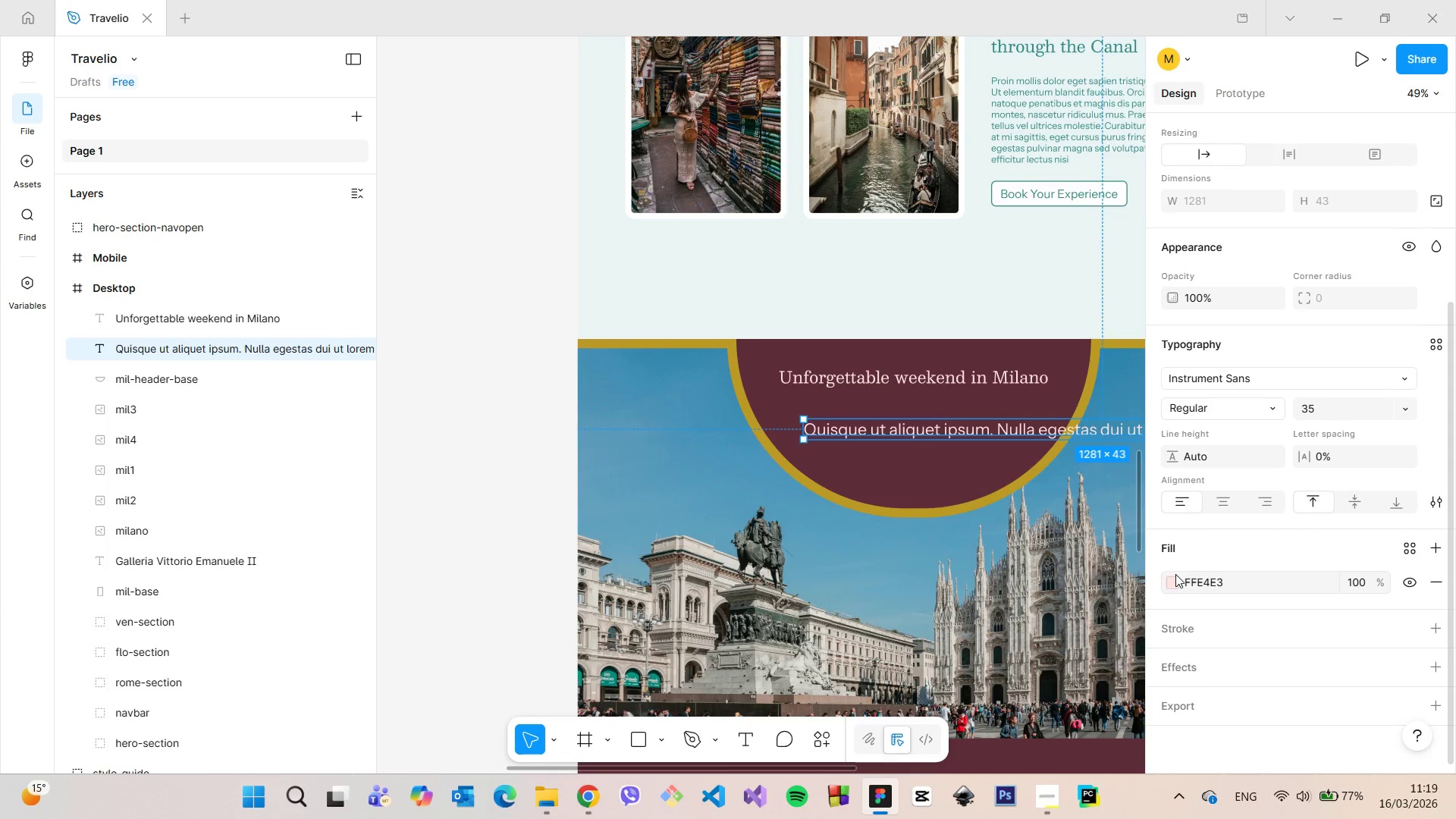 
left_click([1175, 581])
 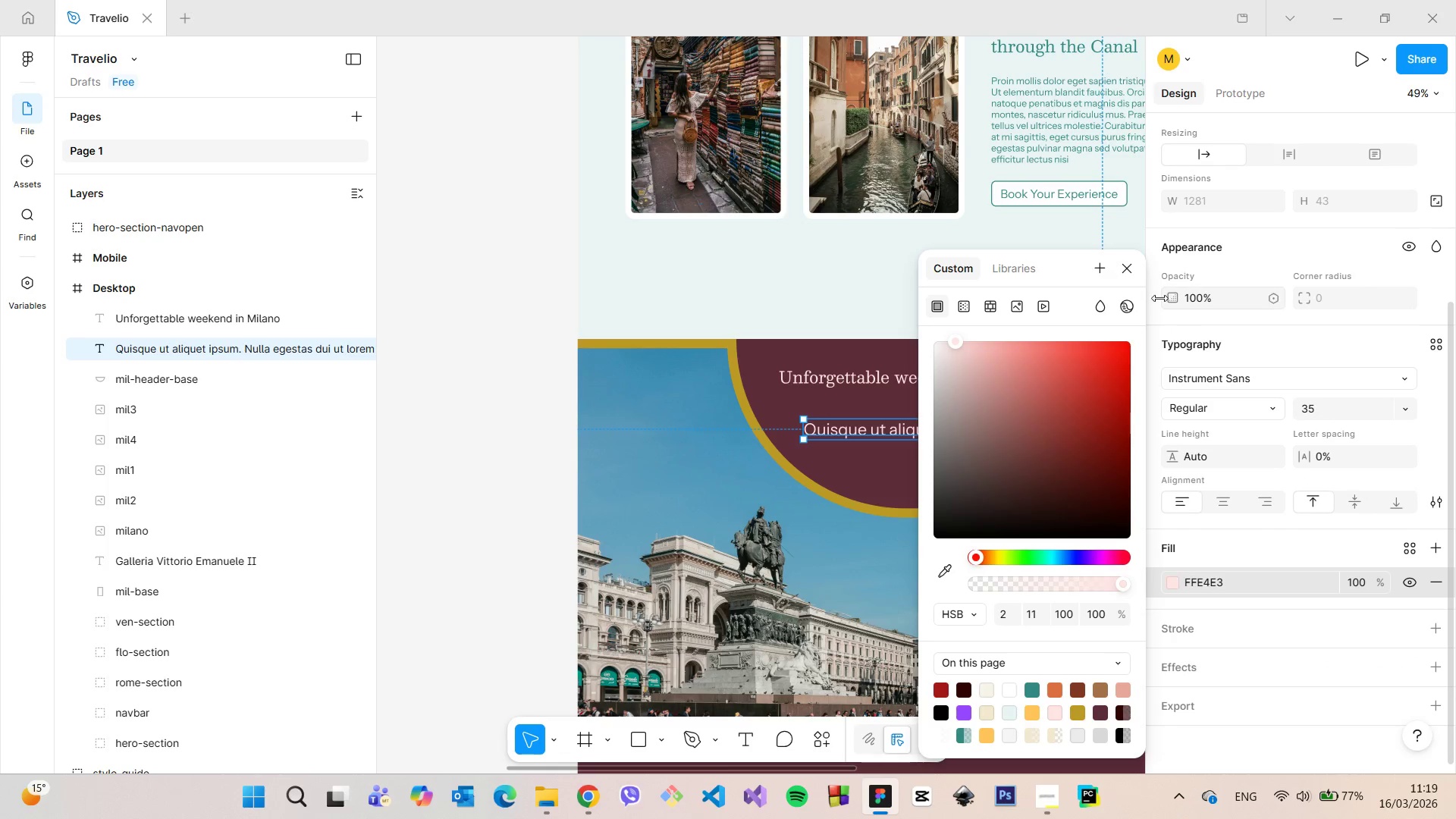 
left_click([1128, 274])
 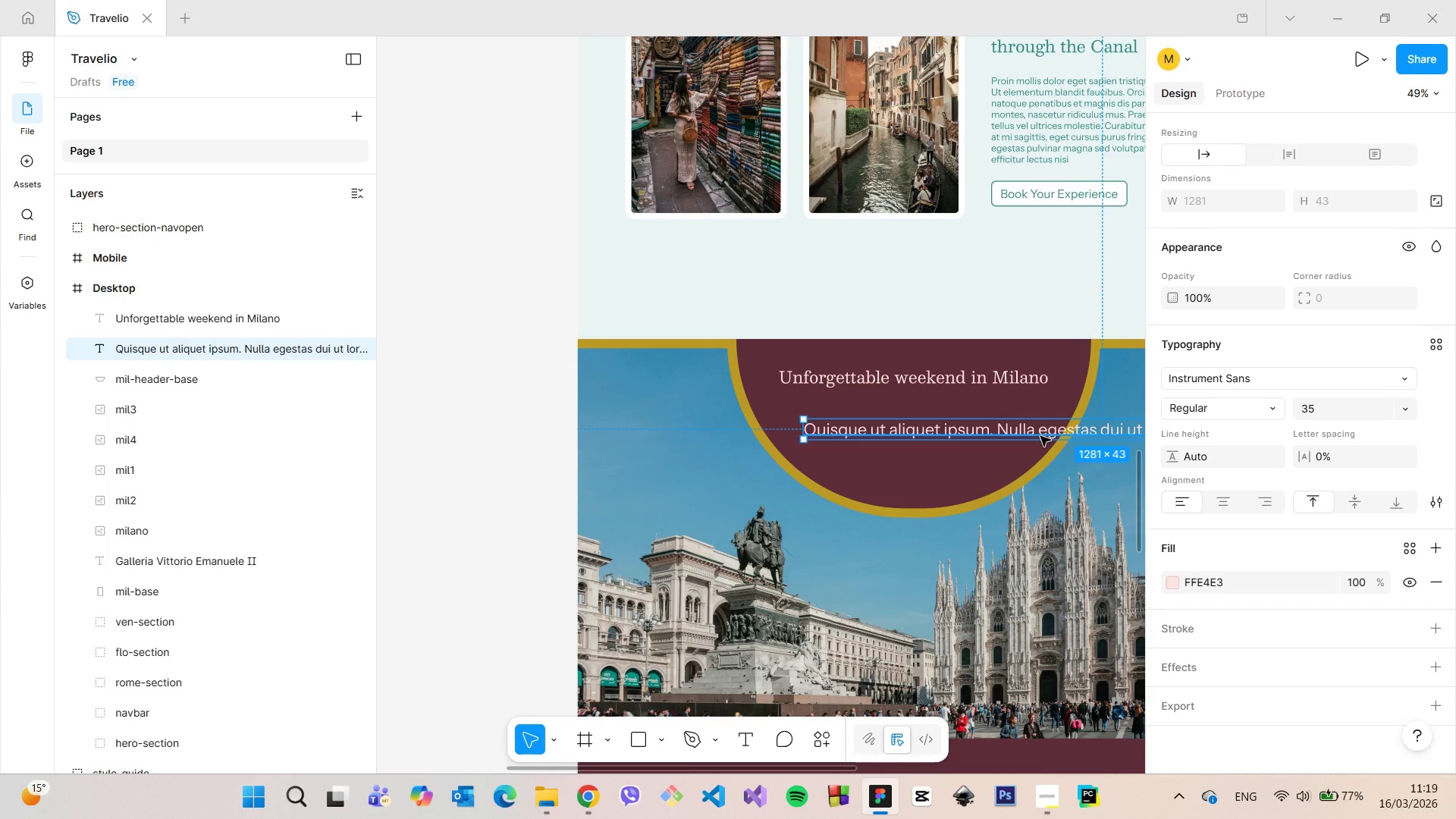 
double_click([1040, 436])
 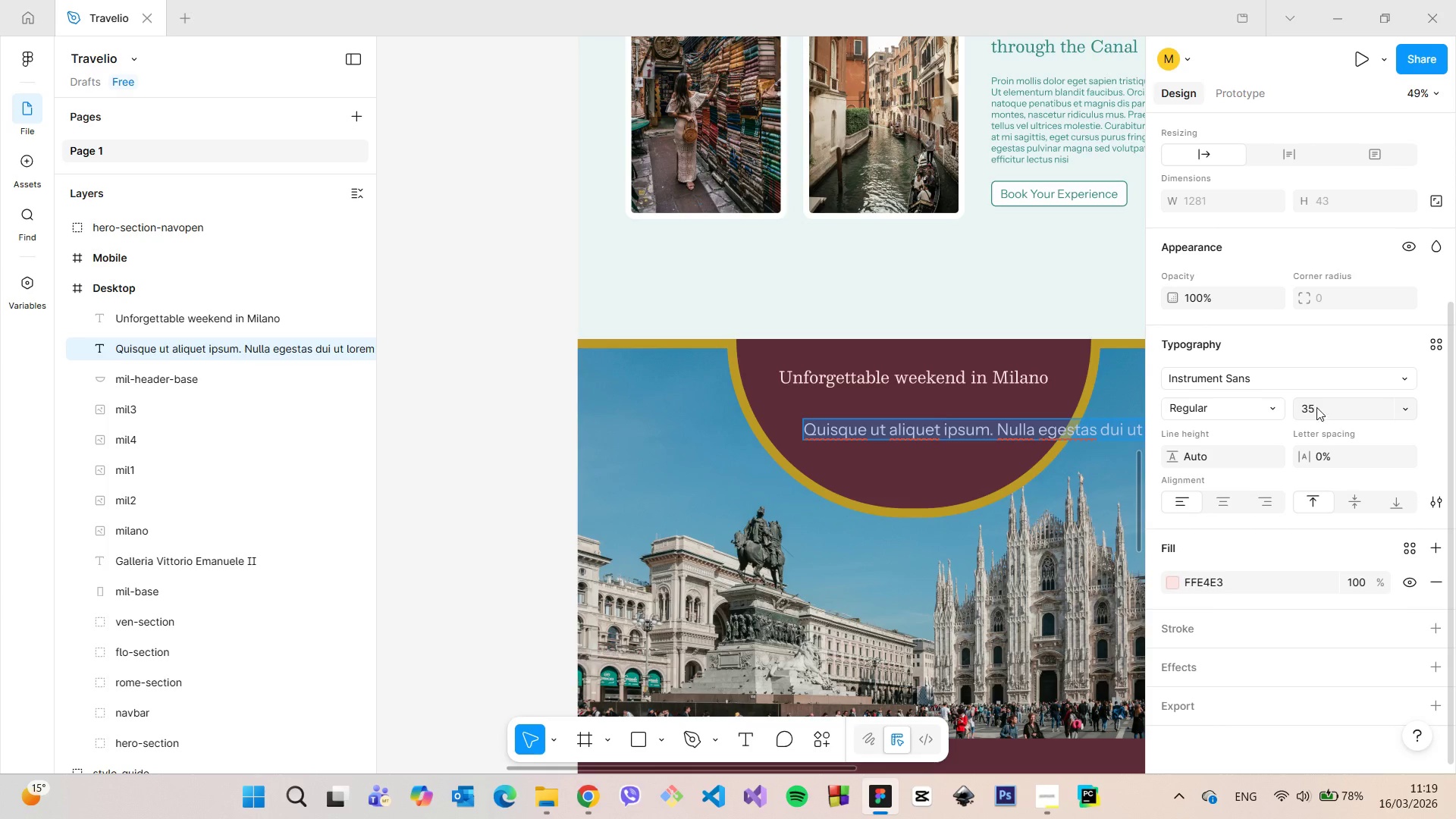 
left_click([1326, 403])
 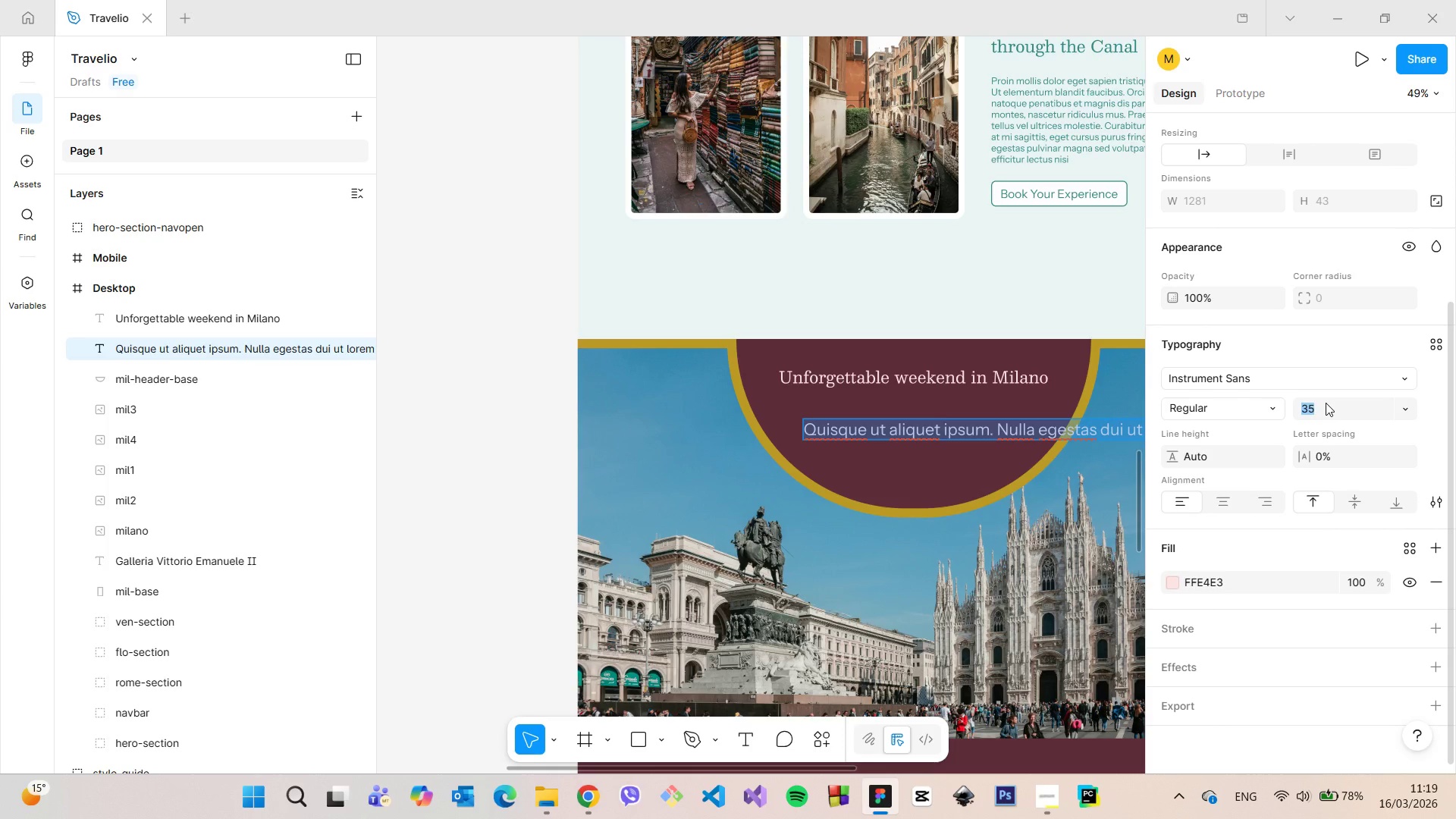 
type(20)
 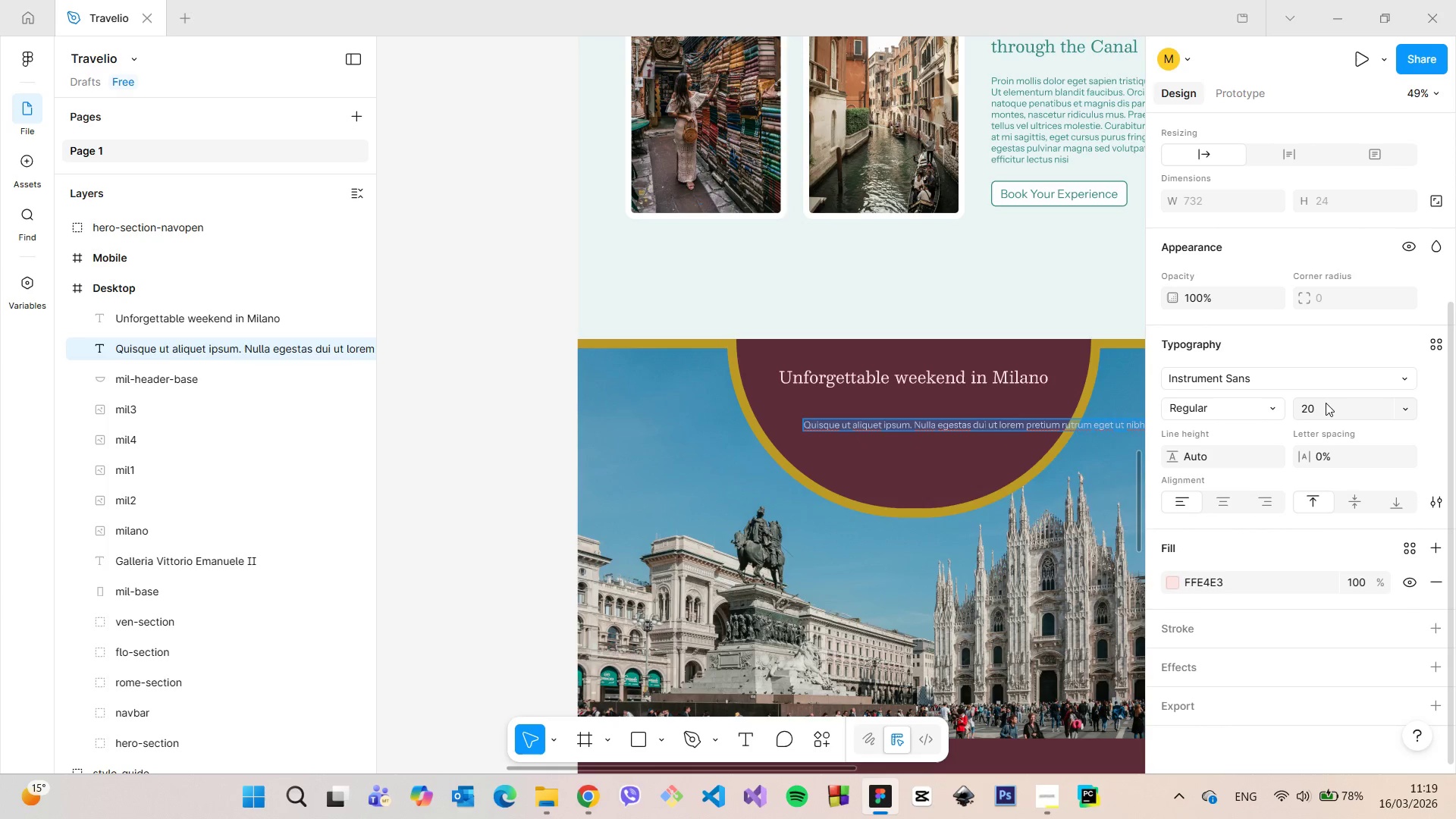 
key(Enter)
 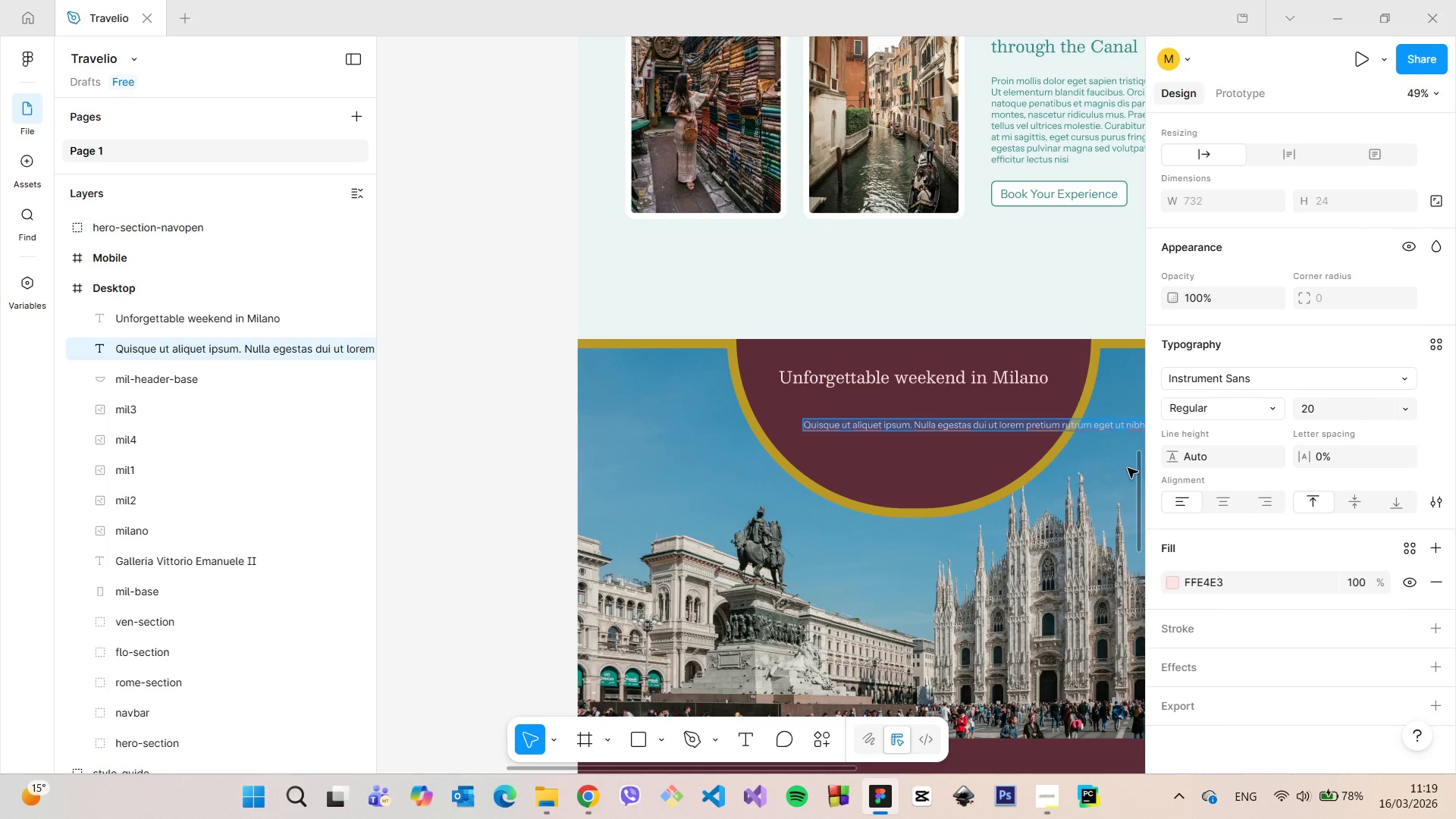 
left_click_drag(start_coordinate=[1137, 470], to_coordinate=[1125, 329])
 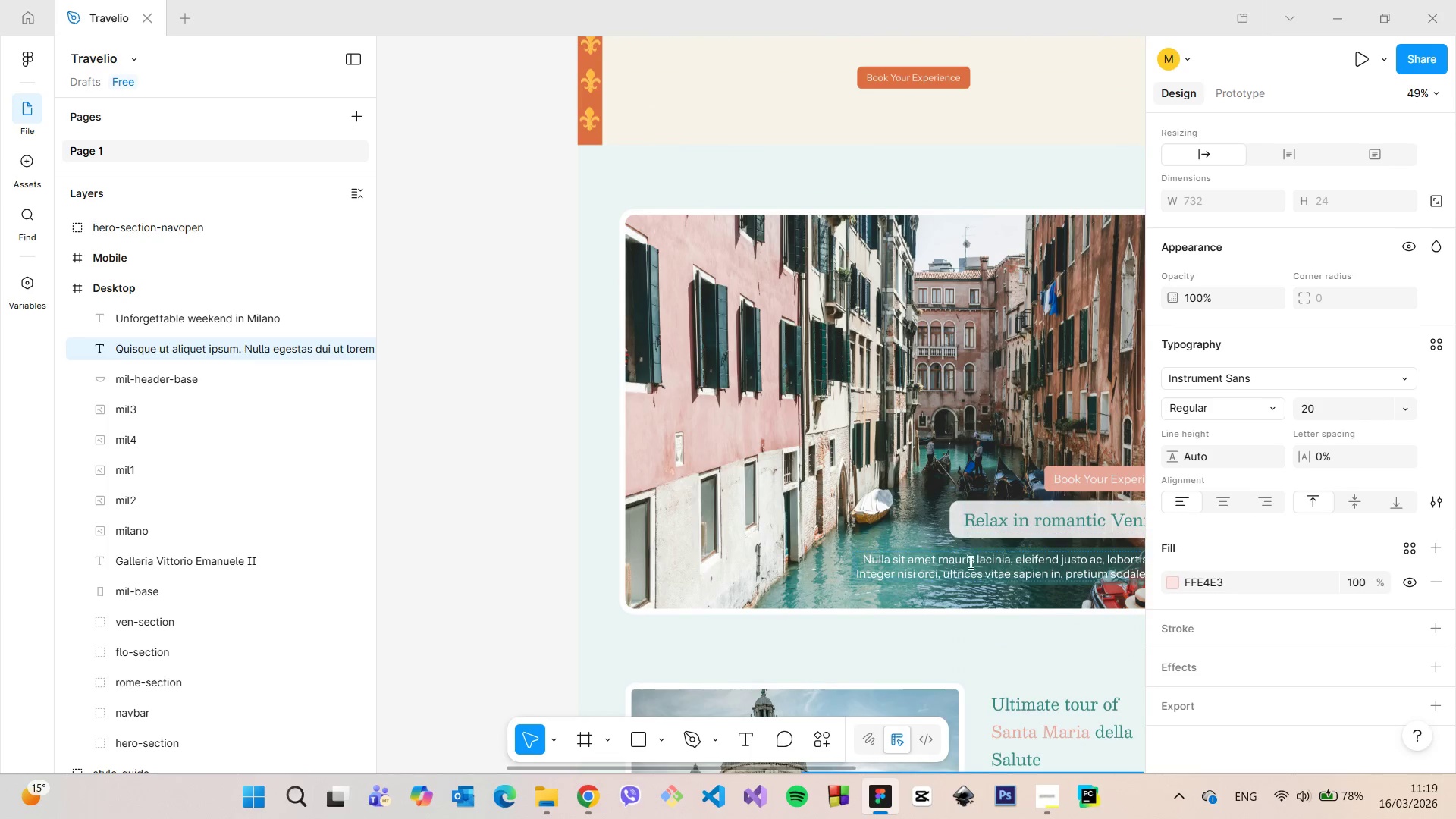 
left_click([974, 571])
 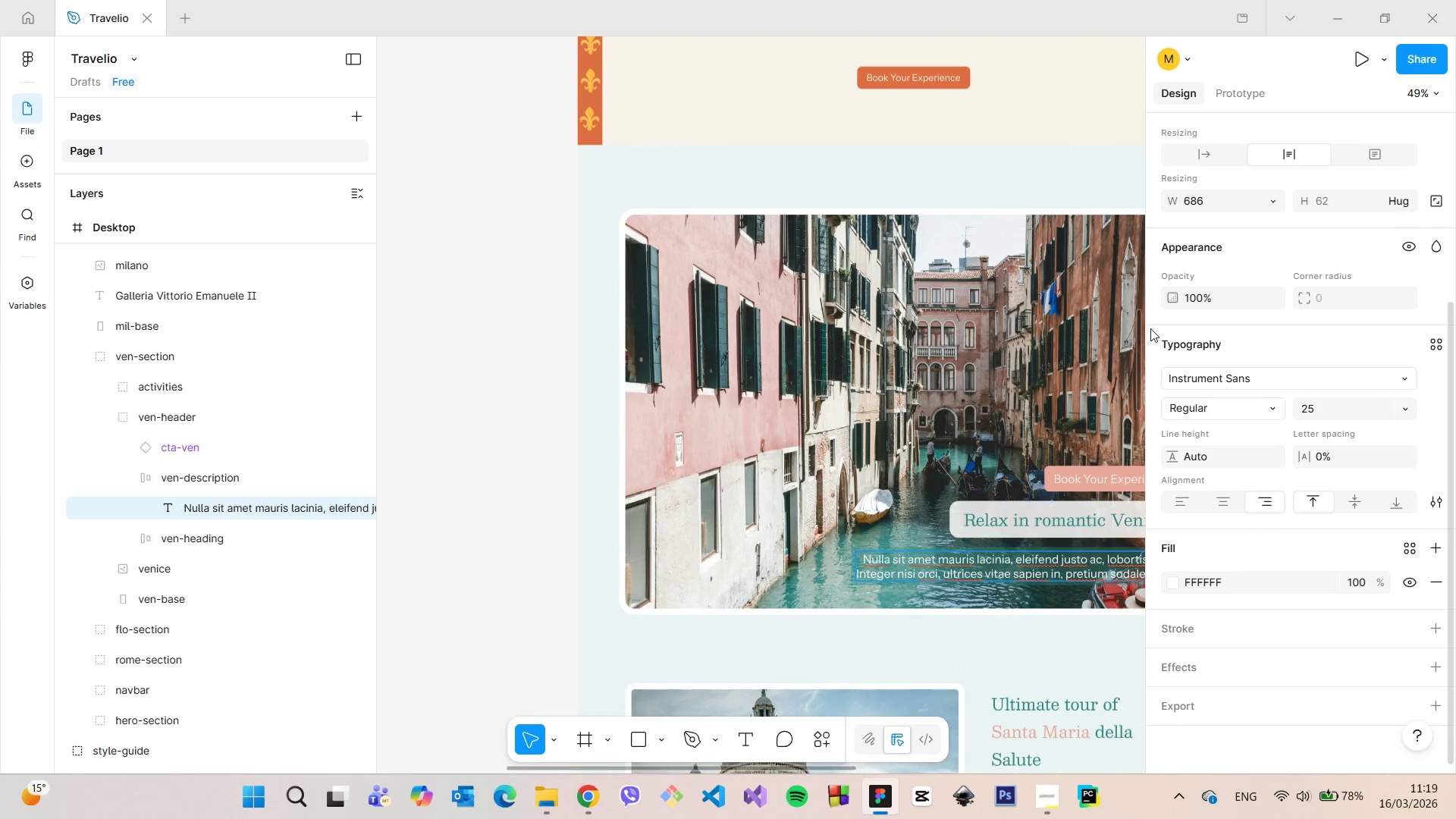 
left_click_drag(start_coordinate=[1139, 331], to_coordinate=[1124, 504])
 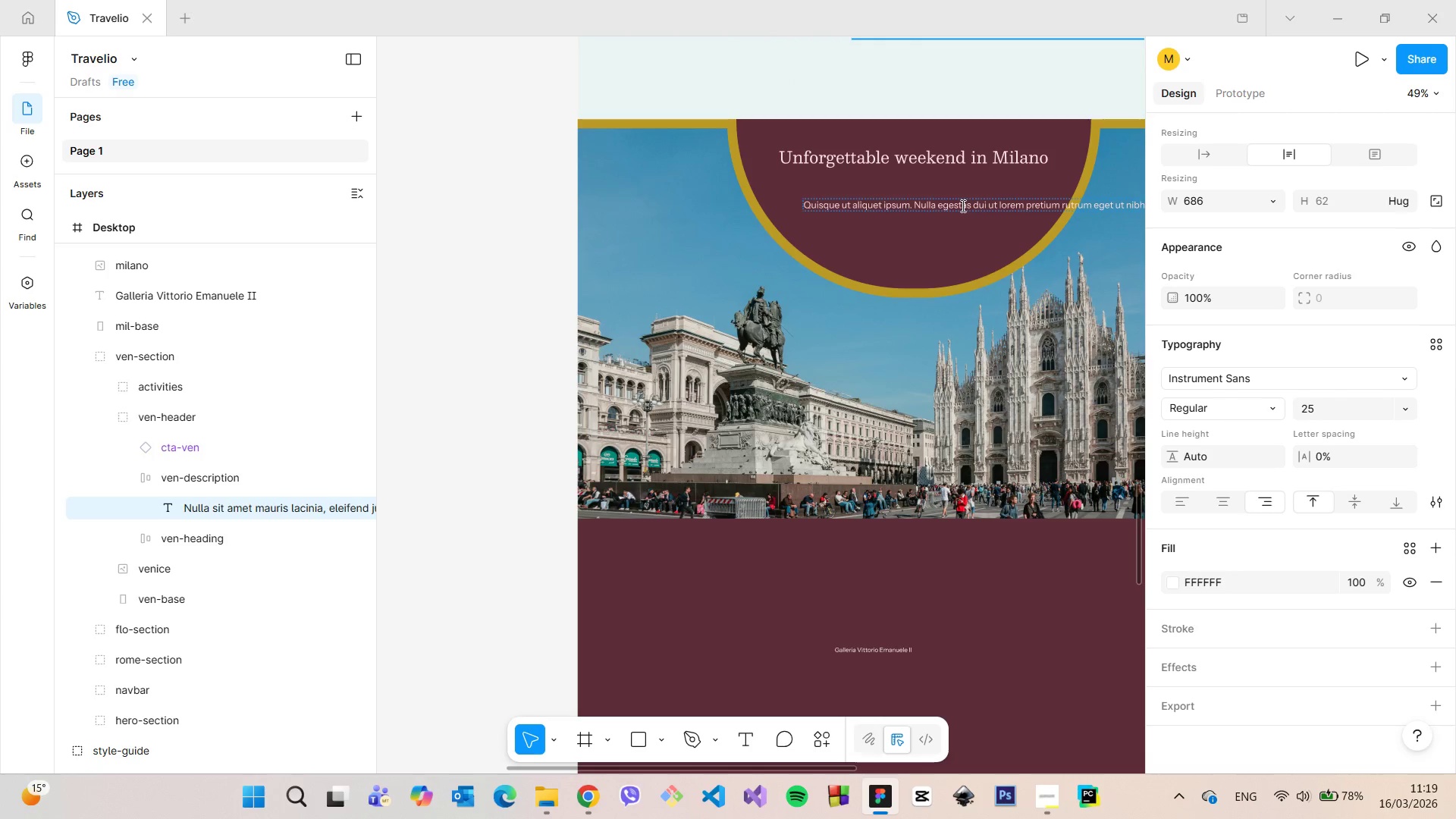 
double_click([962, 206])
 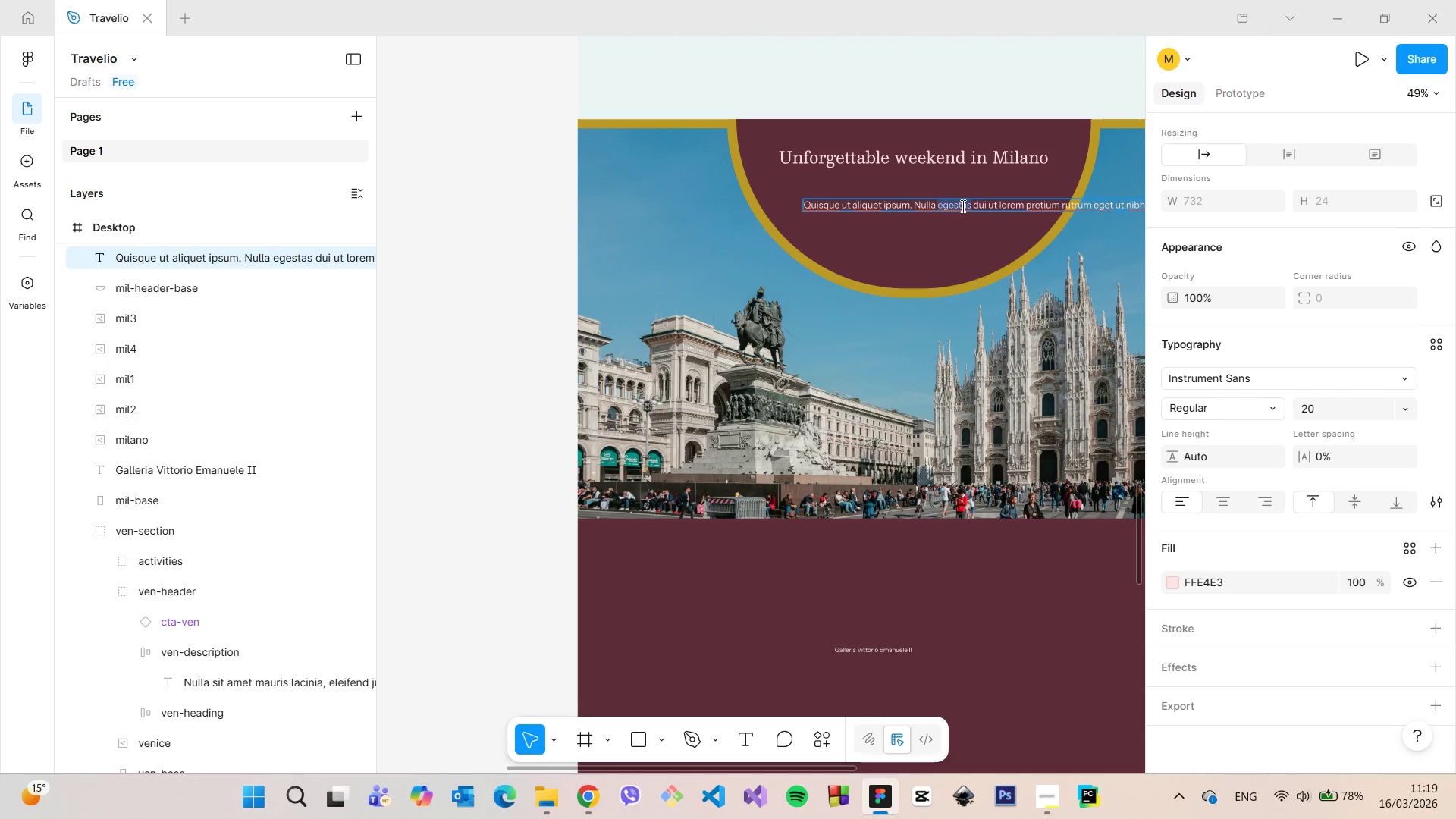 
triple_click([962, 206])
 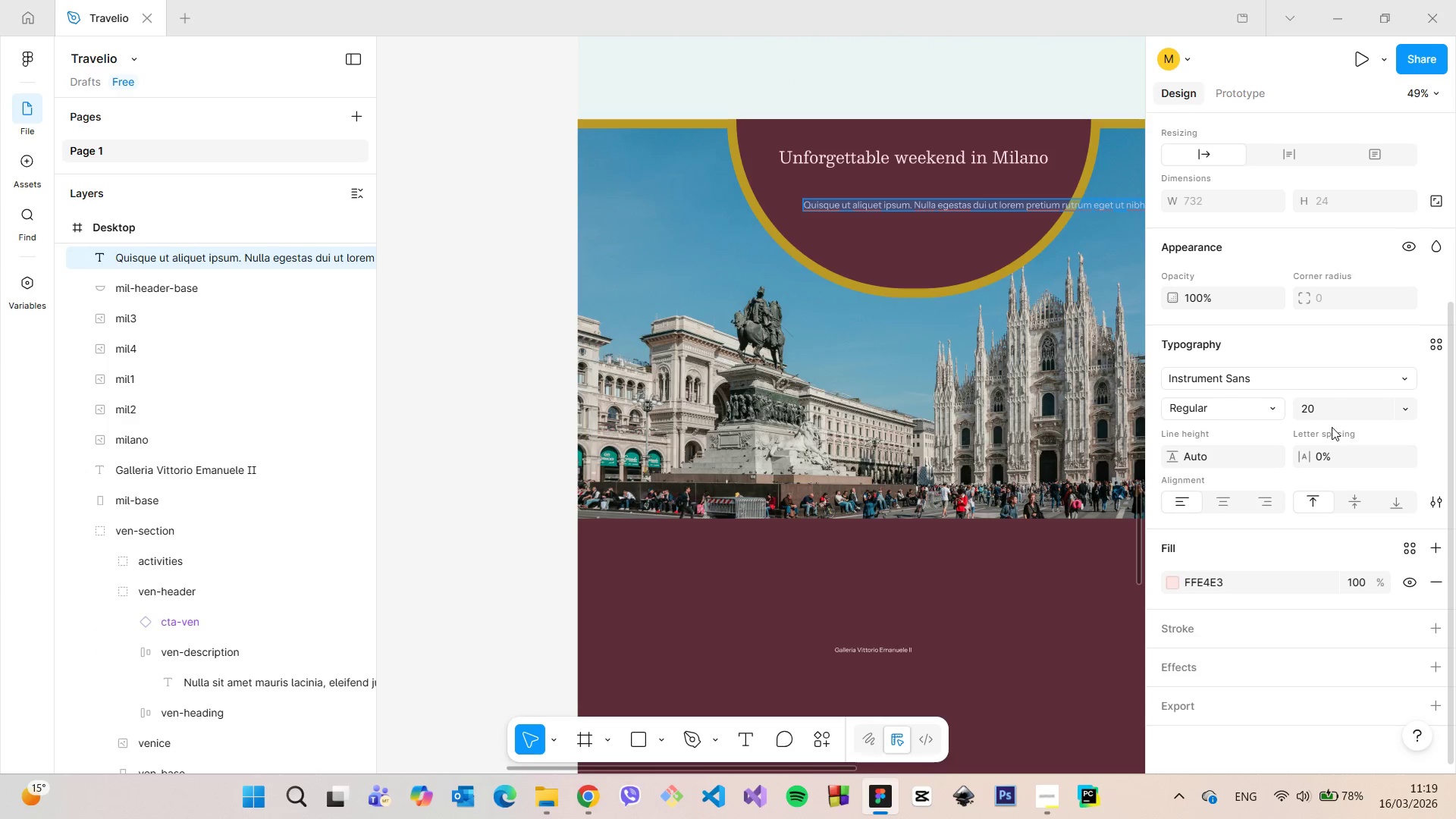 
left_click([1323, 410])
 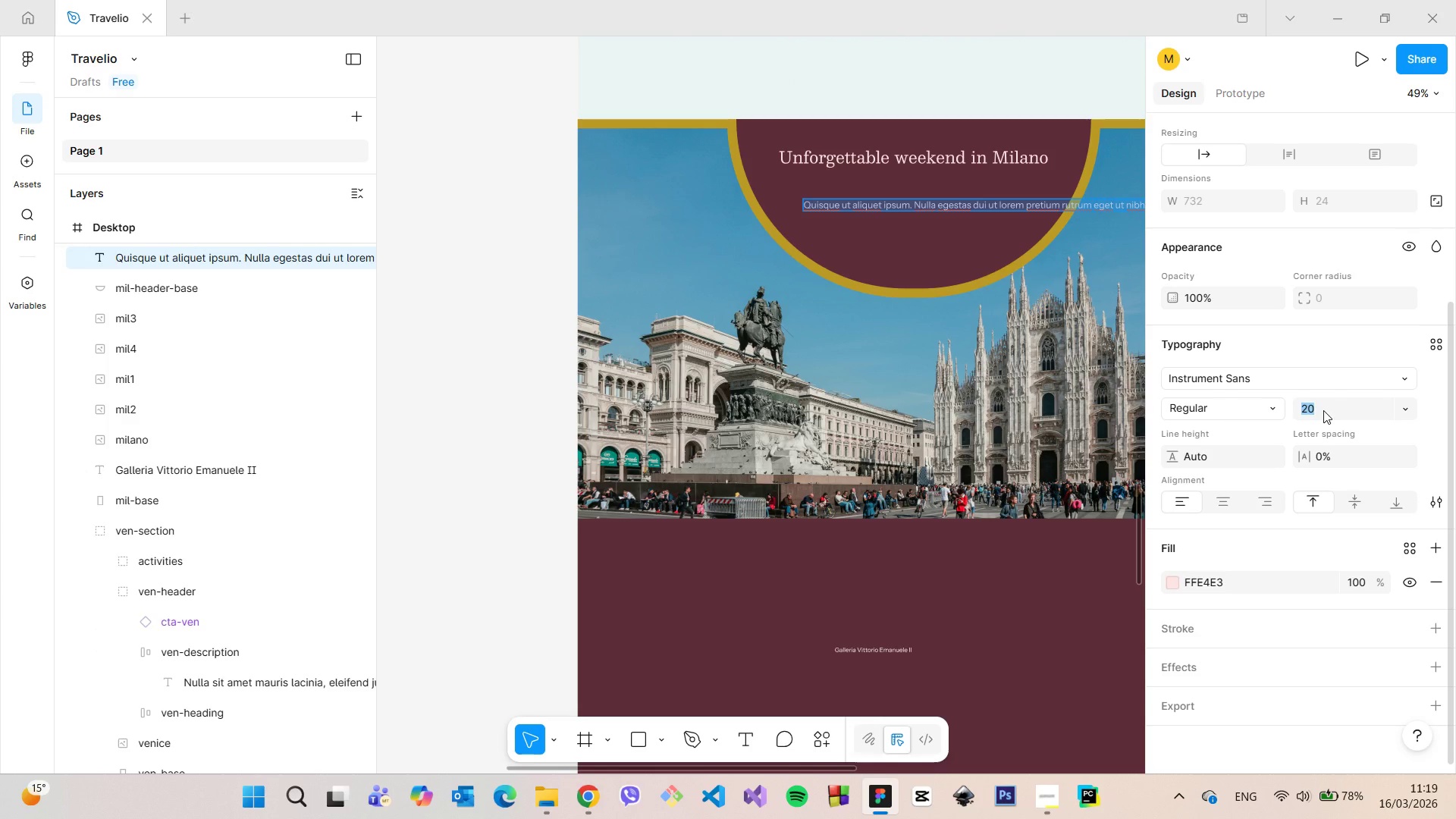 
type(25)
 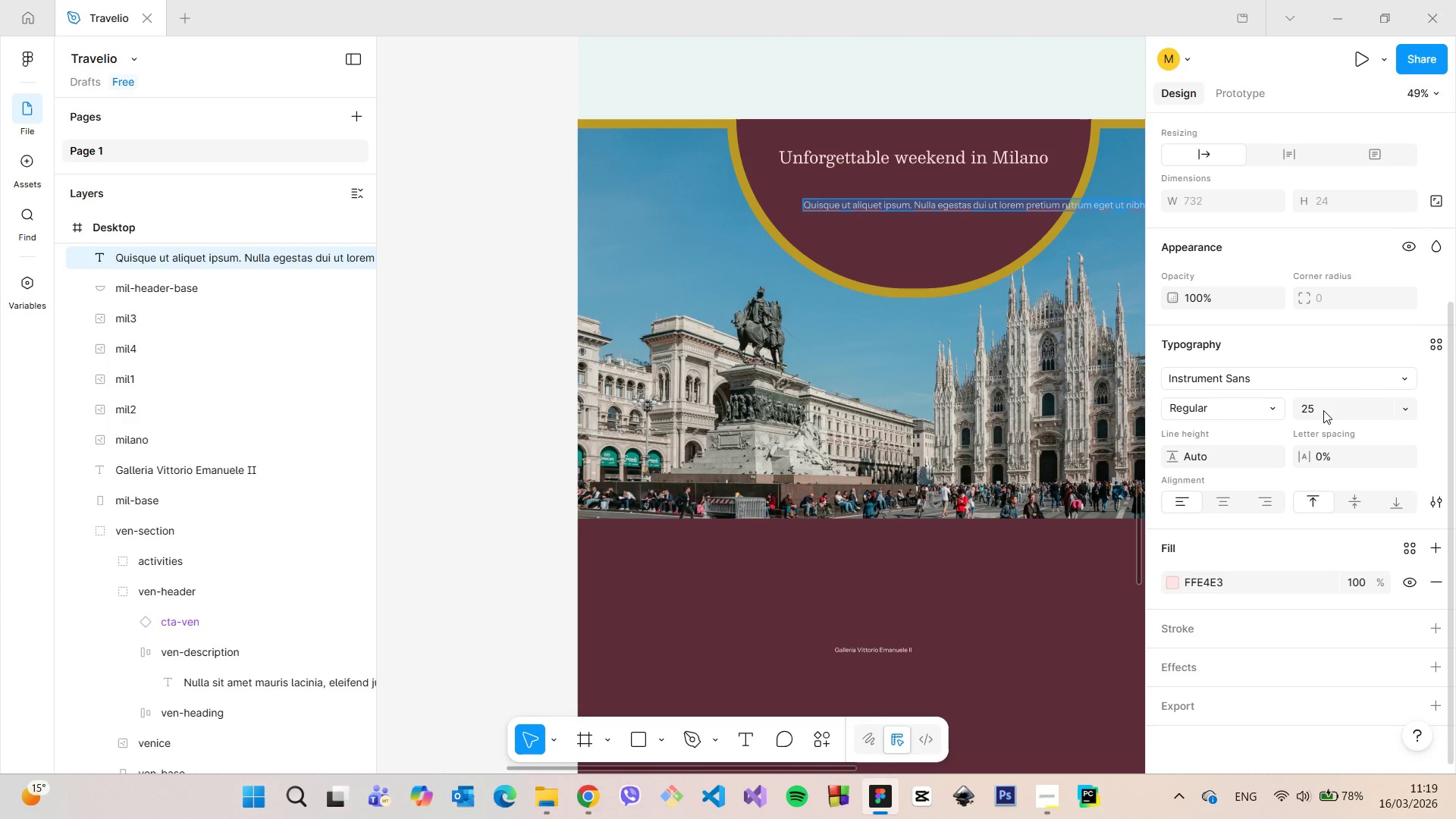 
key(Enter)
 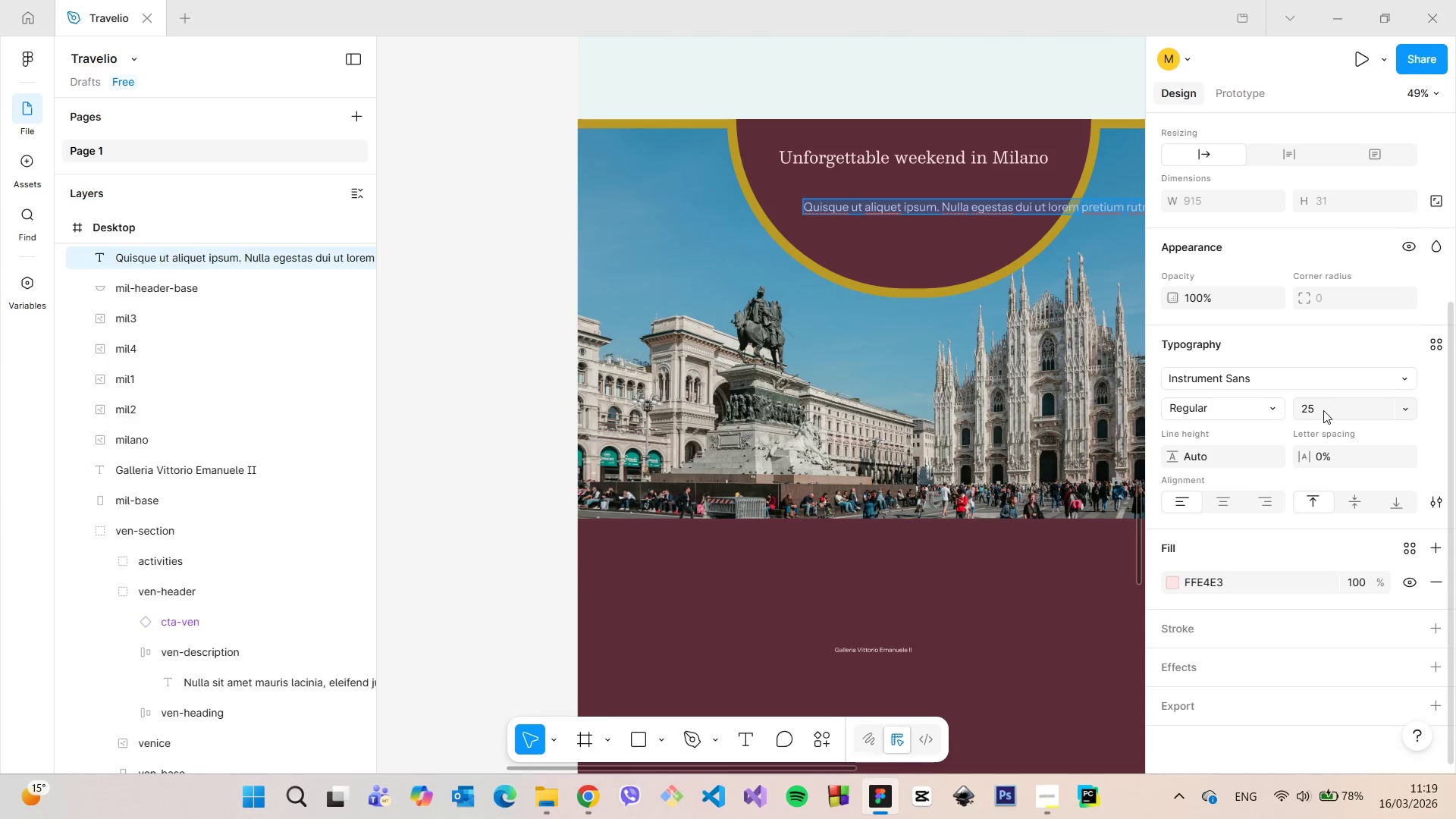 
wait(8.53)
 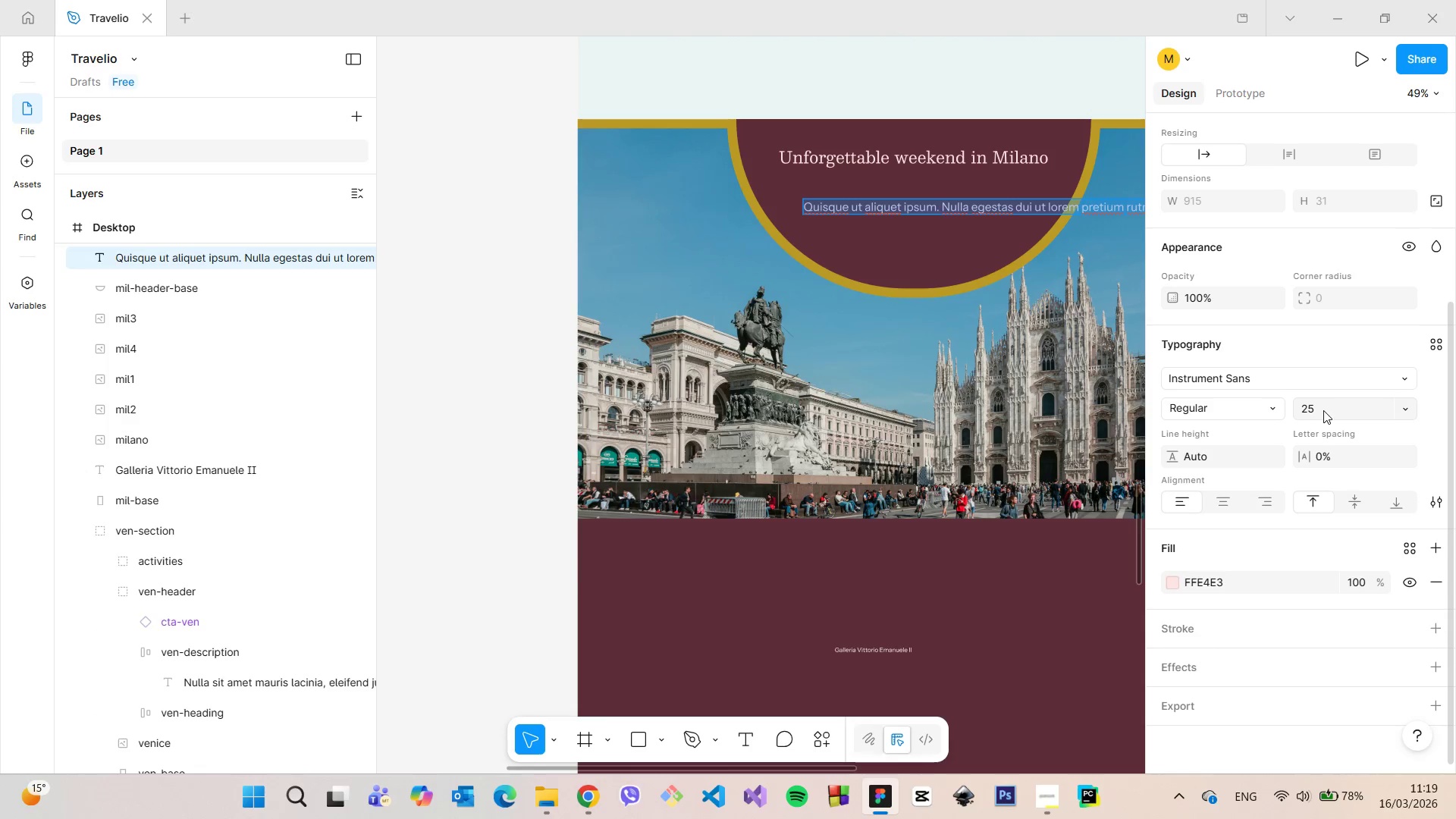 
scroll: coordinate [999, 378], scroll_direction: down, amount: 7.0
 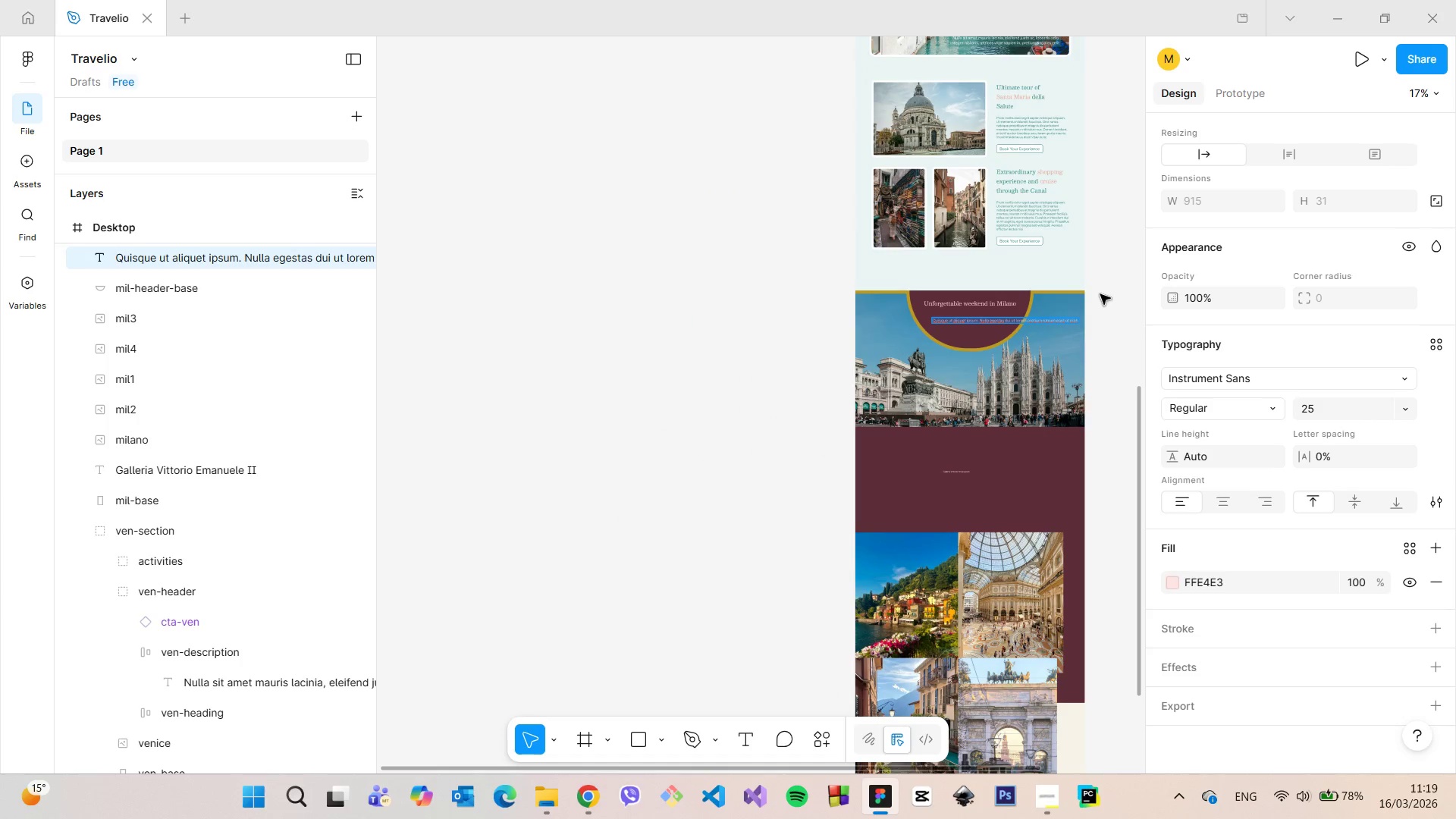 
wait(6.56)
 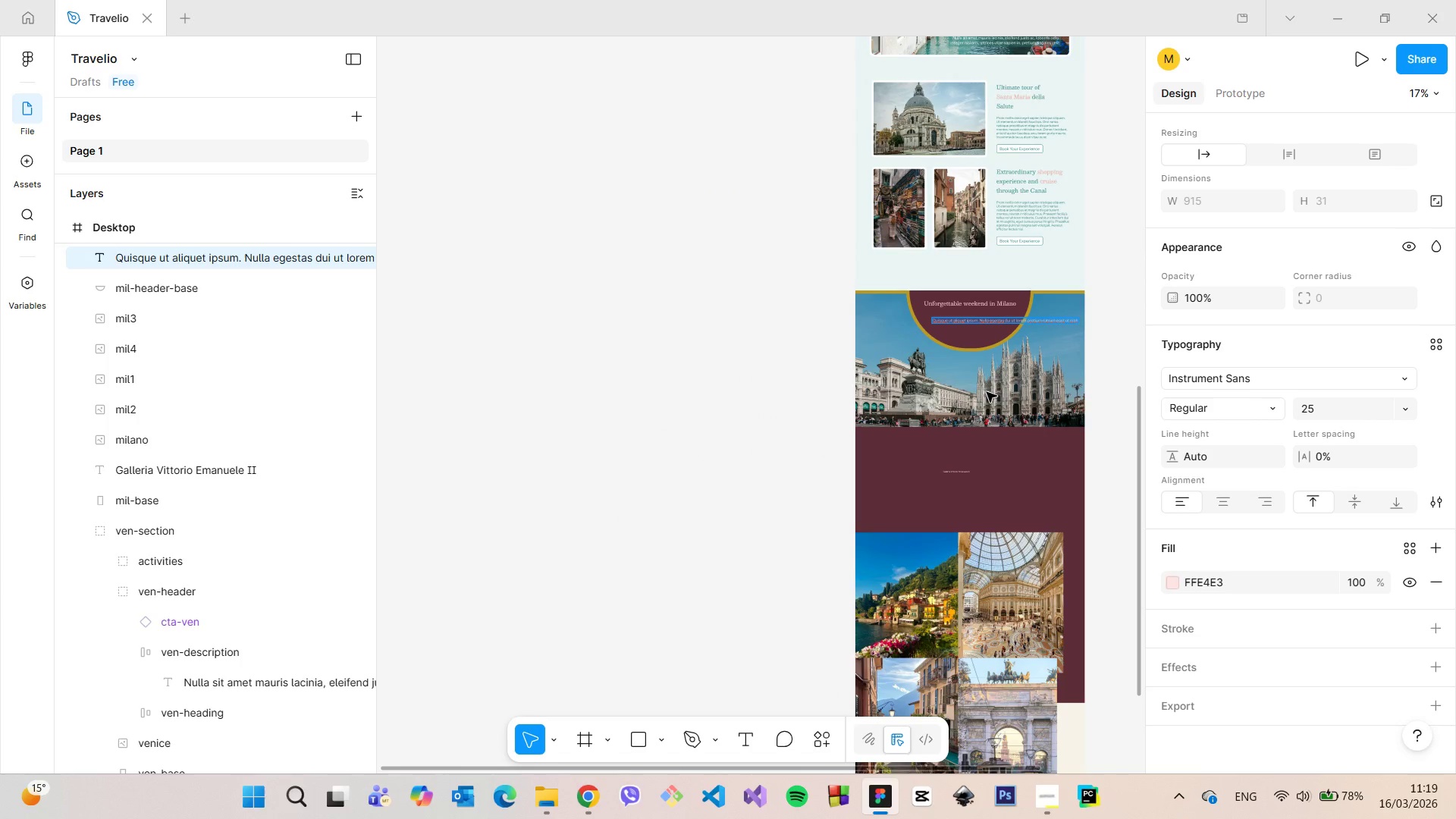 
hold_key(key=ControlLeft, duration=1.5)
scroll: coordinate [1069, 281], scroll_direction: up, amount: 8.0
 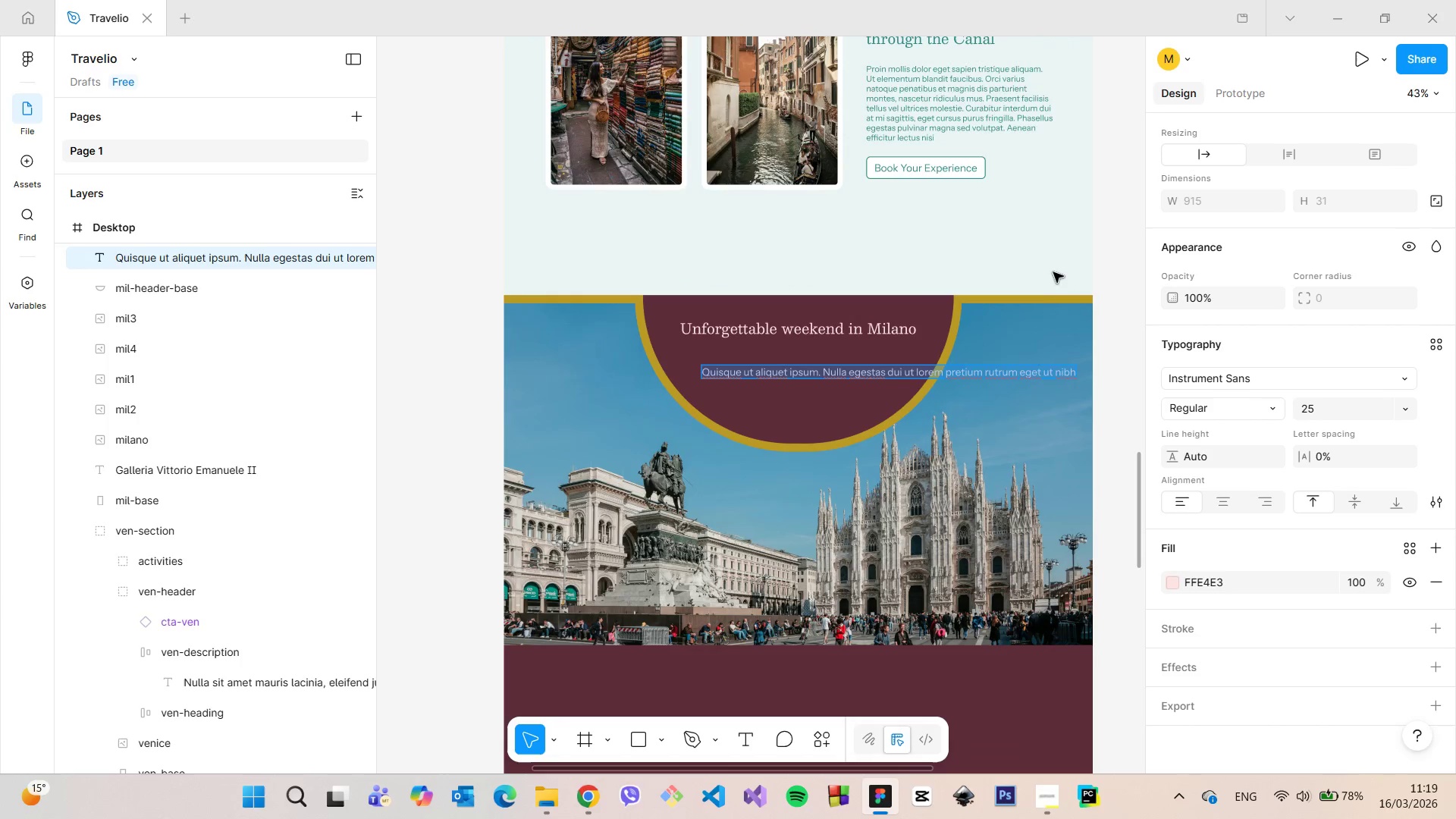 
hold_key(key=ControlLeft, duration=1.52)
scroll: coordinate [896, 412], scroll_direction: up, amount: 2.0
 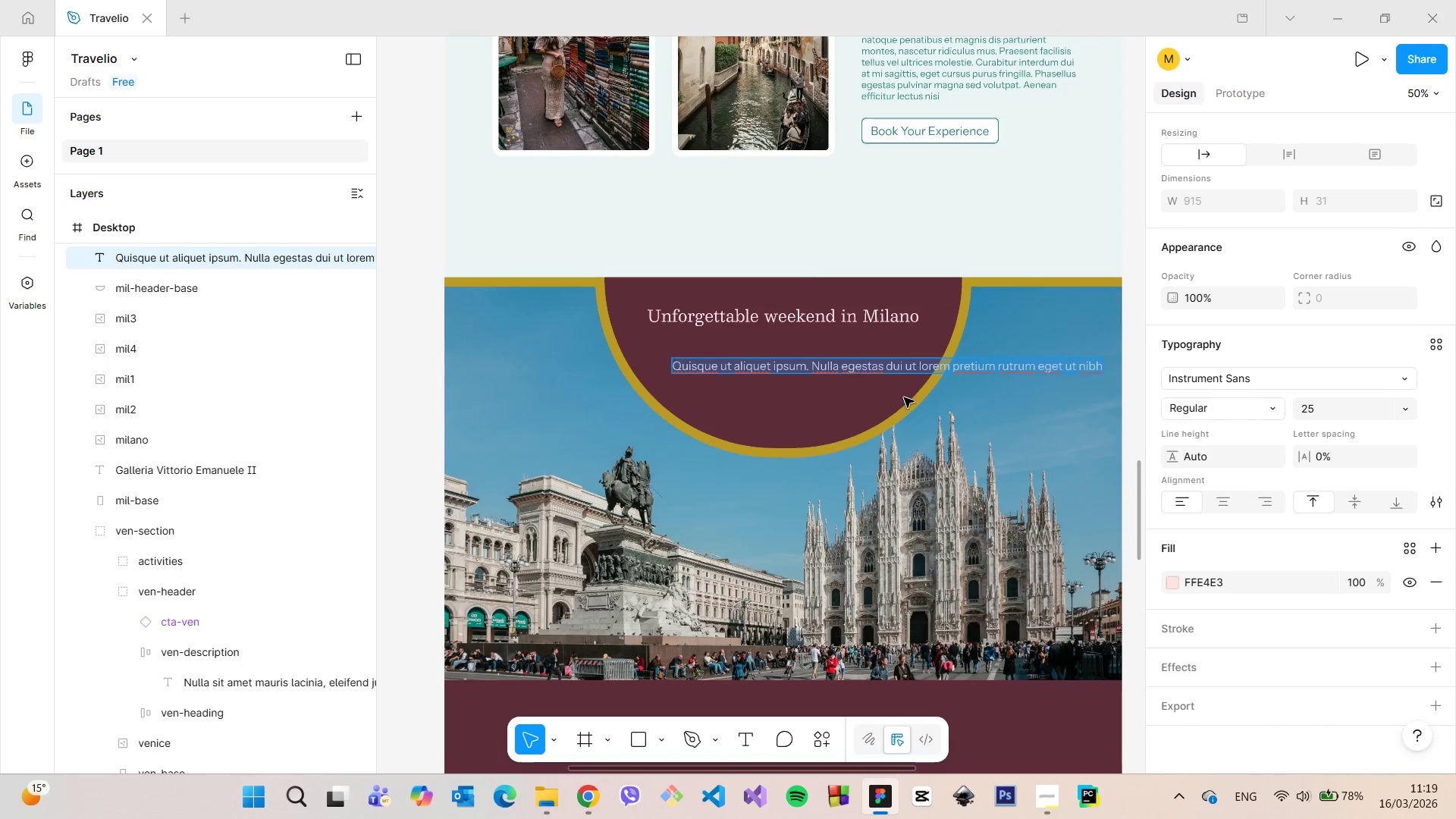 
key(Control+ControlLeft)
 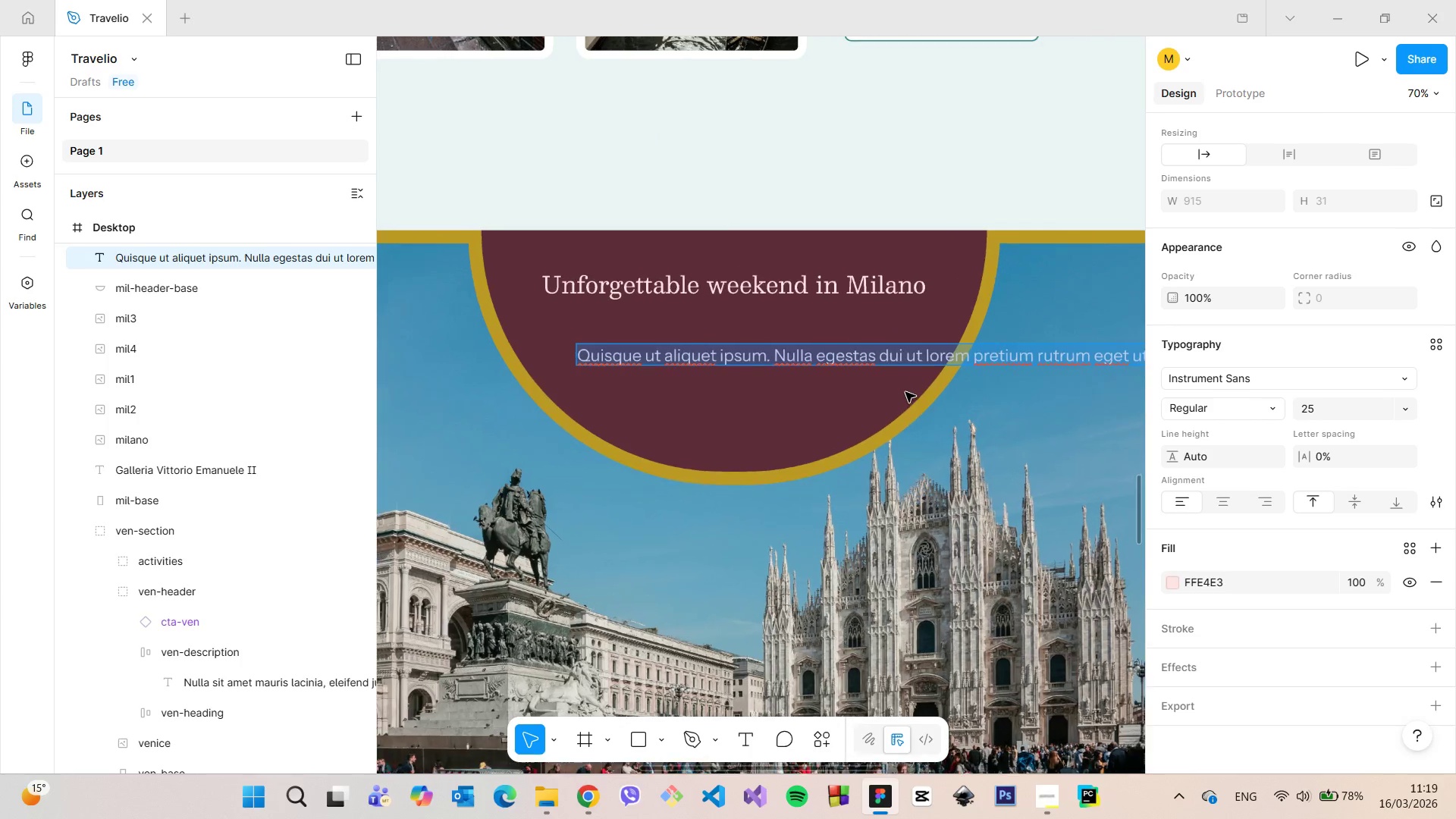 
key(Control+ControlLeft)
 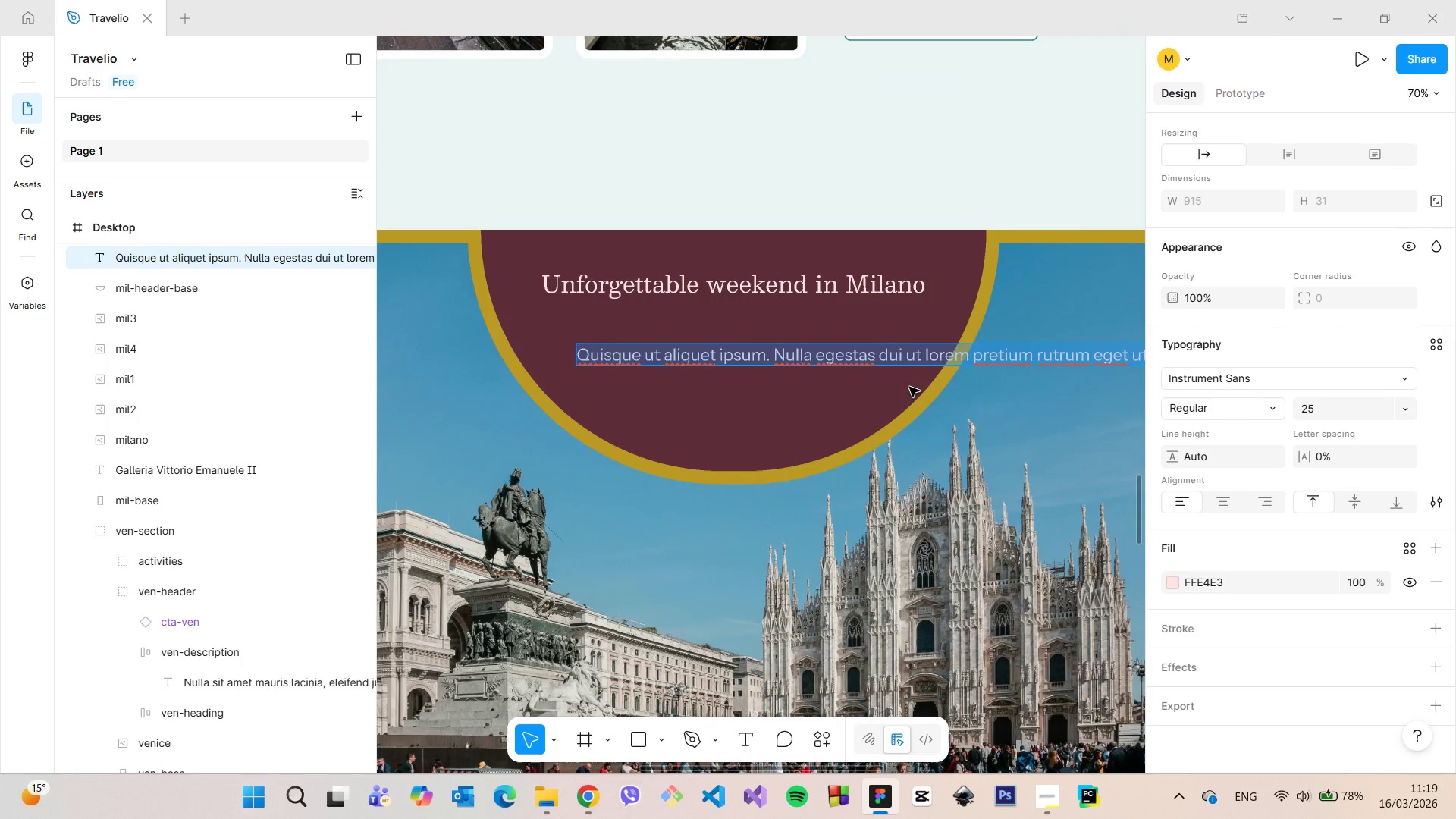 
key(Control+ControlLeft)
 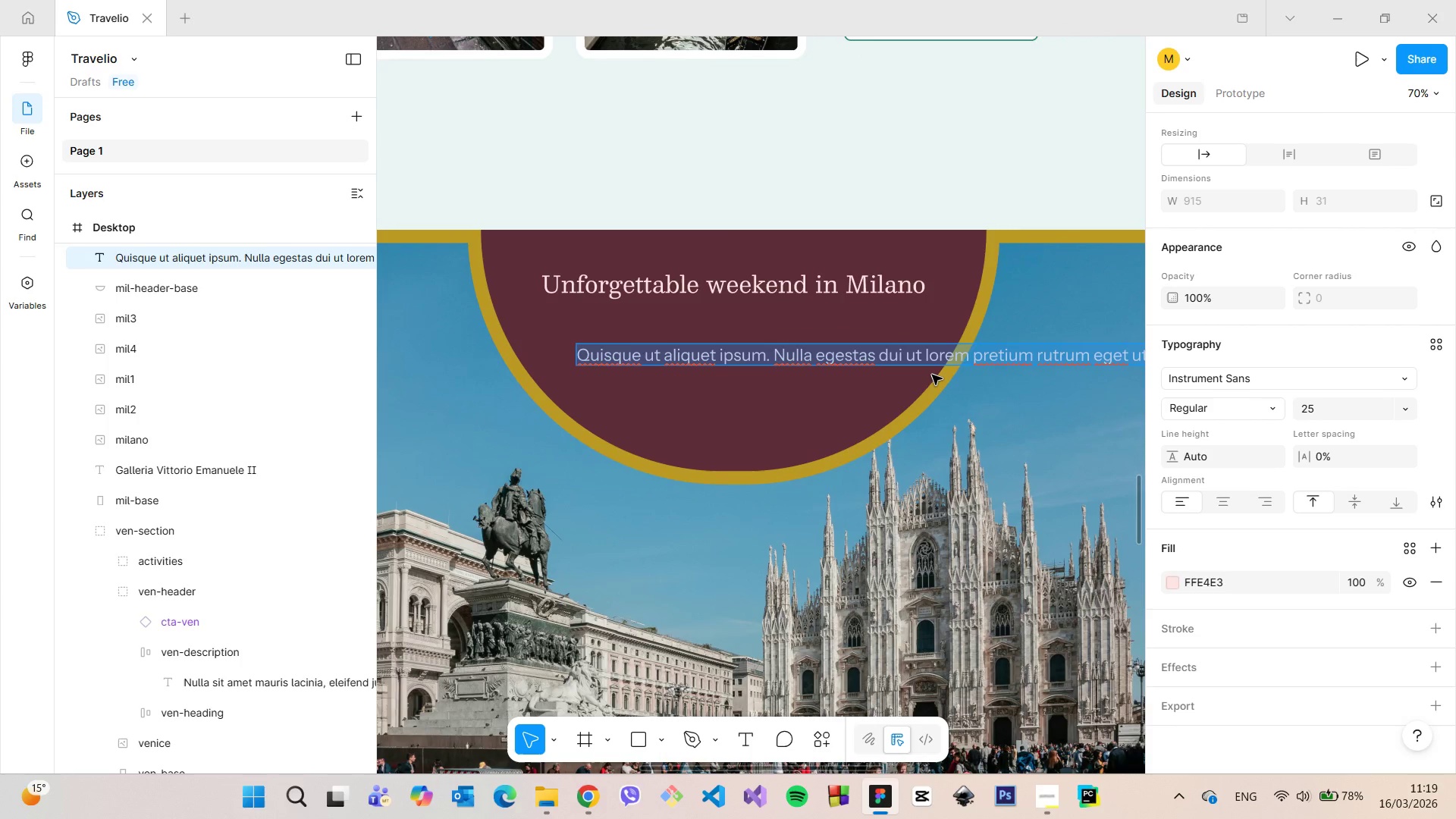 
scroll: coordinate [904, 394], scroll_direction: up, amount: 4.0
 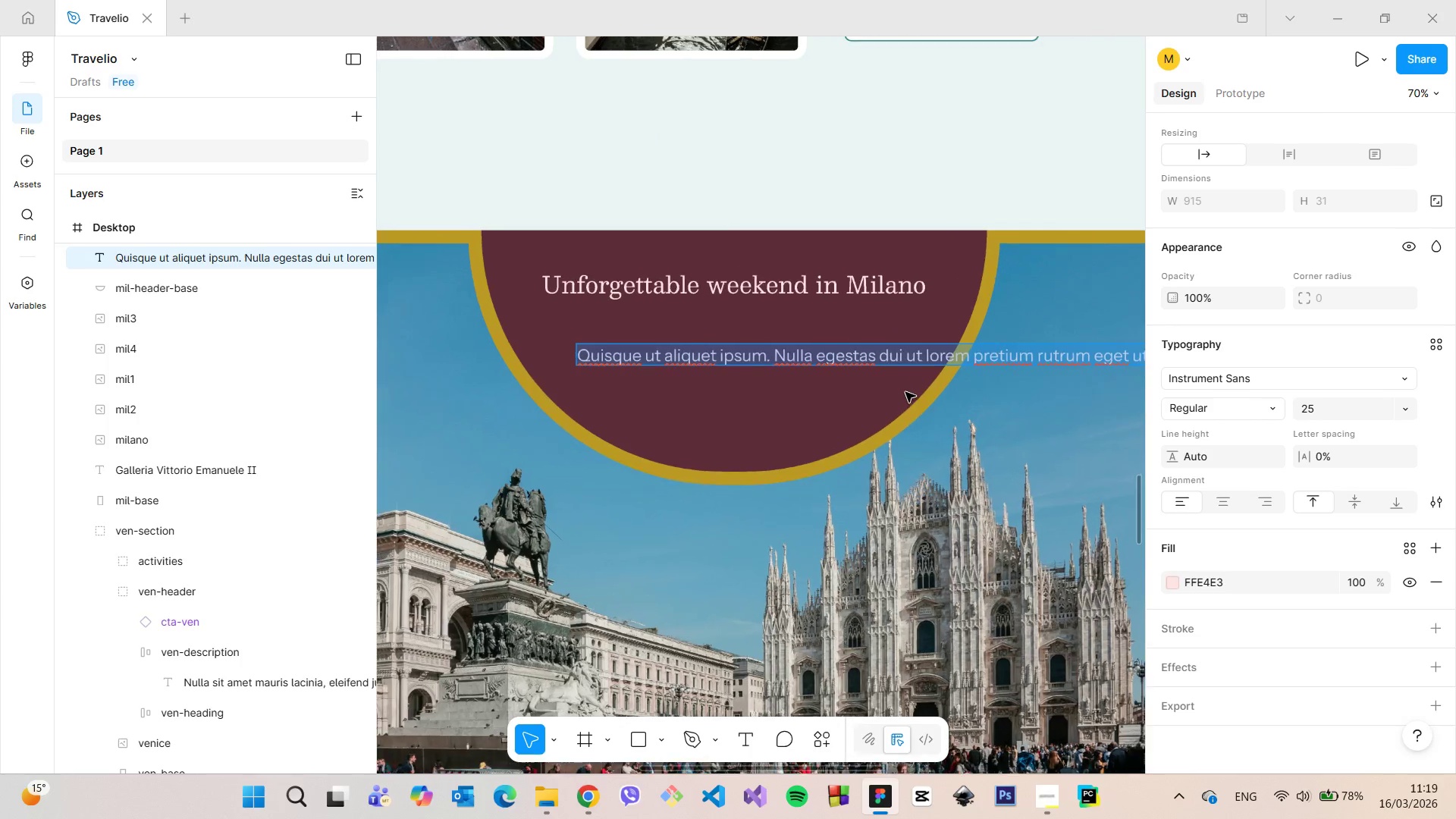 
left_click([932, 375])
 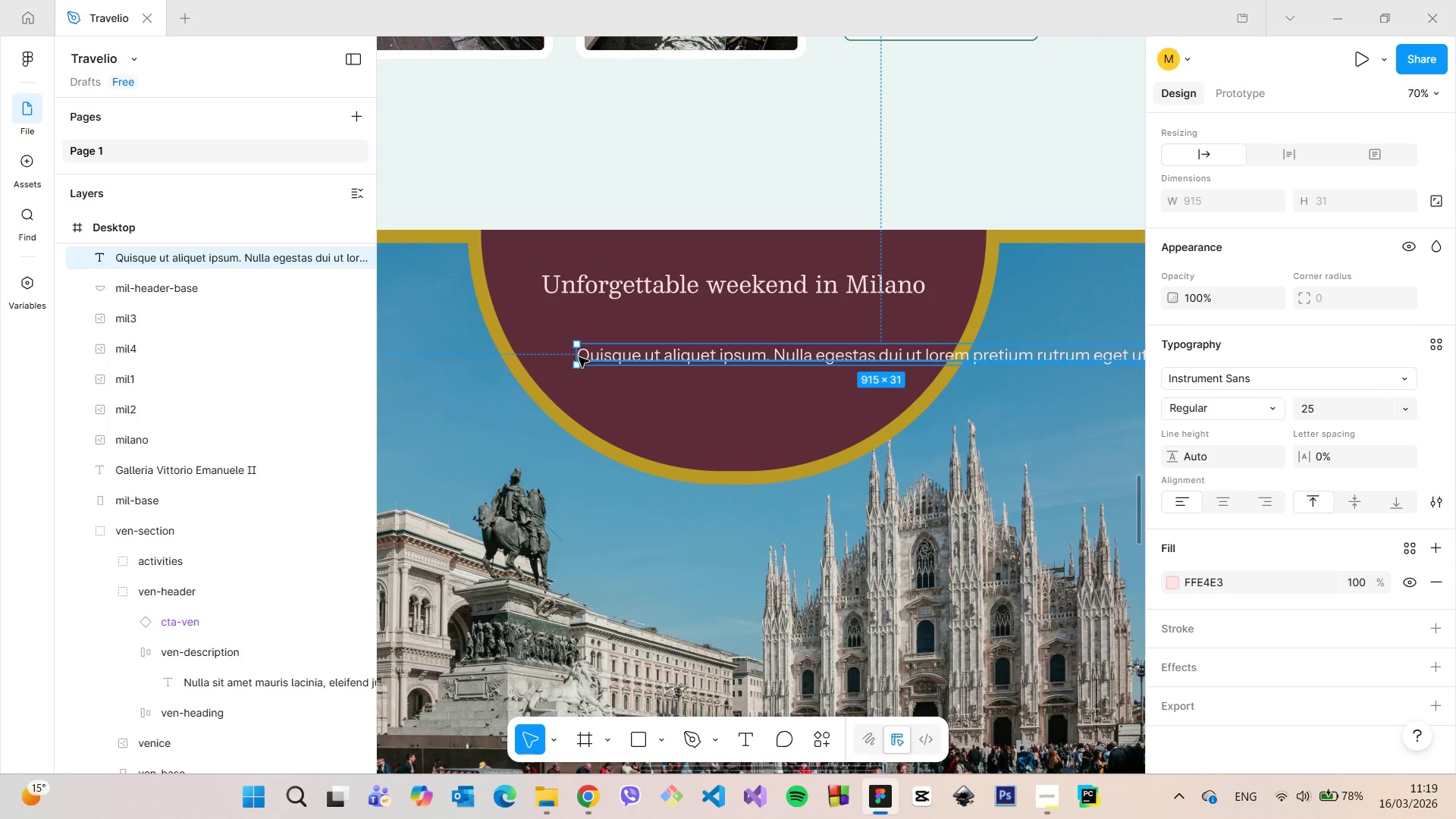 
left_click_drag(start_coordinate=[576, 357], to_coordinate=[793, 356])
 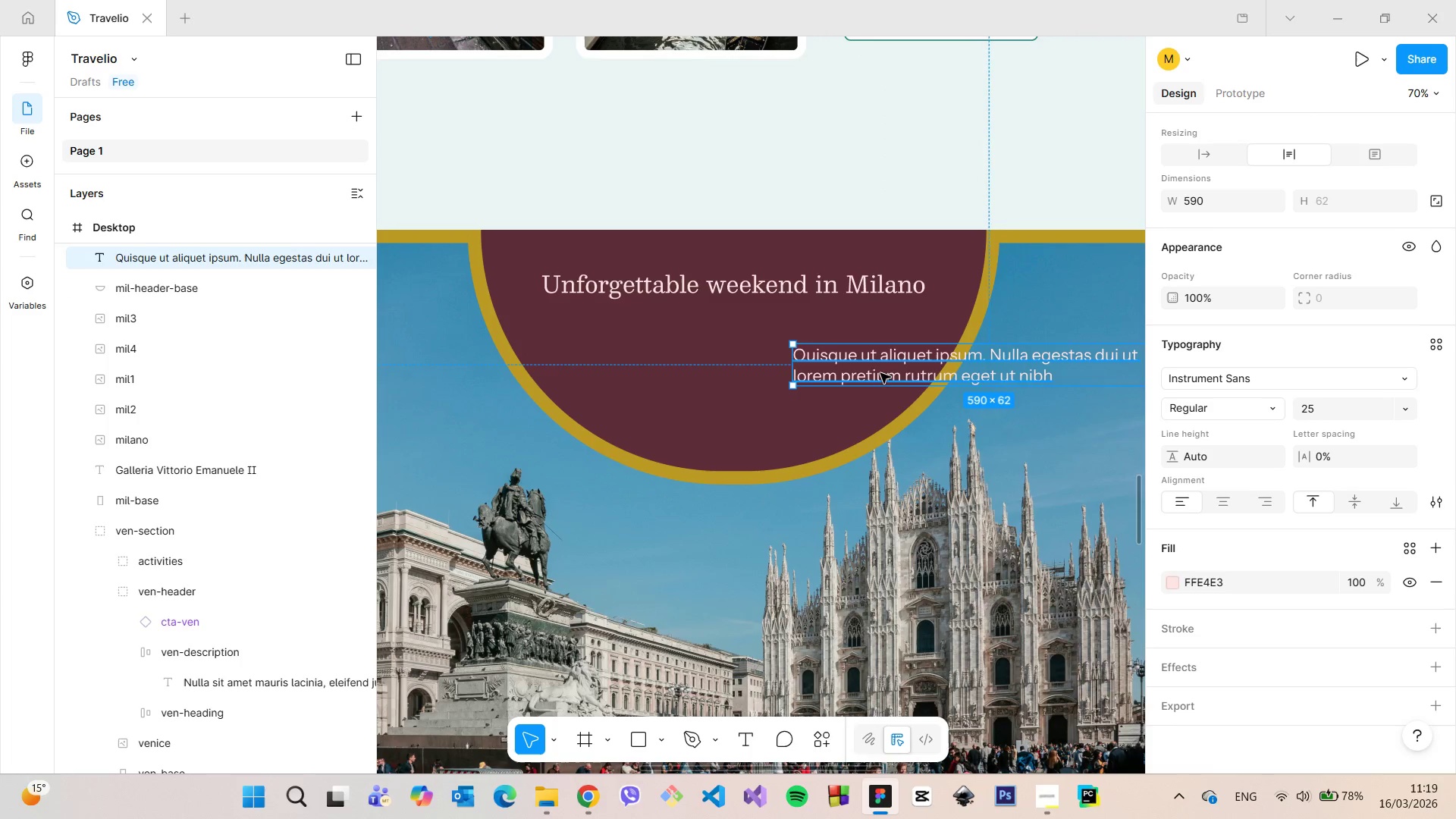 
left_click_drag(start_coordinate=[880, 373], to_coordinate=[617, 356])
 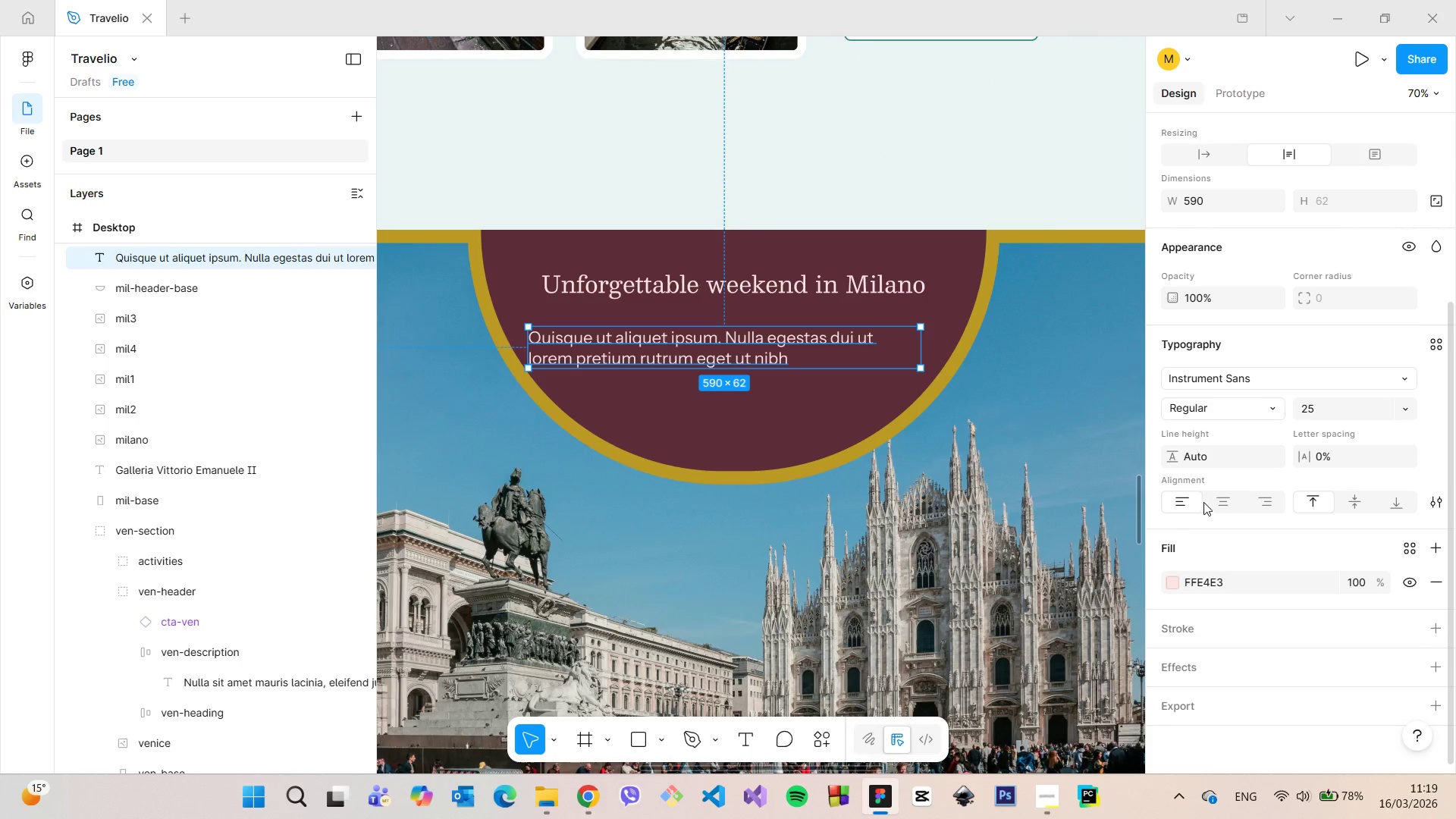 
left_click([1219, 505])
 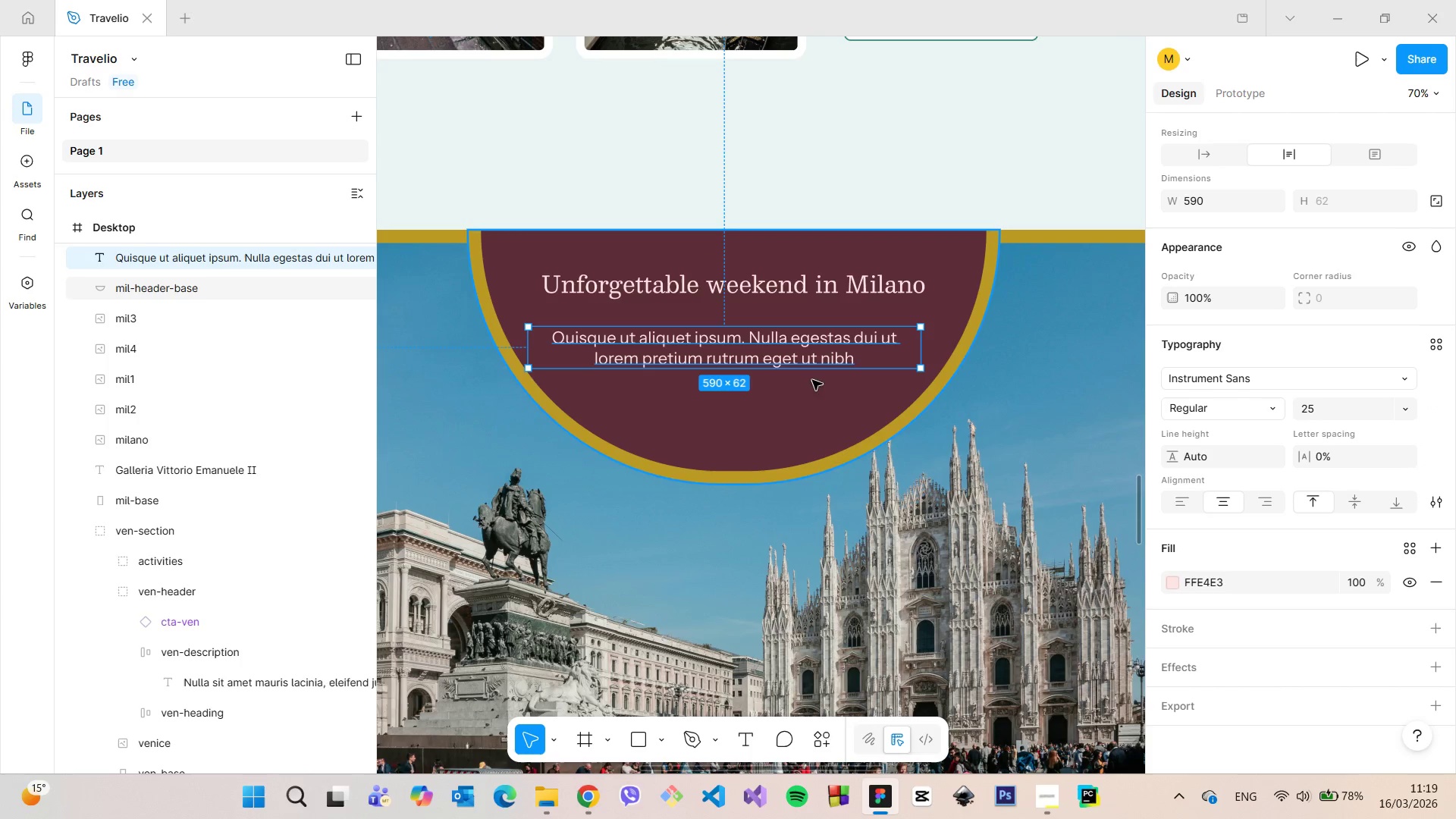 
left_click_drag(start_coordinate=[778, 355], to_coordinate=[788, 355])
 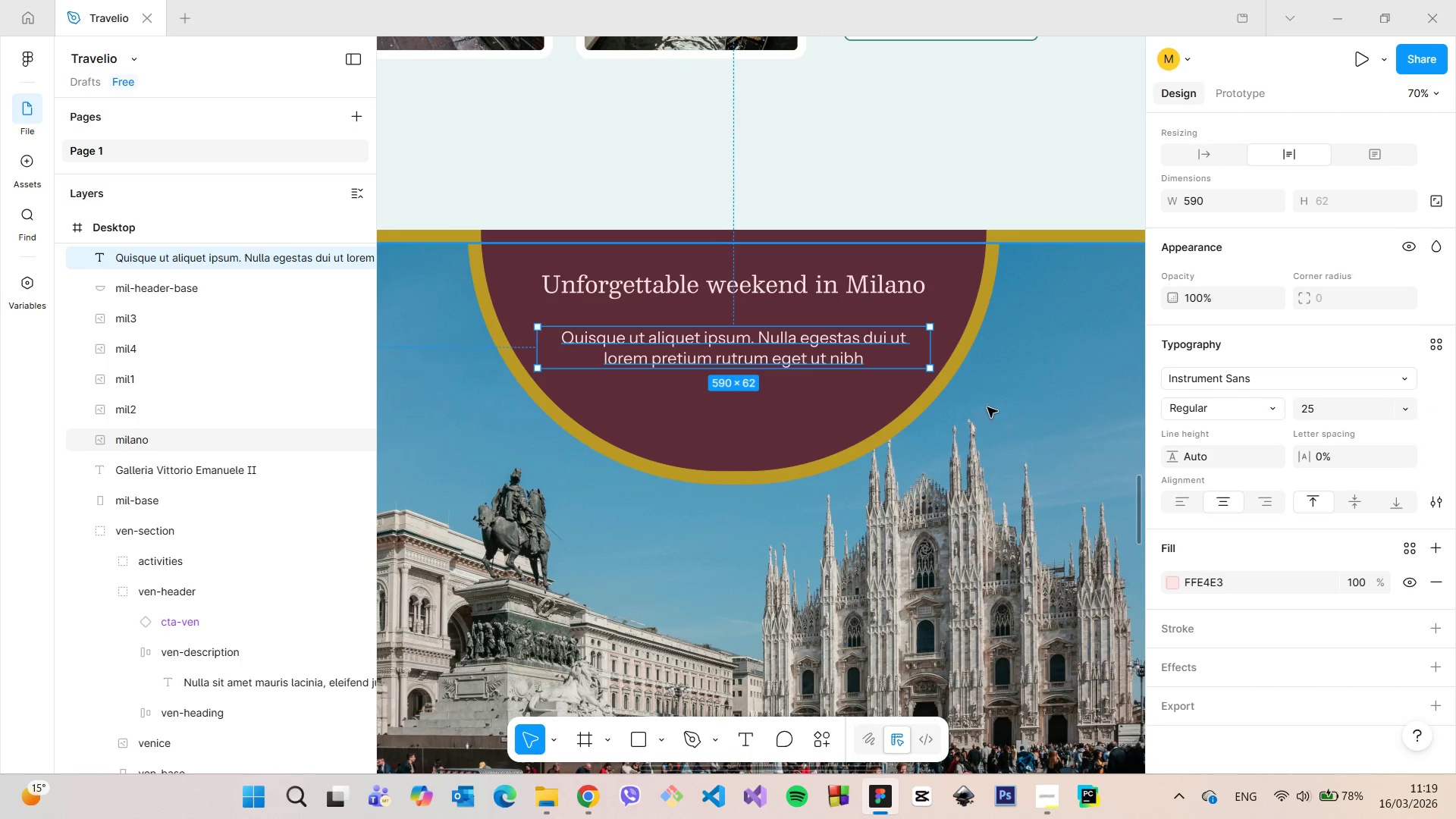 
left_click([993, 409])
 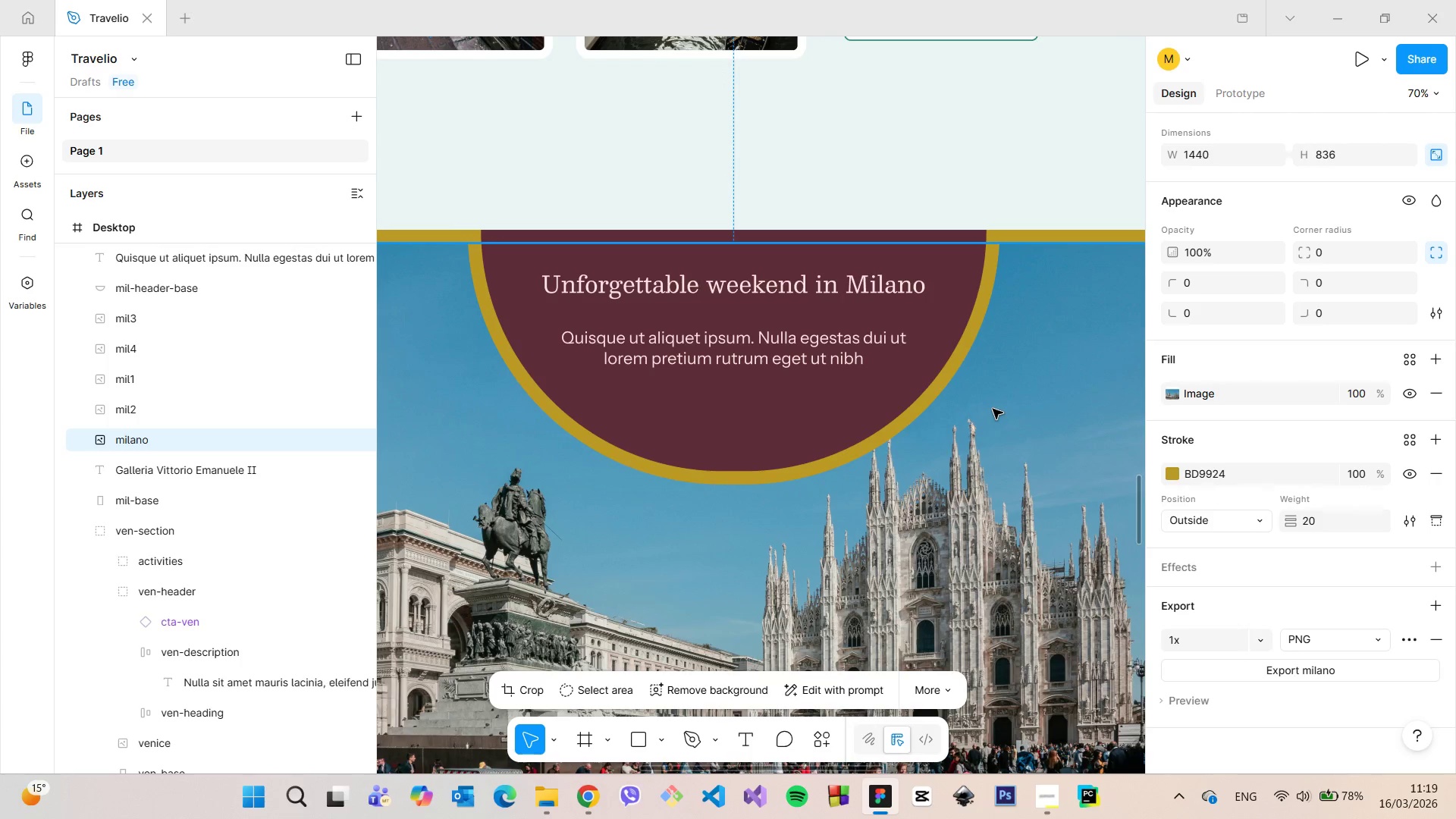 
scroll: coordinate [993, 409], scroll_direction: down, amount: 7.0
 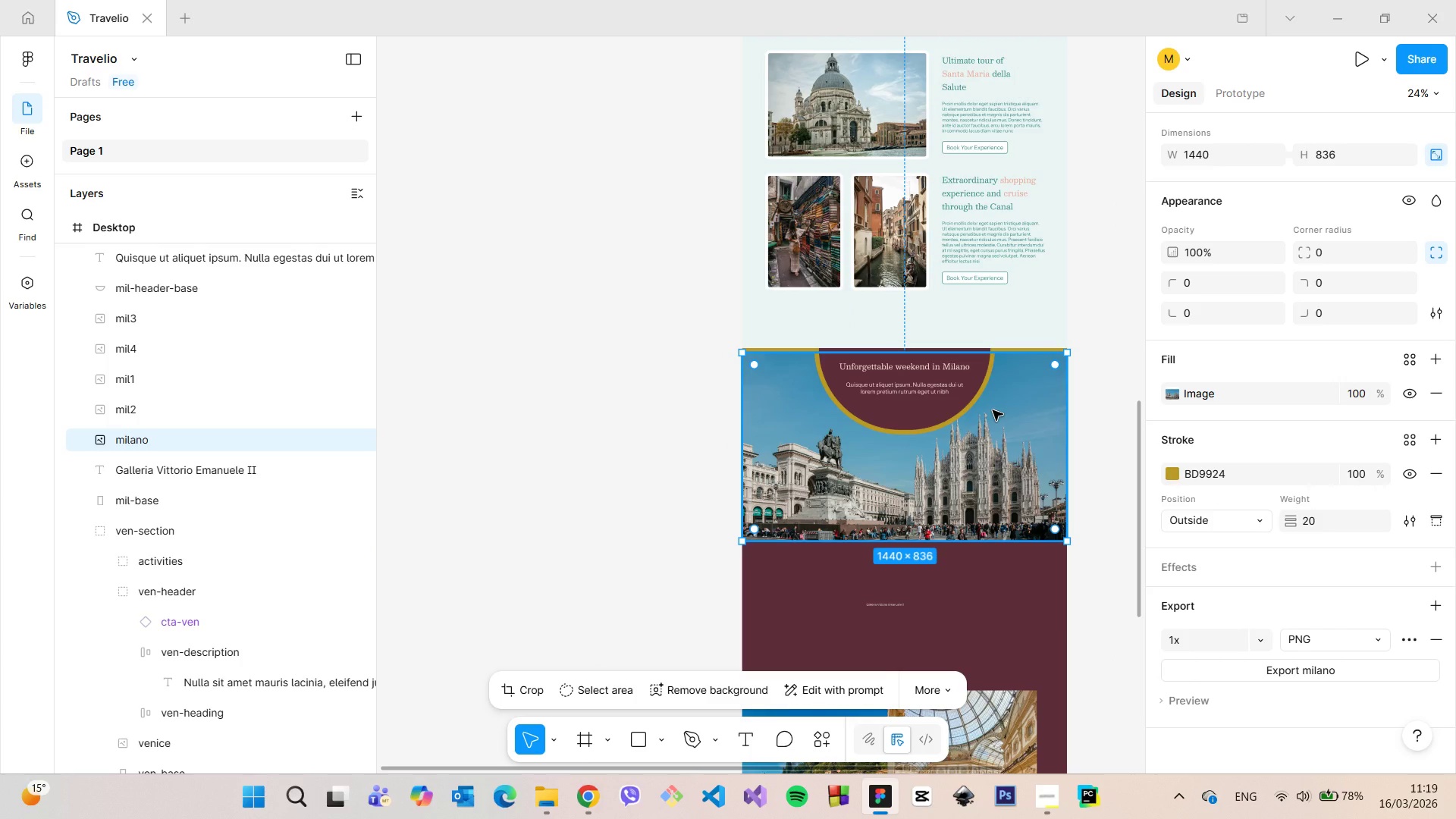 
scroll: coordinate [993, 410], scroll_direction: up, amount: 11.0
 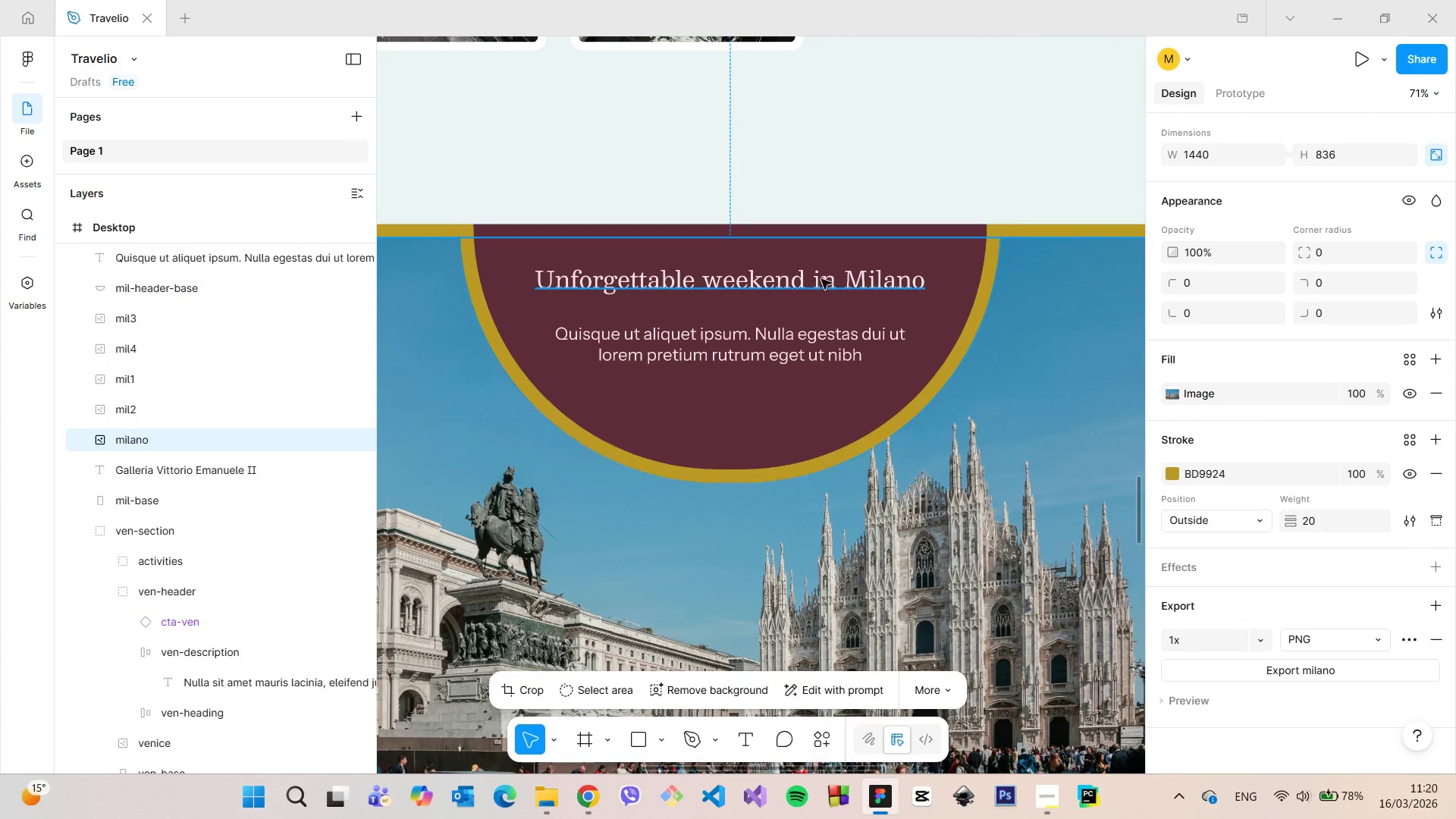 
left_click([821, 278])
 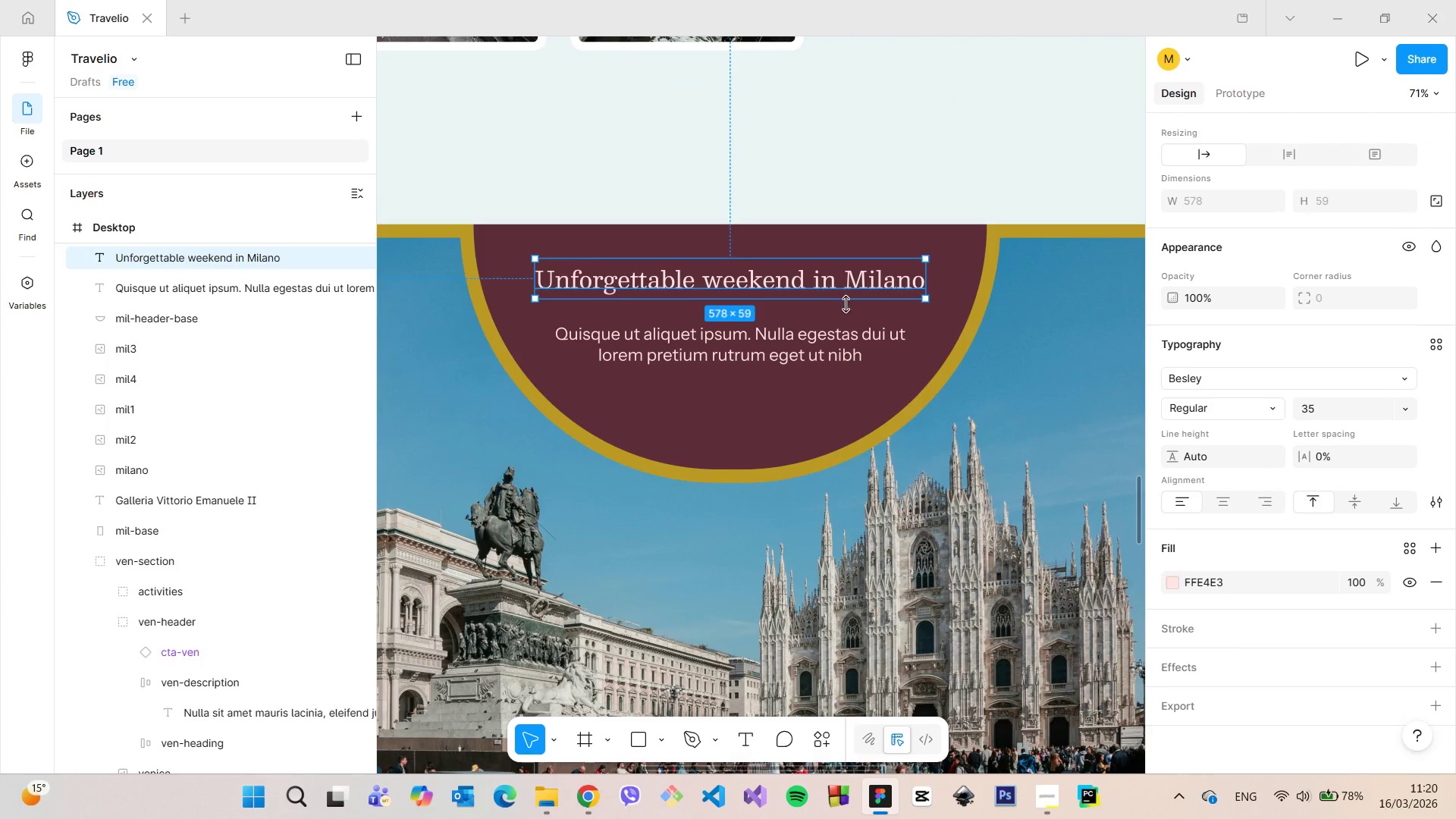 
hold_key(key=AltLeft, duration=1.51)
 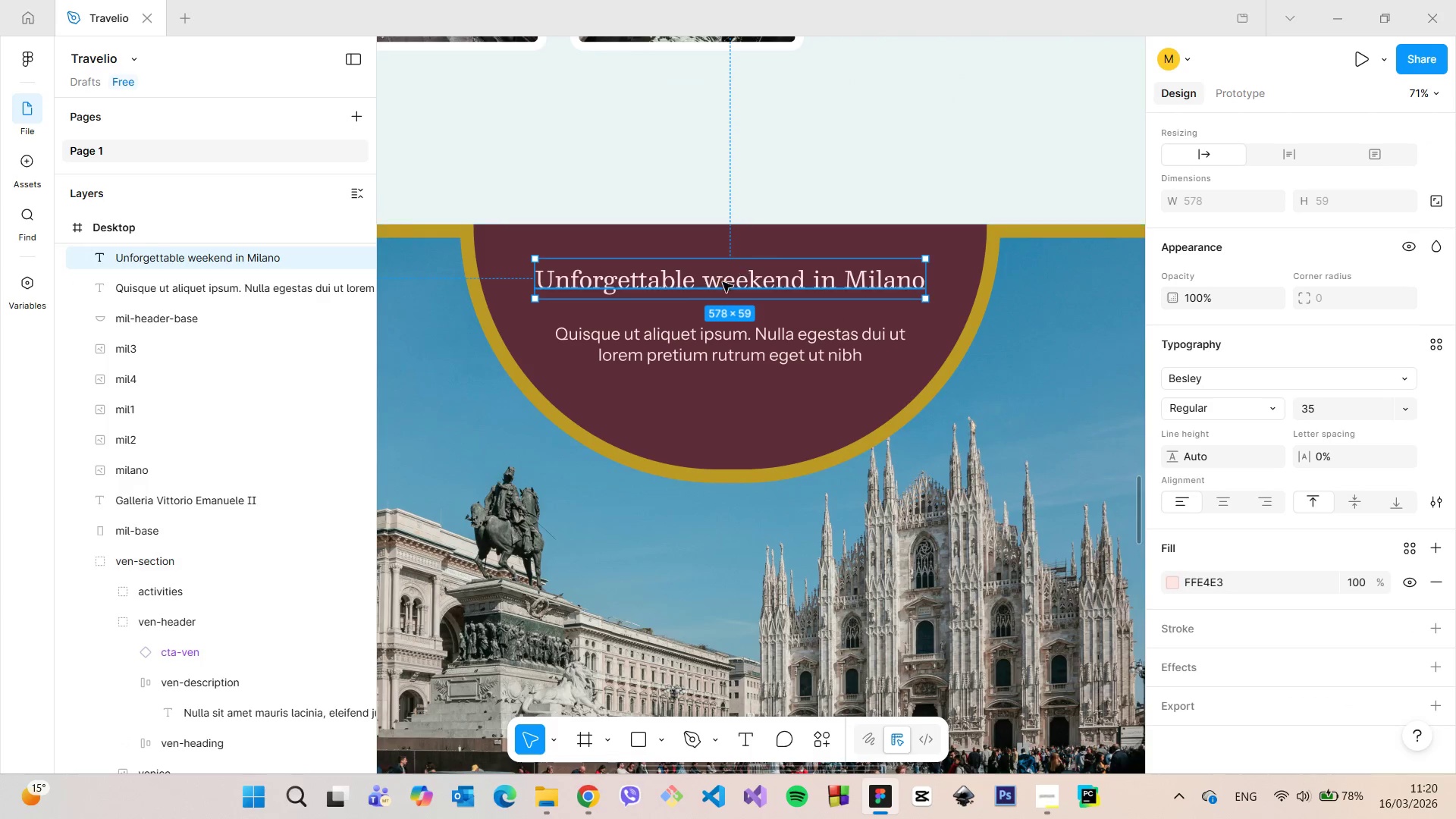 
hold_key(key=AltLeft, duration=0.36)
 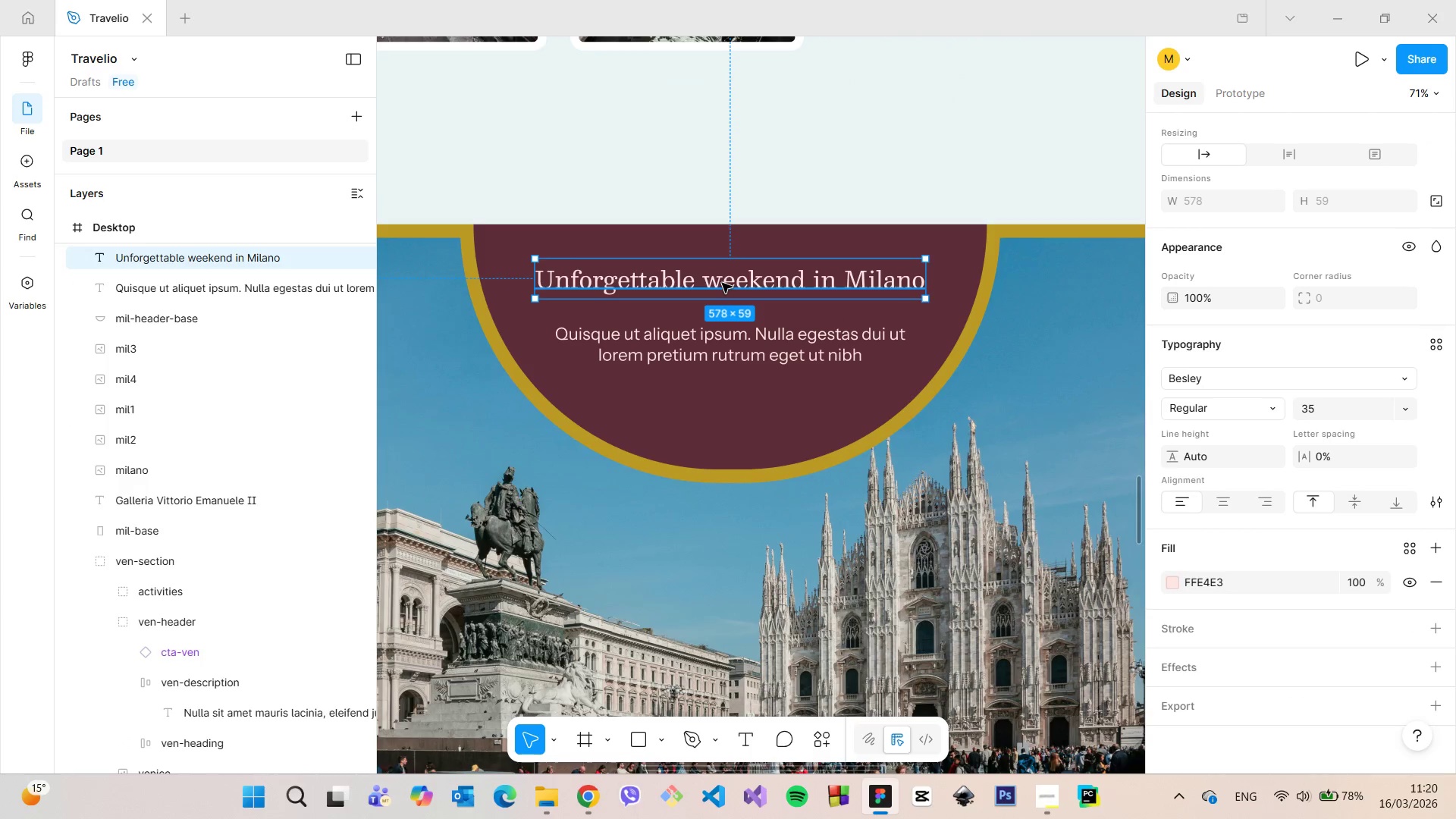 
hold_key(key=AltLeft, duration=1.88)
left_click([722, 283])
 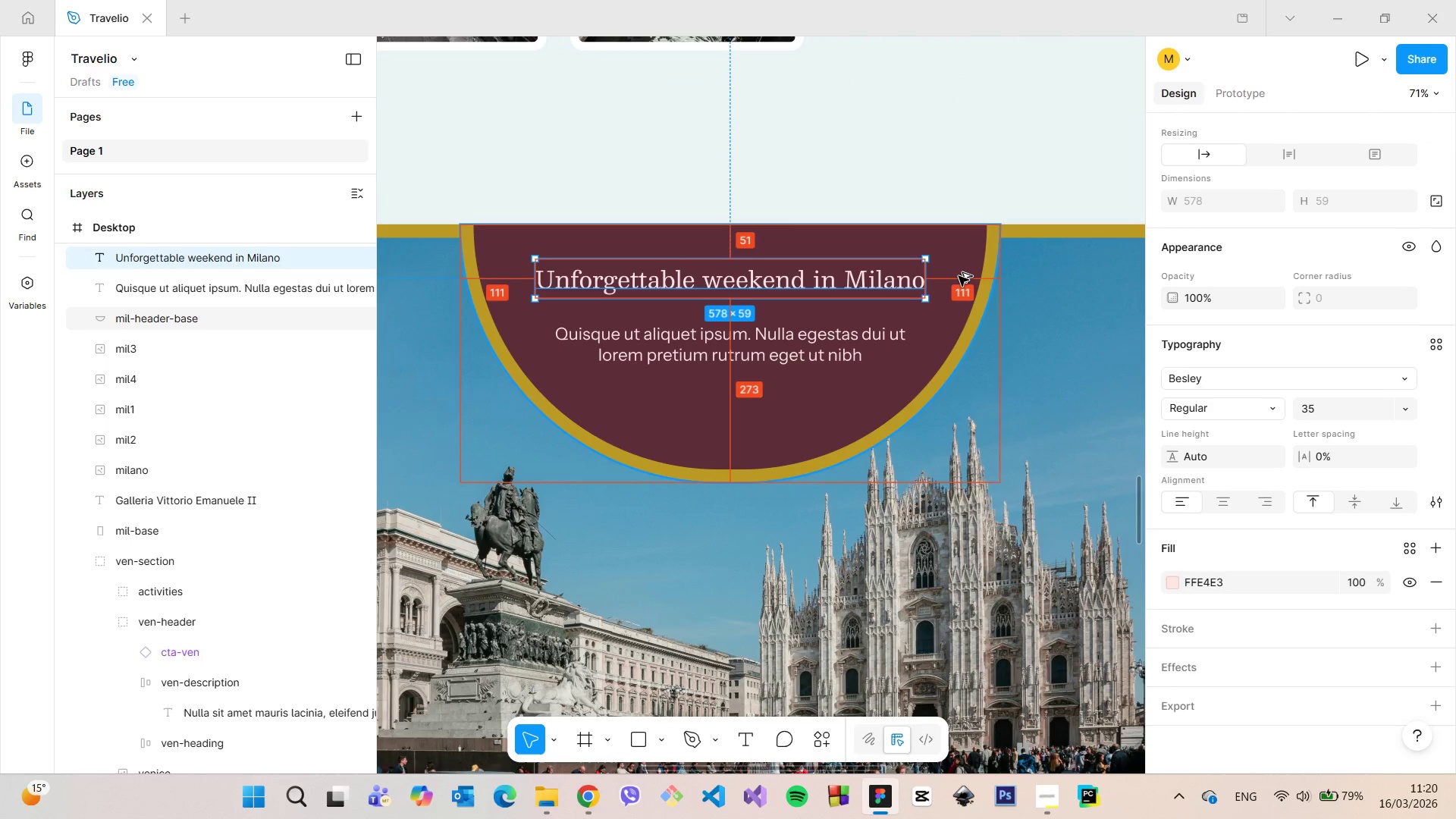 
hold_key(key=AltLeft, duration=0.31)
 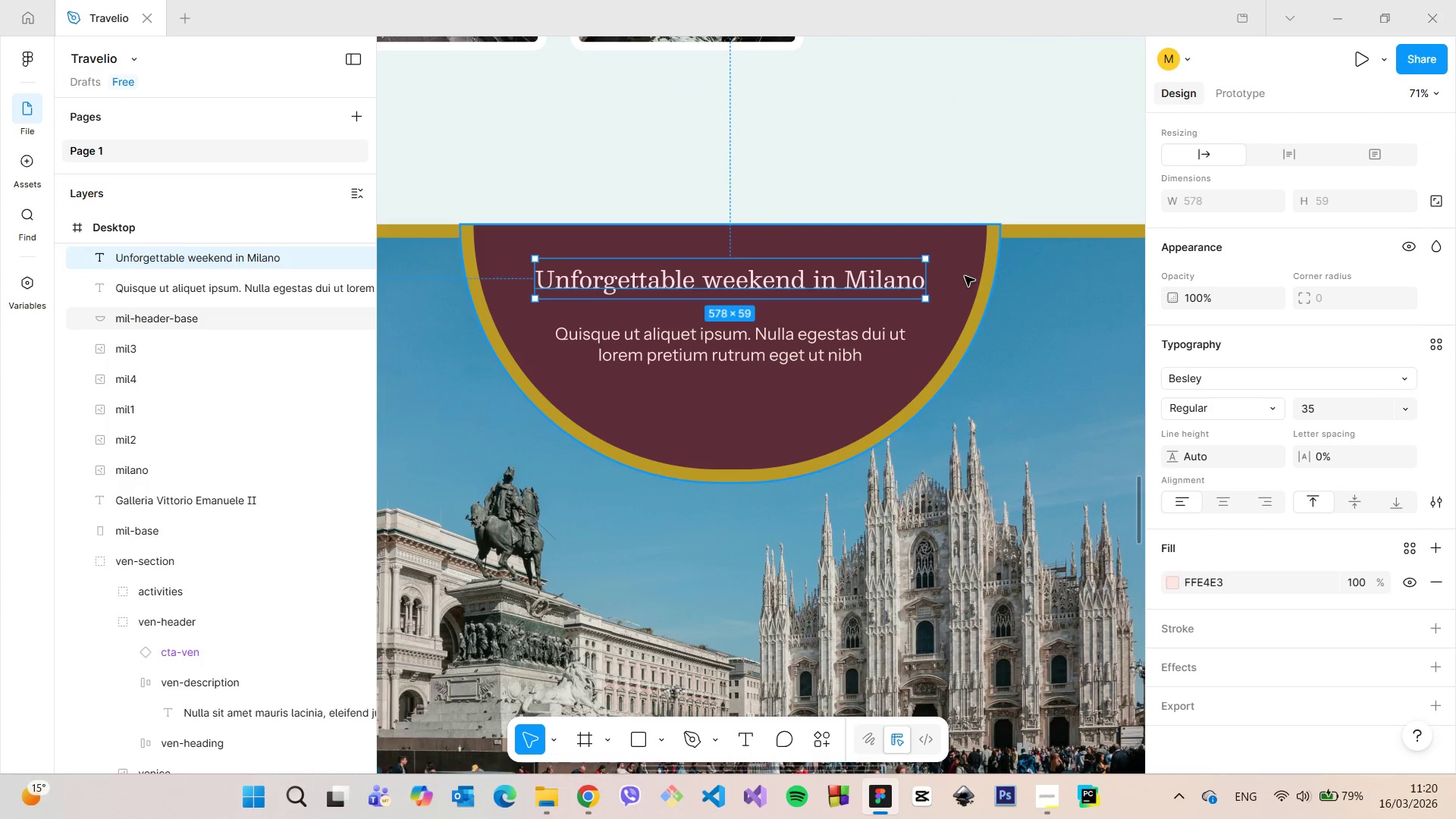 
left_click([965, 276])
 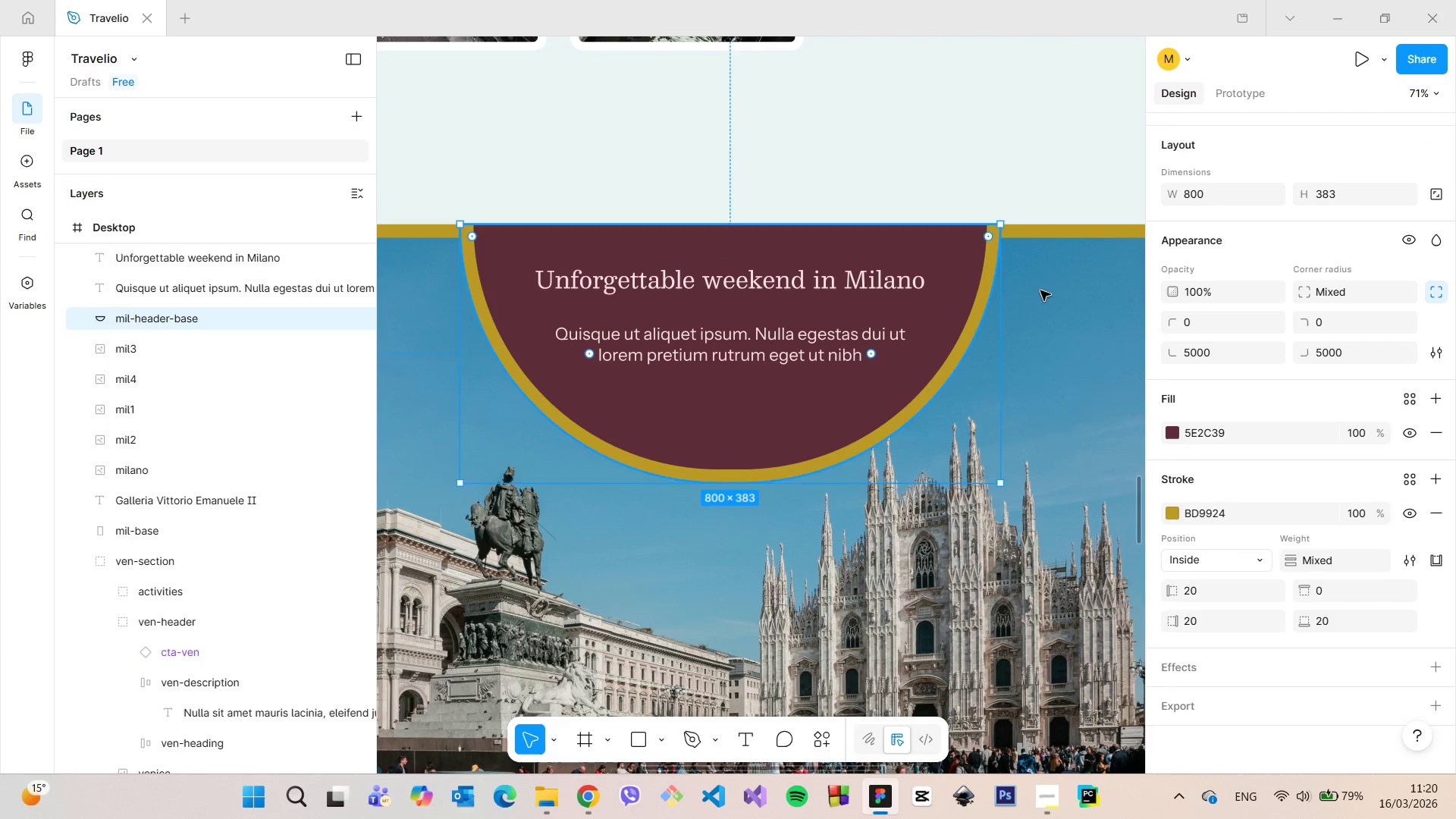 
hold_key(key=AltLeft, duration=0.92)
 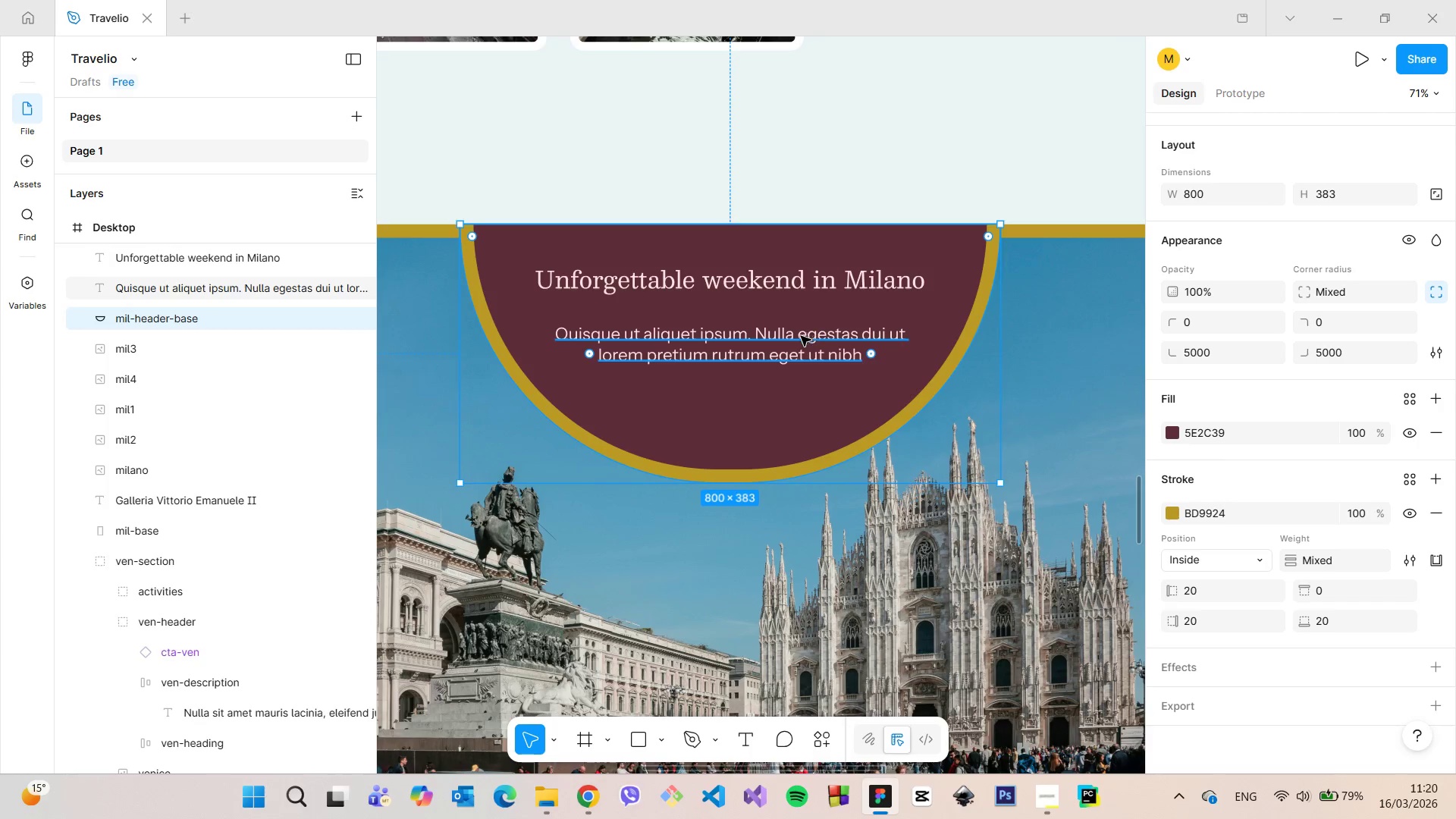 
left_click([799, 339])
 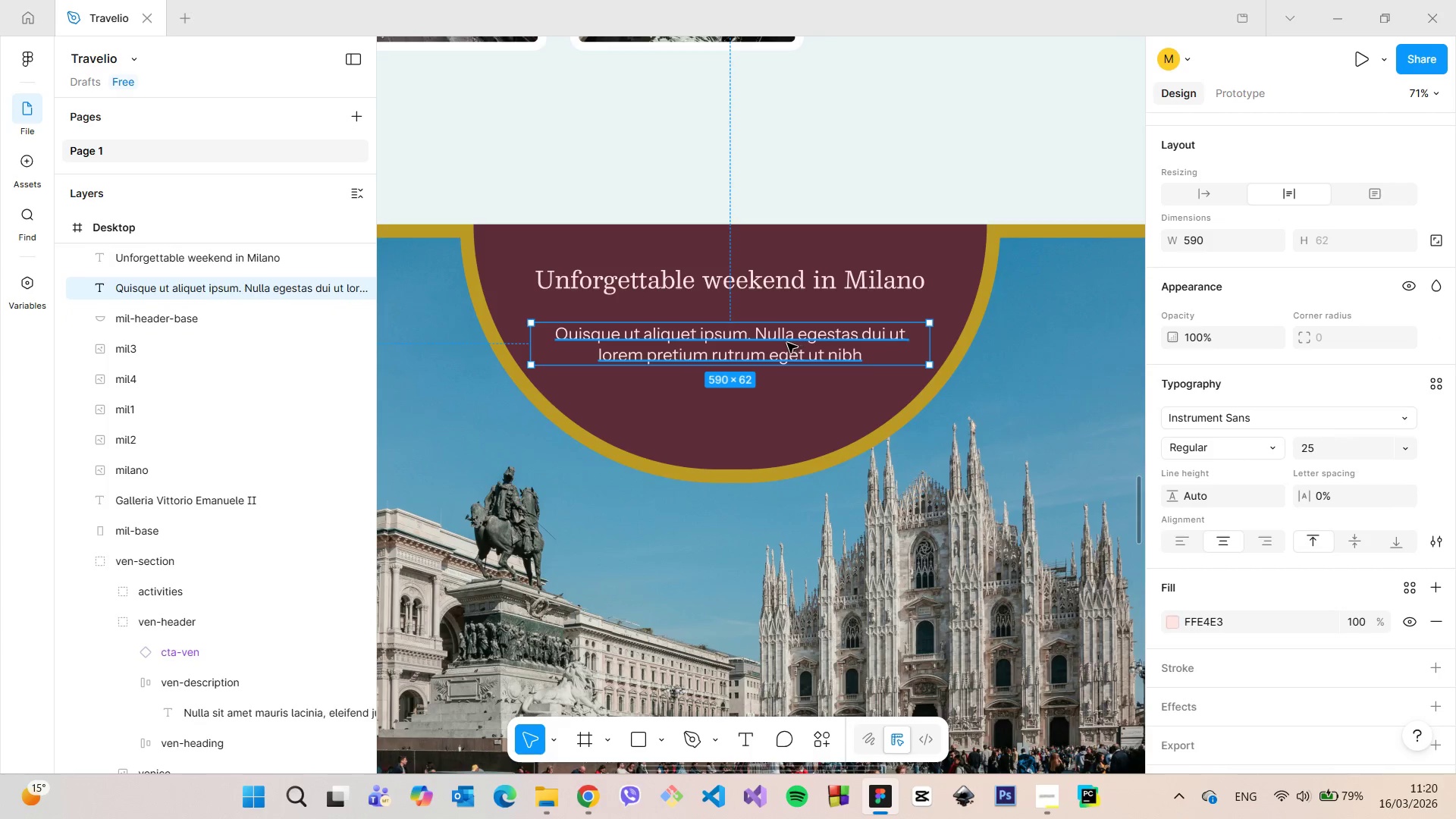 
left_click_drag(start_coordinate=[787, 343], to_coordinate=[787, 335])
 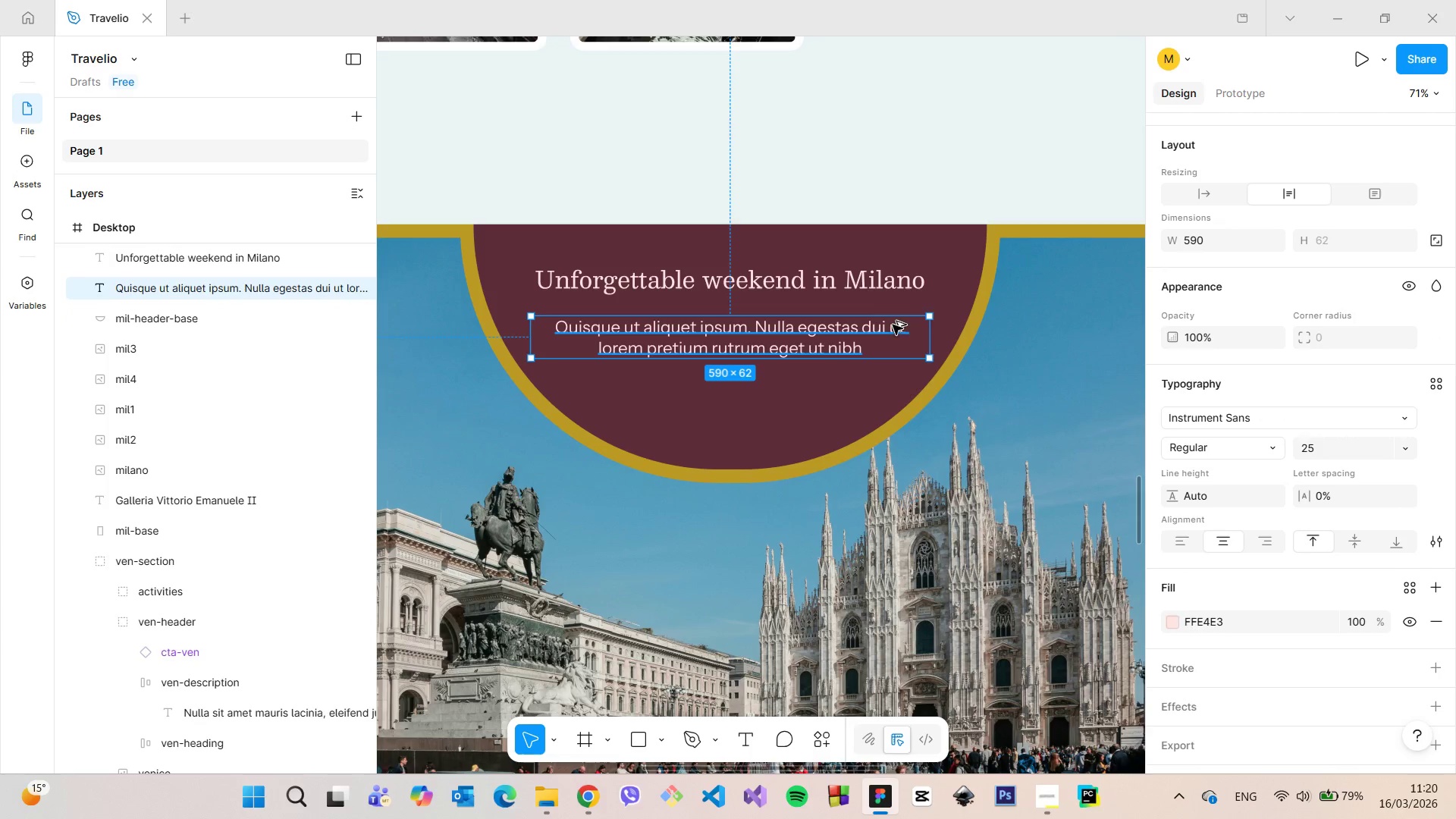 
hold_key(key=AltLeft, duration=1.52)
 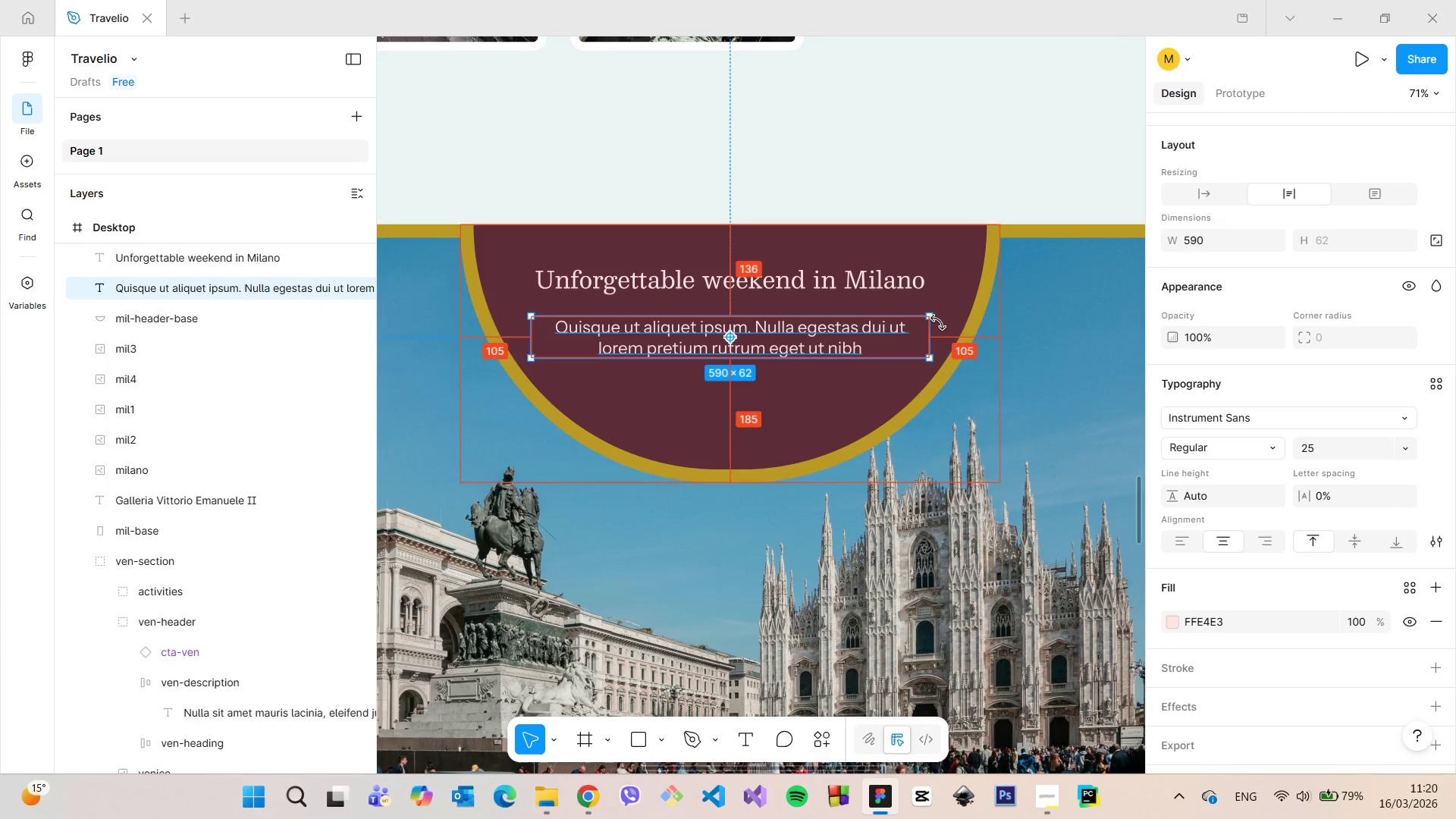 
key(Alt+AltLeft)
 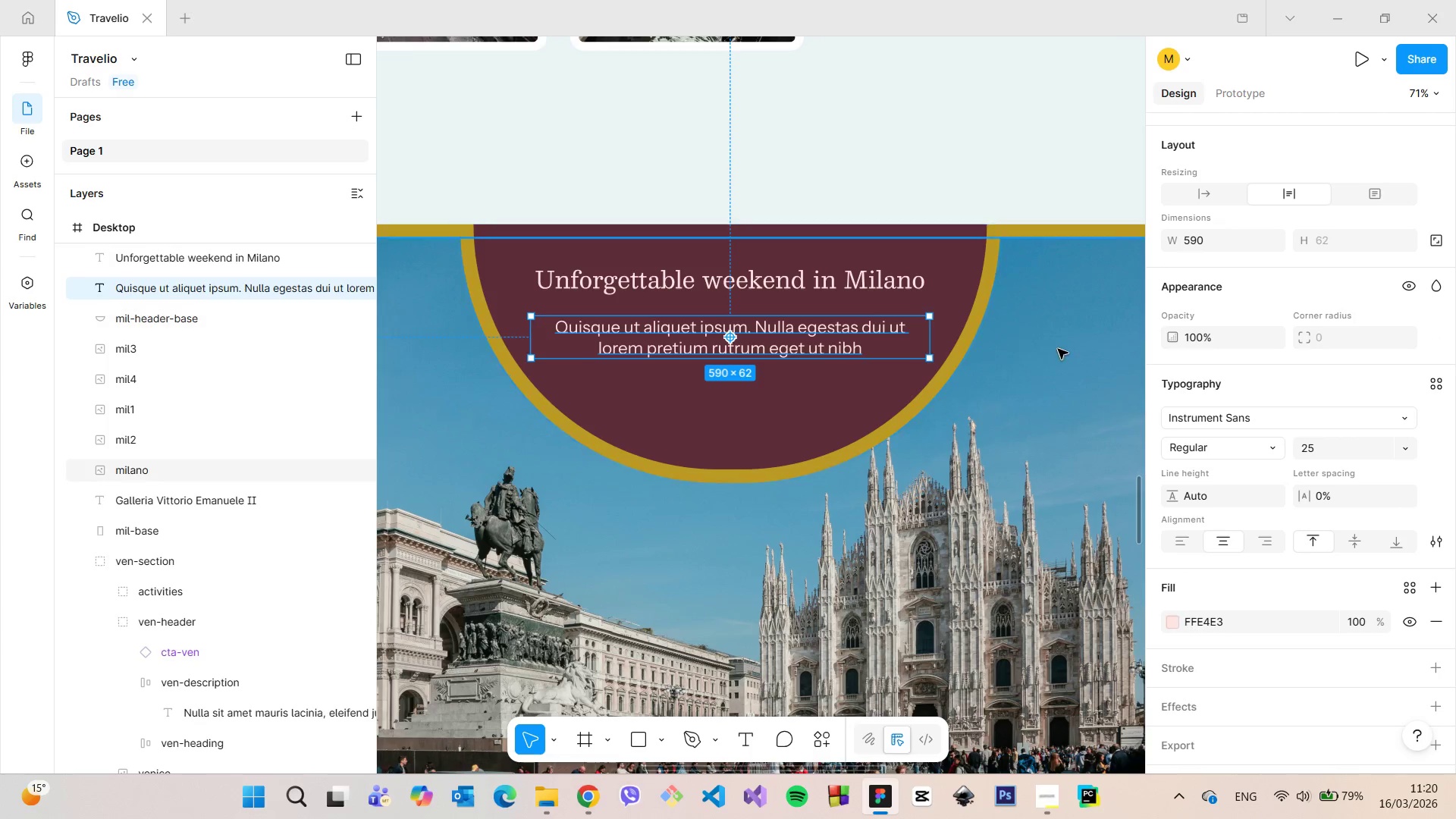 
left_click([1058, 349])
 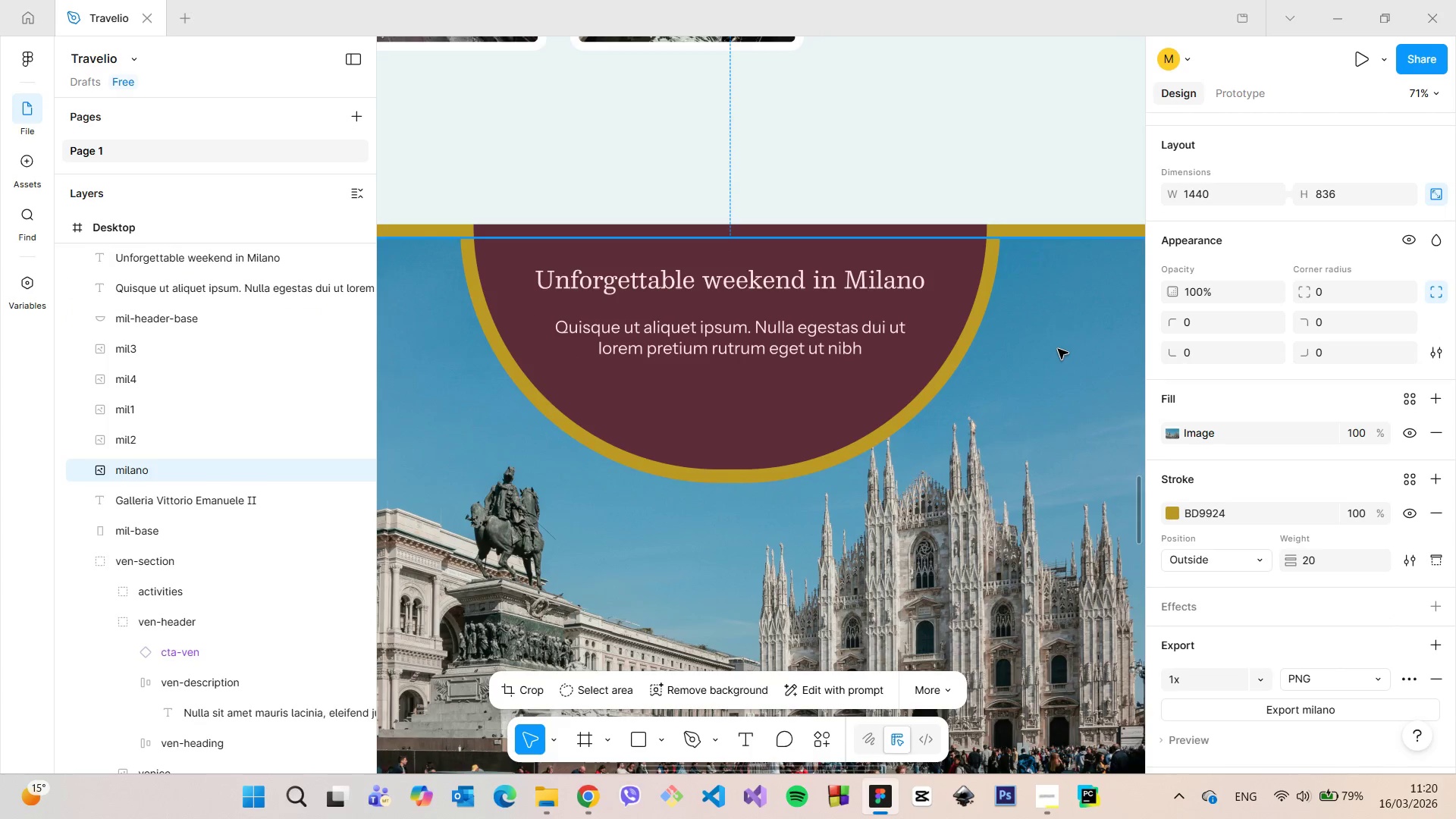 
scroll: coordinate [1058, 349], scroll_direction: down, amount: 8.0
 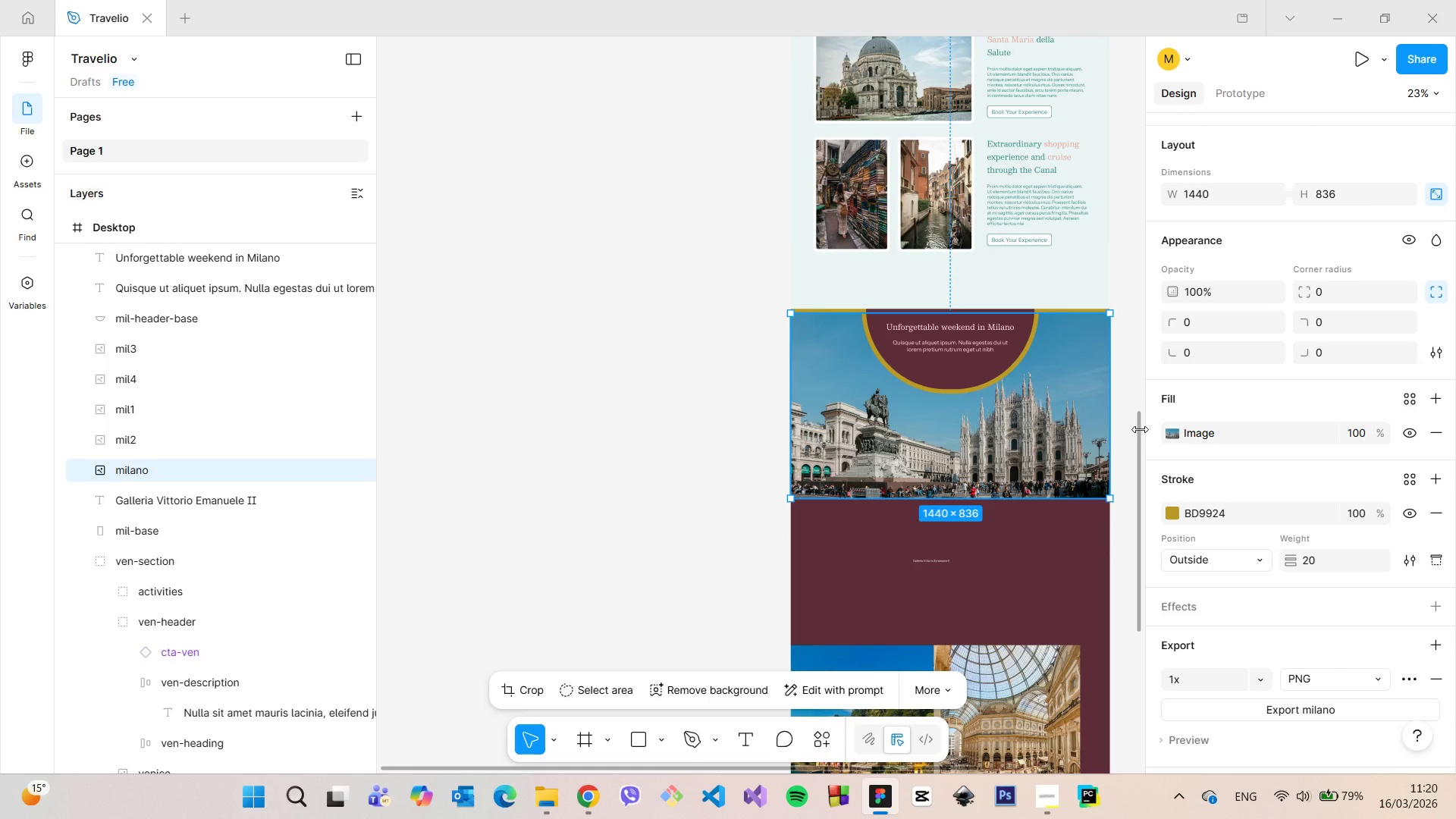 
left_click_drag(start_coordinate=[1139, 429], to_coordinate=[1109, 68])
 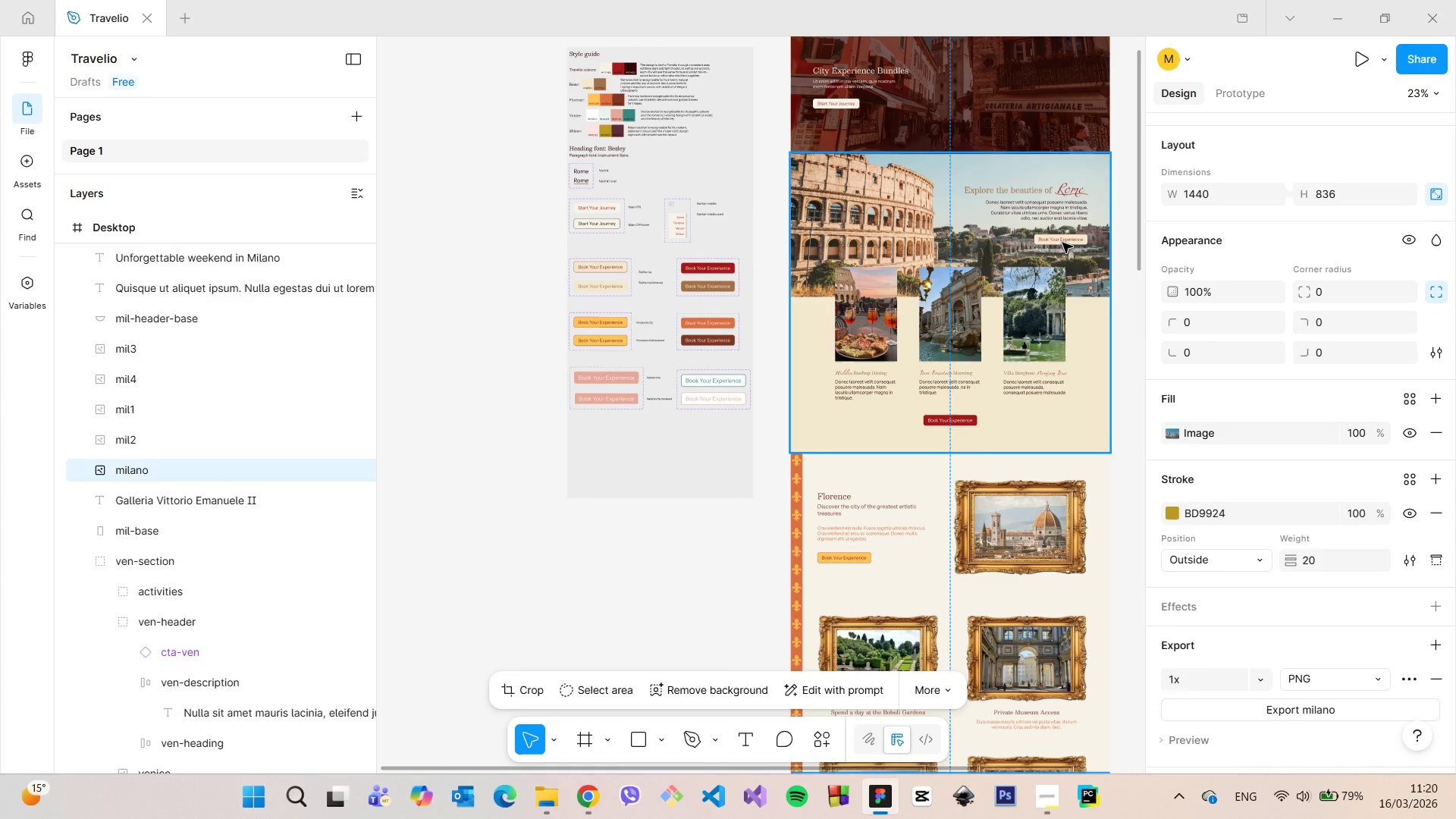 
double_click([1062, 243])
 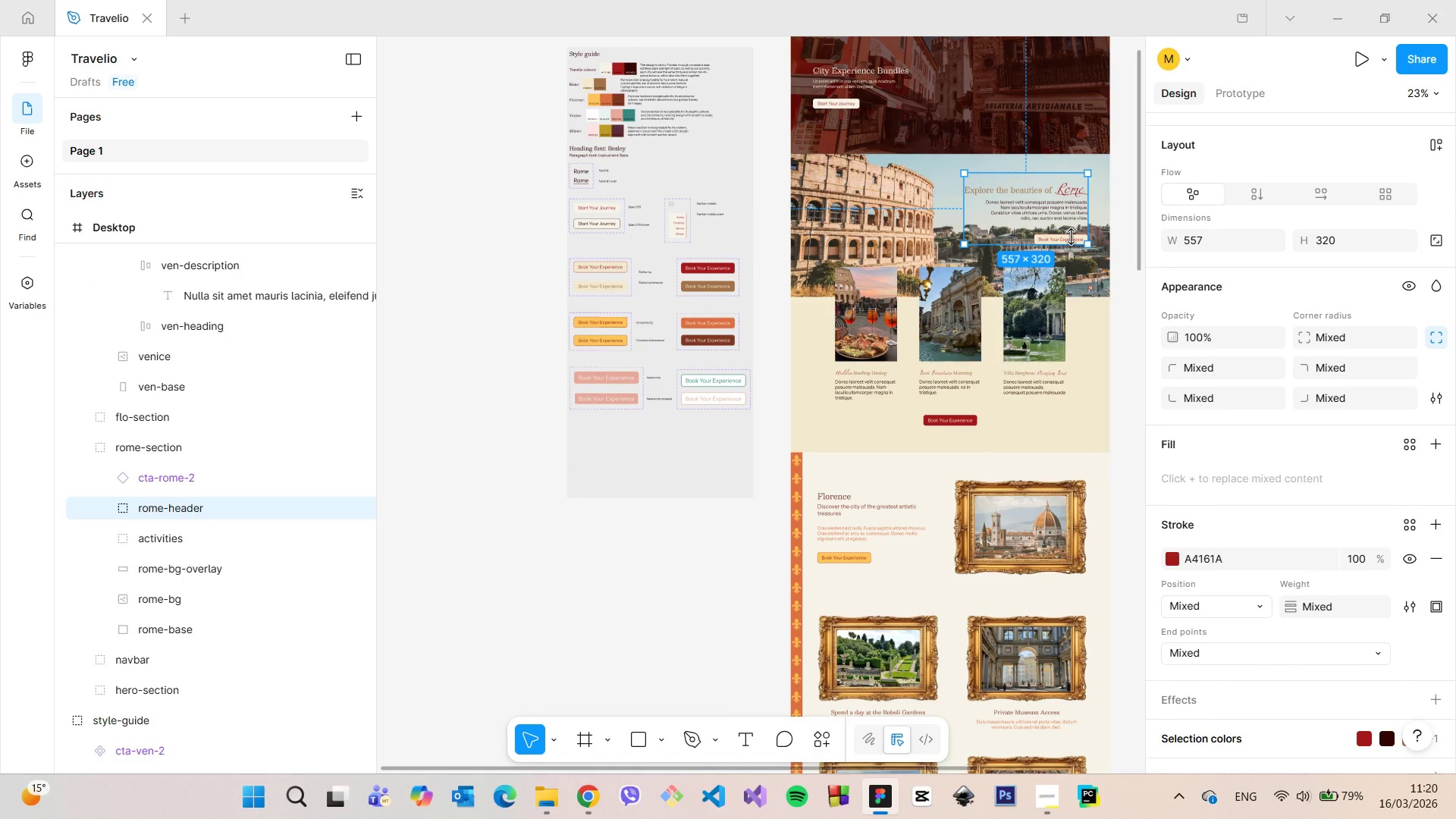 
double_click([1071, 237])
 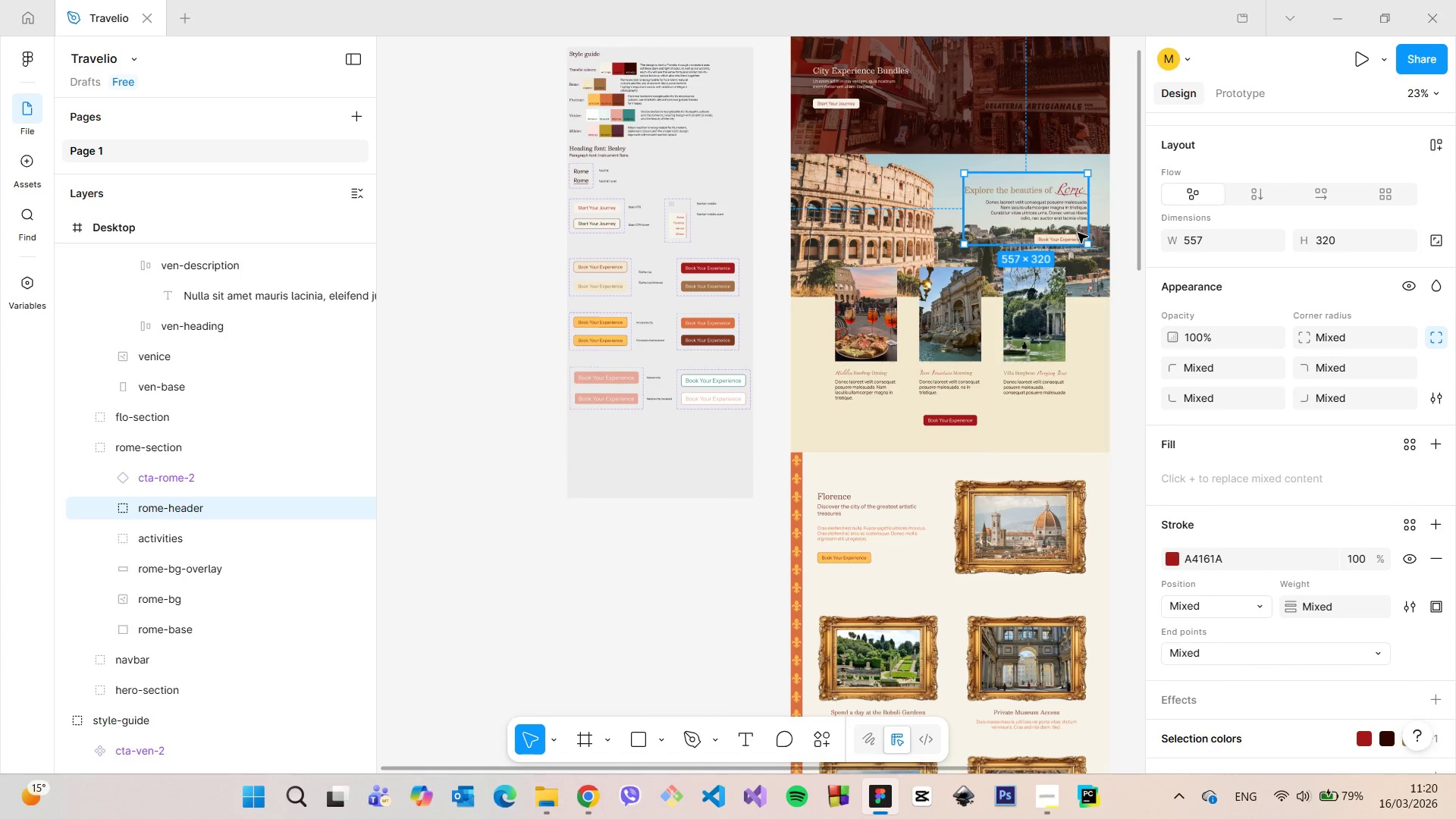 
double_click([1077, 235])
 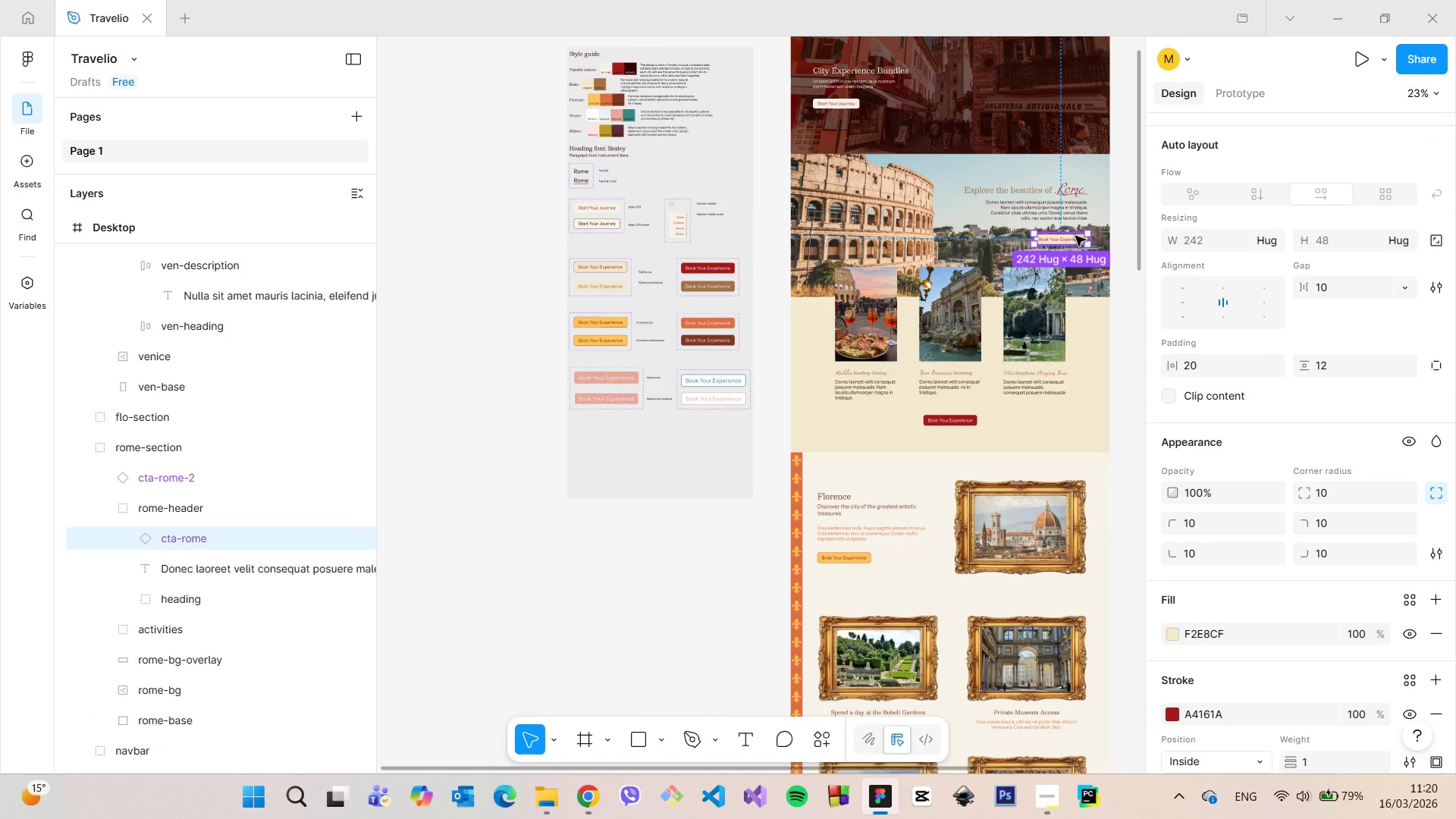 
left_click_drag(start_coordinate=[1074, 238], to_coordinate=[958, 375])
 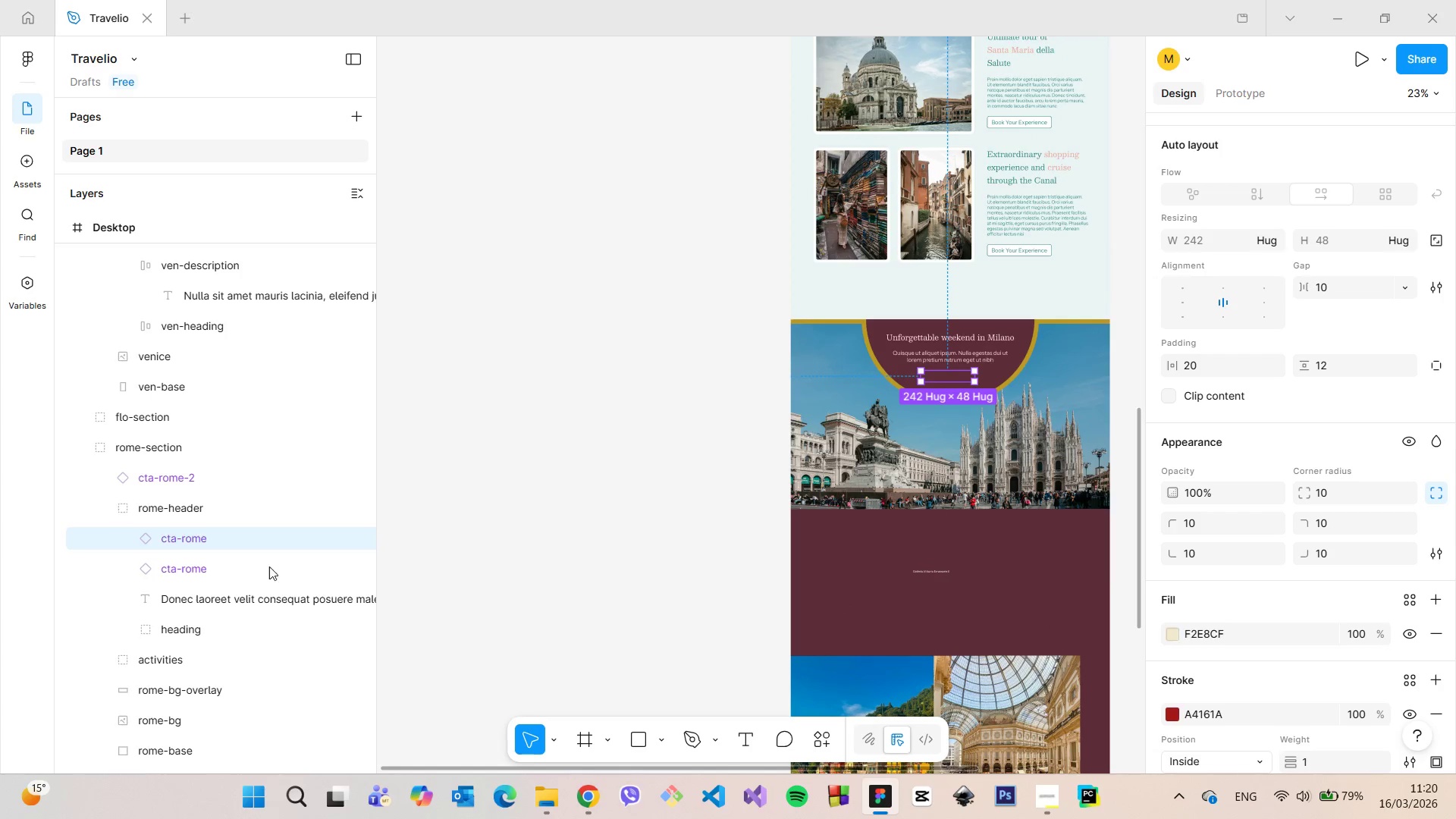 
hold_key(key=AltLeft, duration=1.52)
 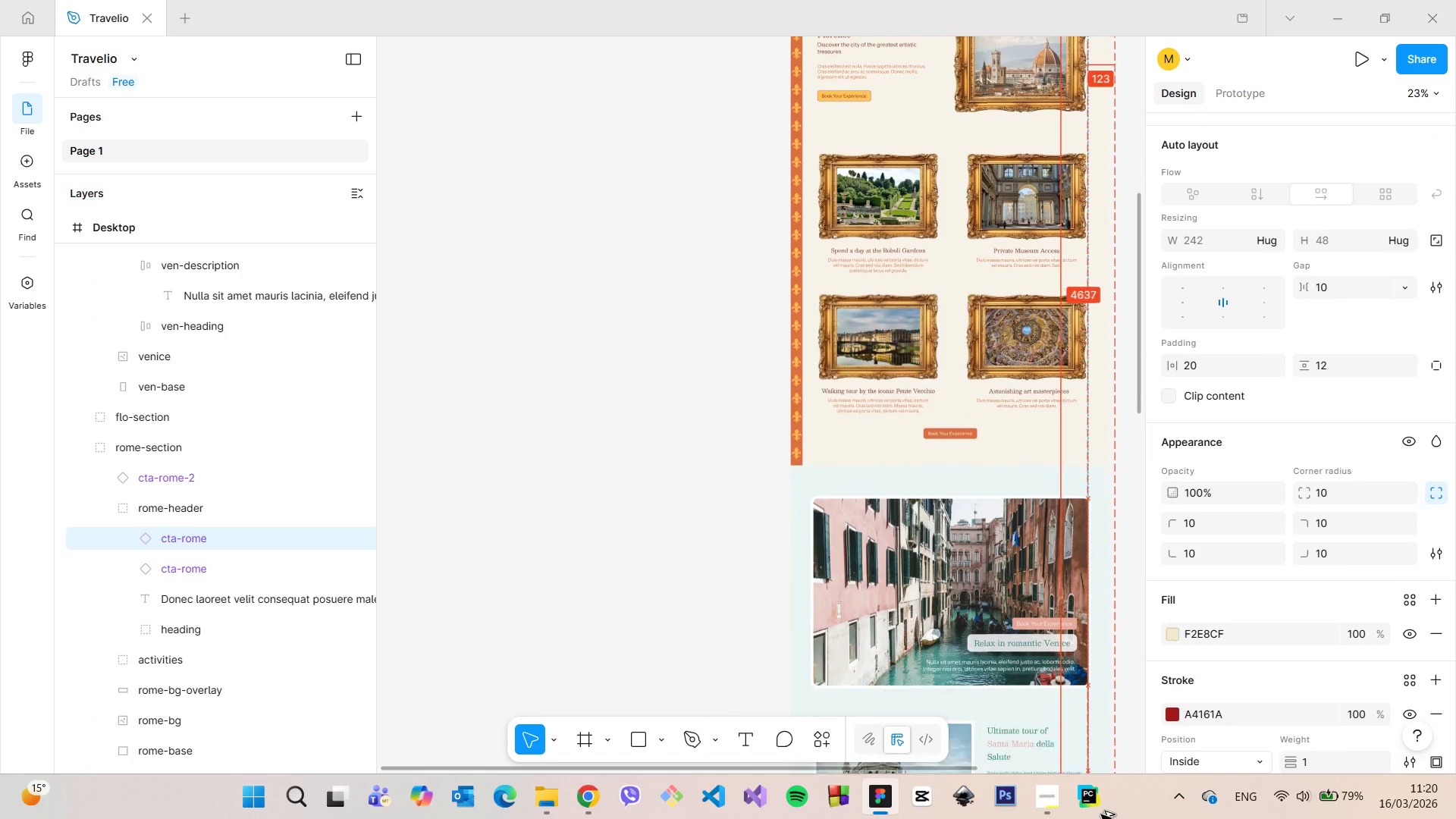 
hold_key(key=AltLeft, duration=1.5)
 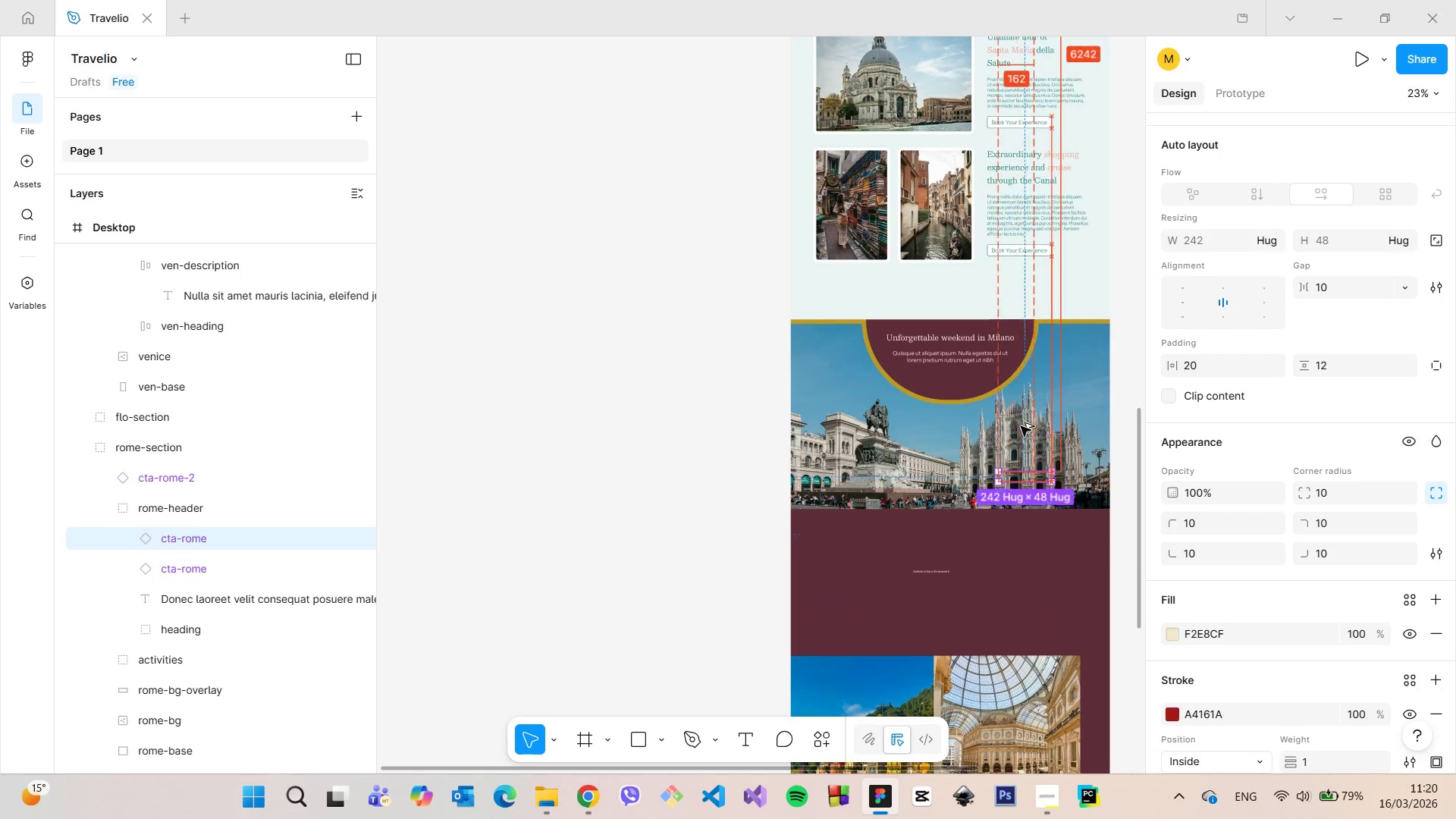 
hold_key(key=AltLeft, duration=1.52)
 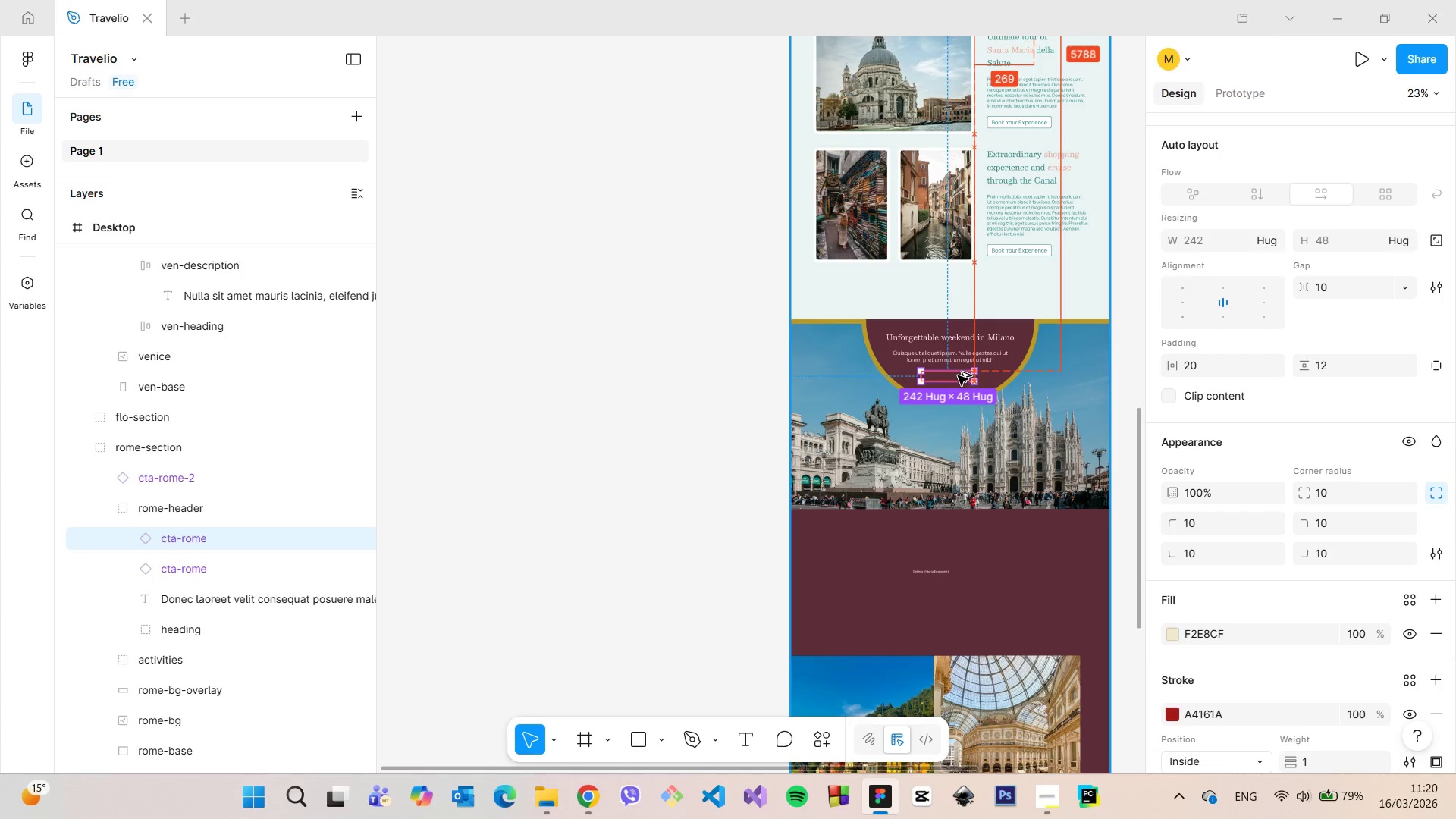 
hold_key(key=AltLeft, duration=0.89)
 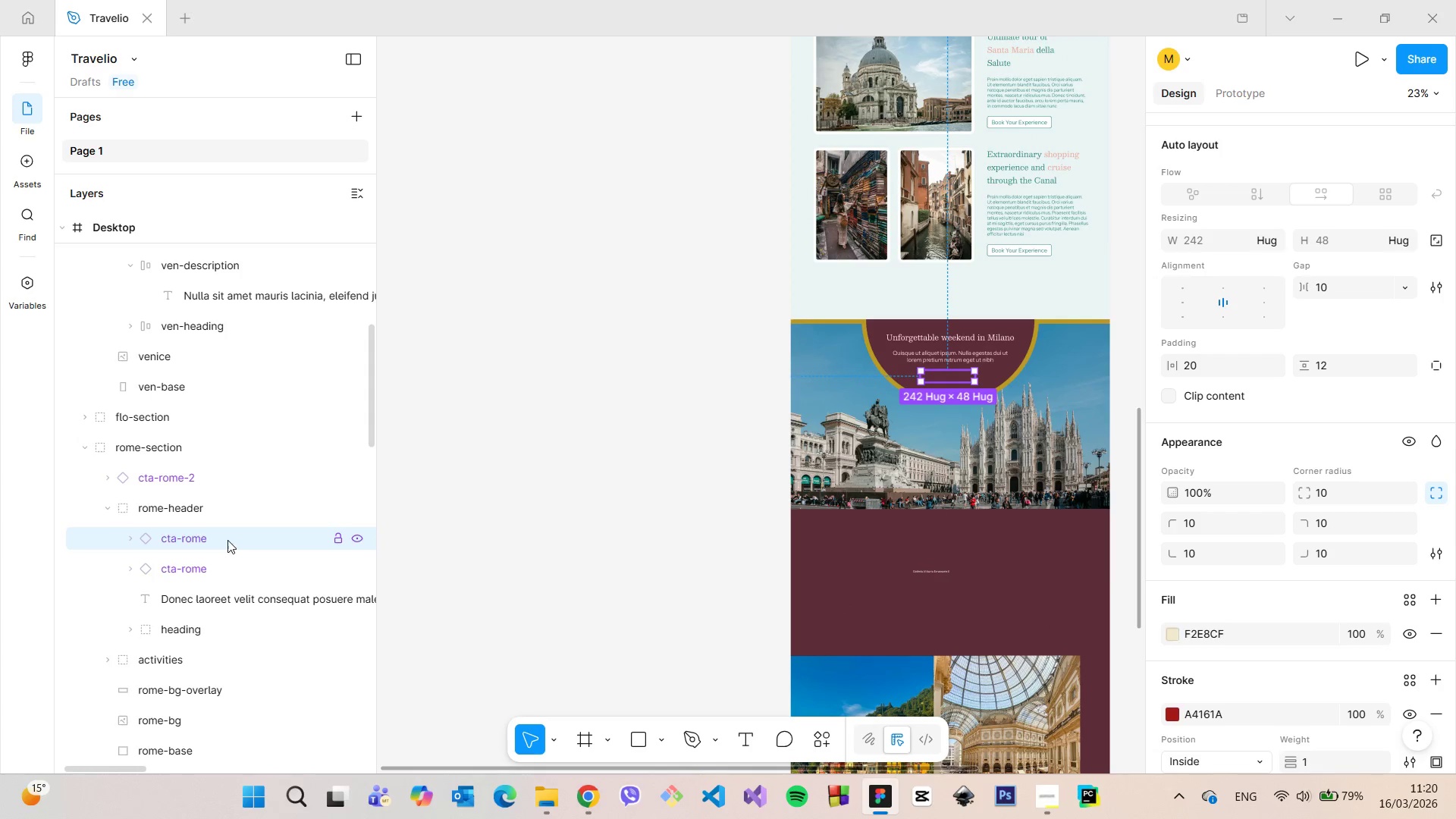 
left_click_drag(start_coordinate=[227, 539], to_coordinate=[197, 338])
 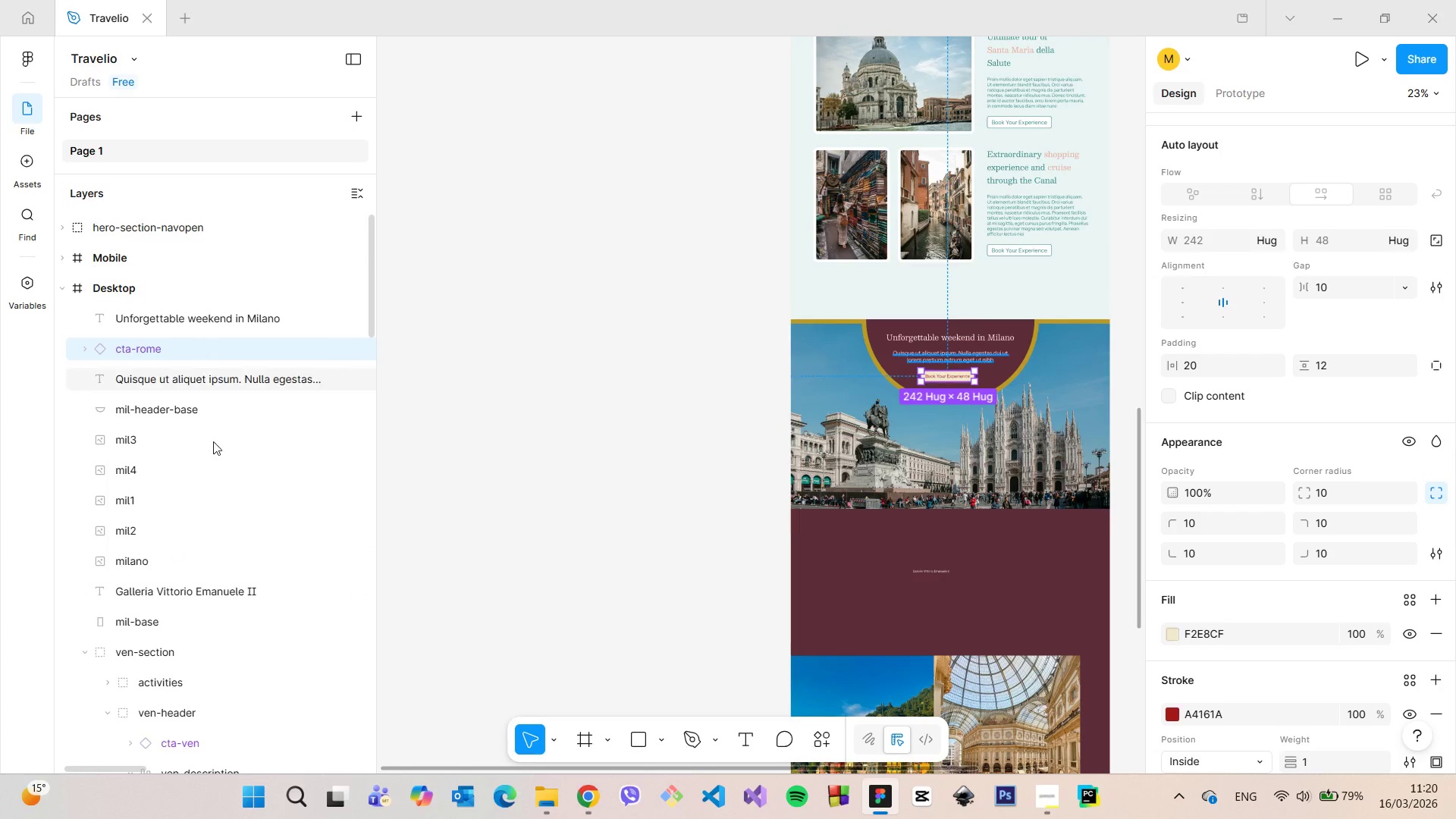 
scroll: coordinate [198, 375], scroll_direction: up, amount: 7.0
 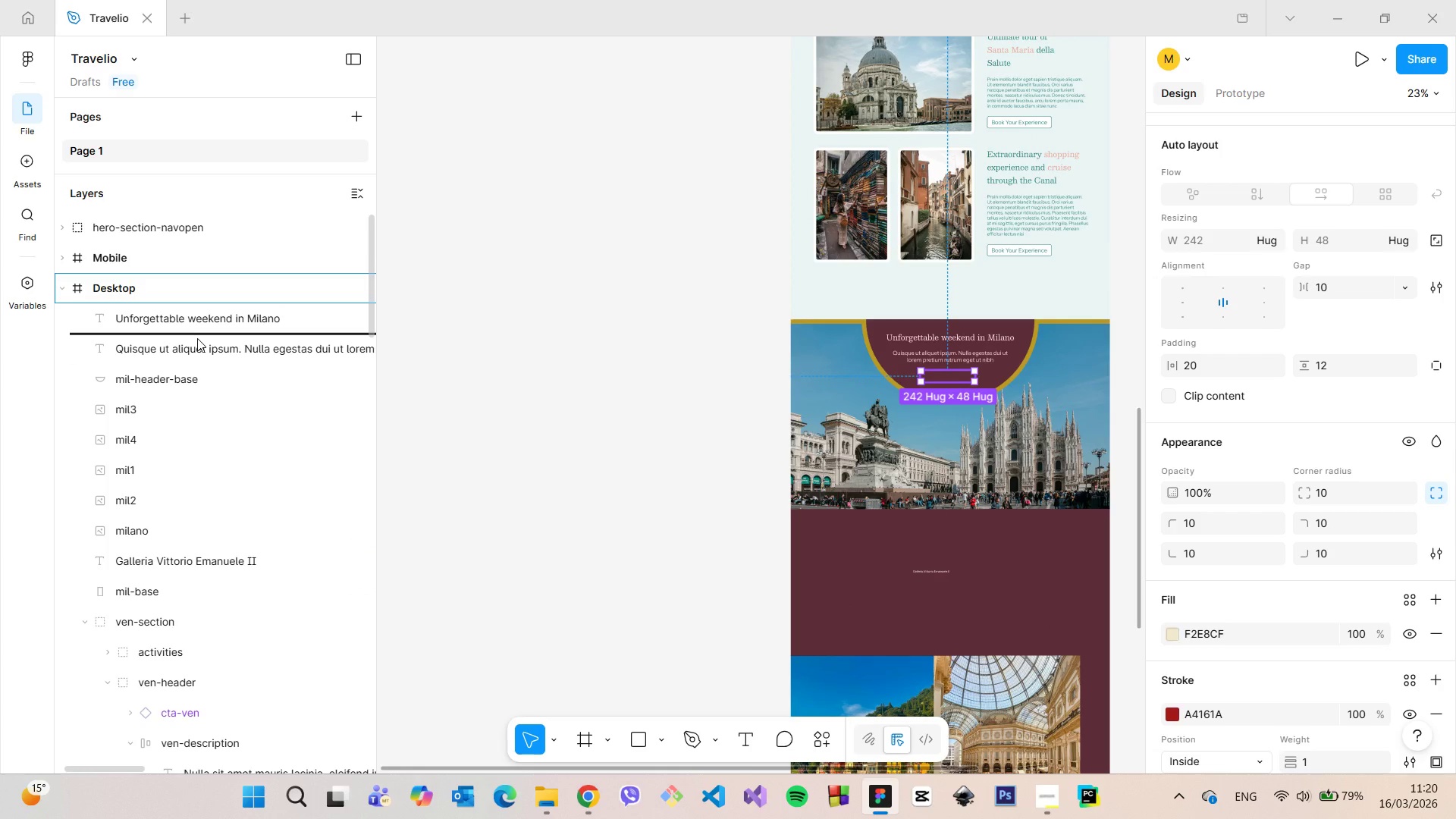 
left_click([197, 338])
 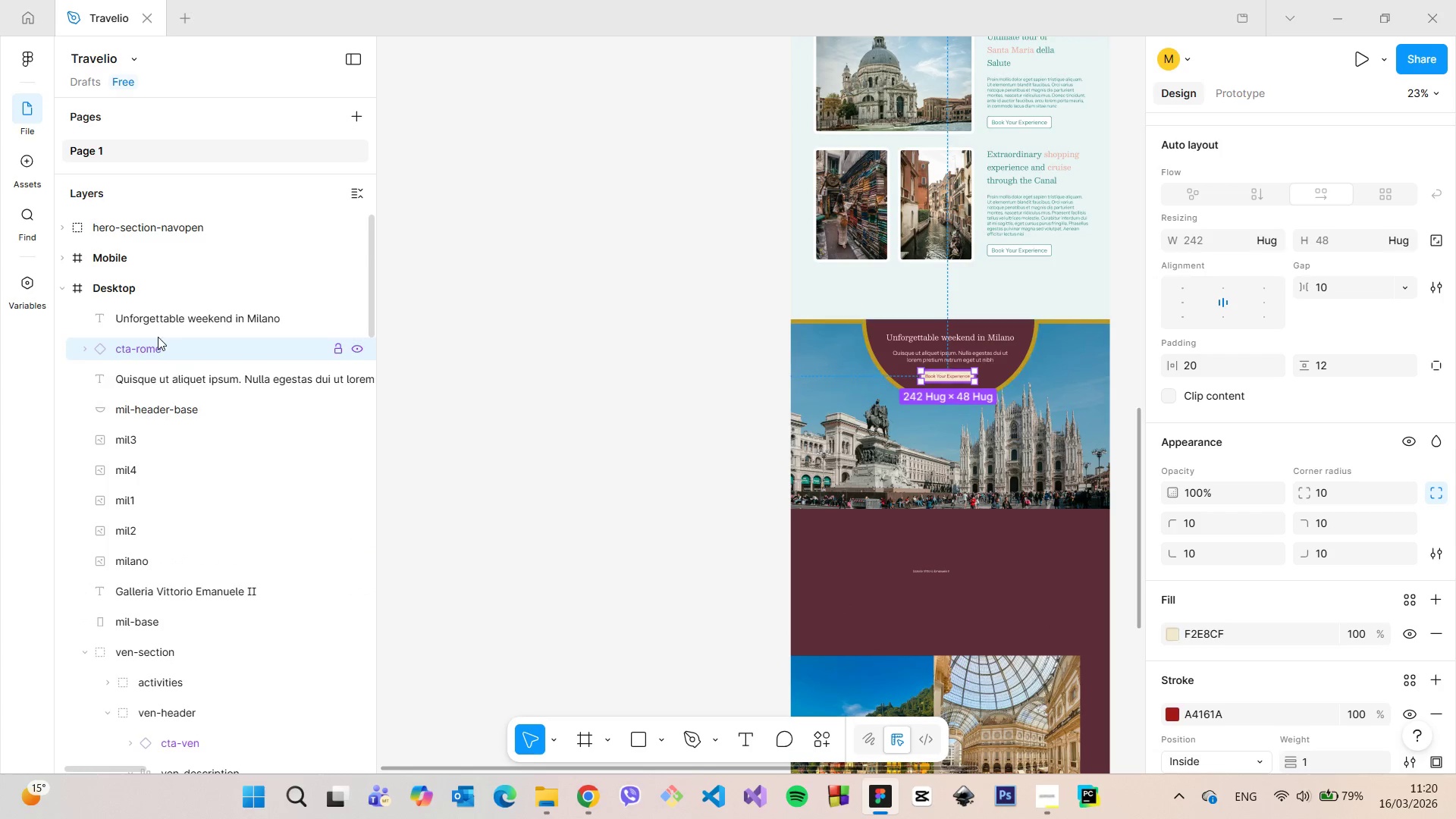 
left_click_drag(start_coordinate=[155, 345], to_coordinate=[150, 309])
 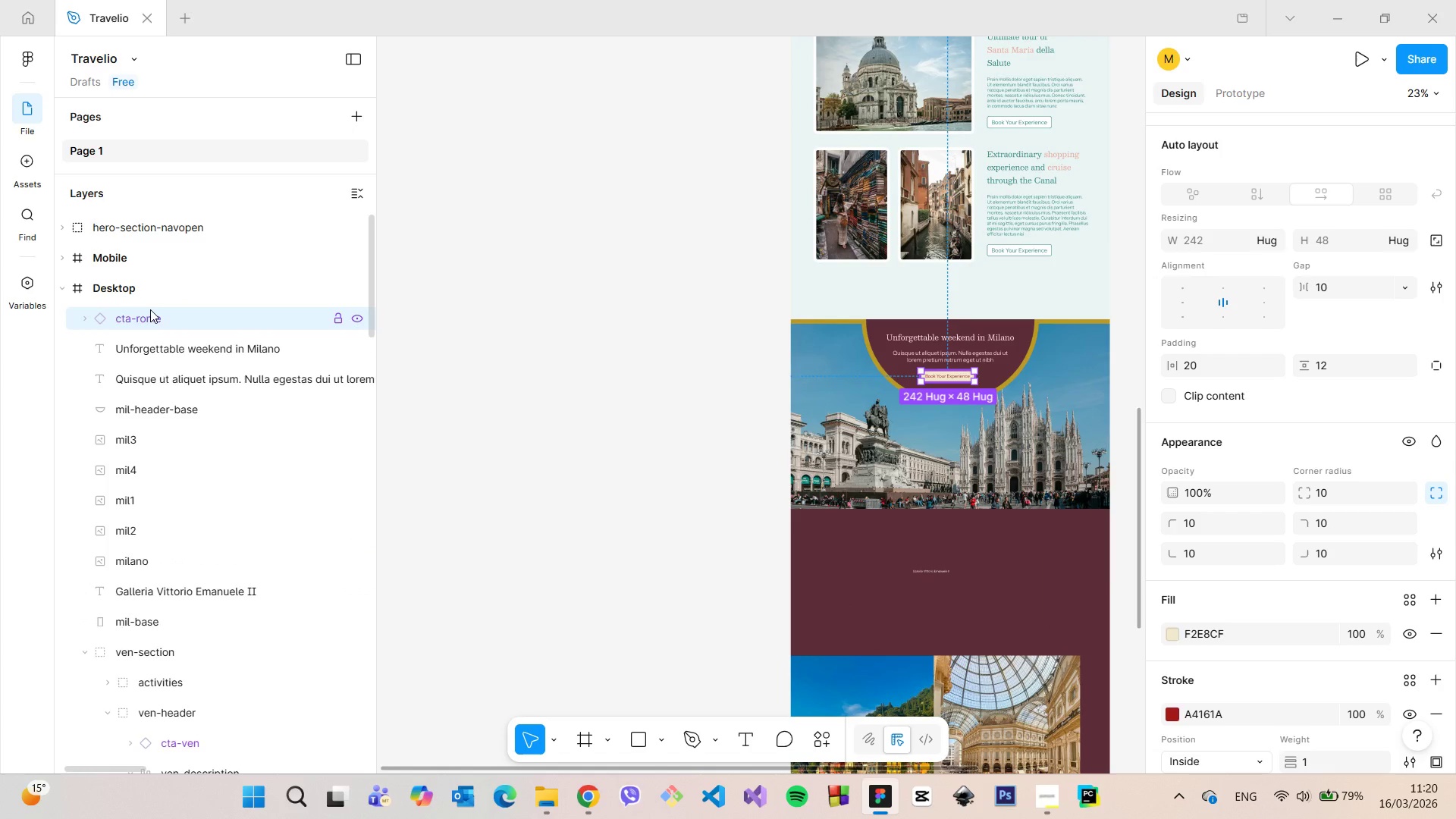 
right_click([150, 309])
 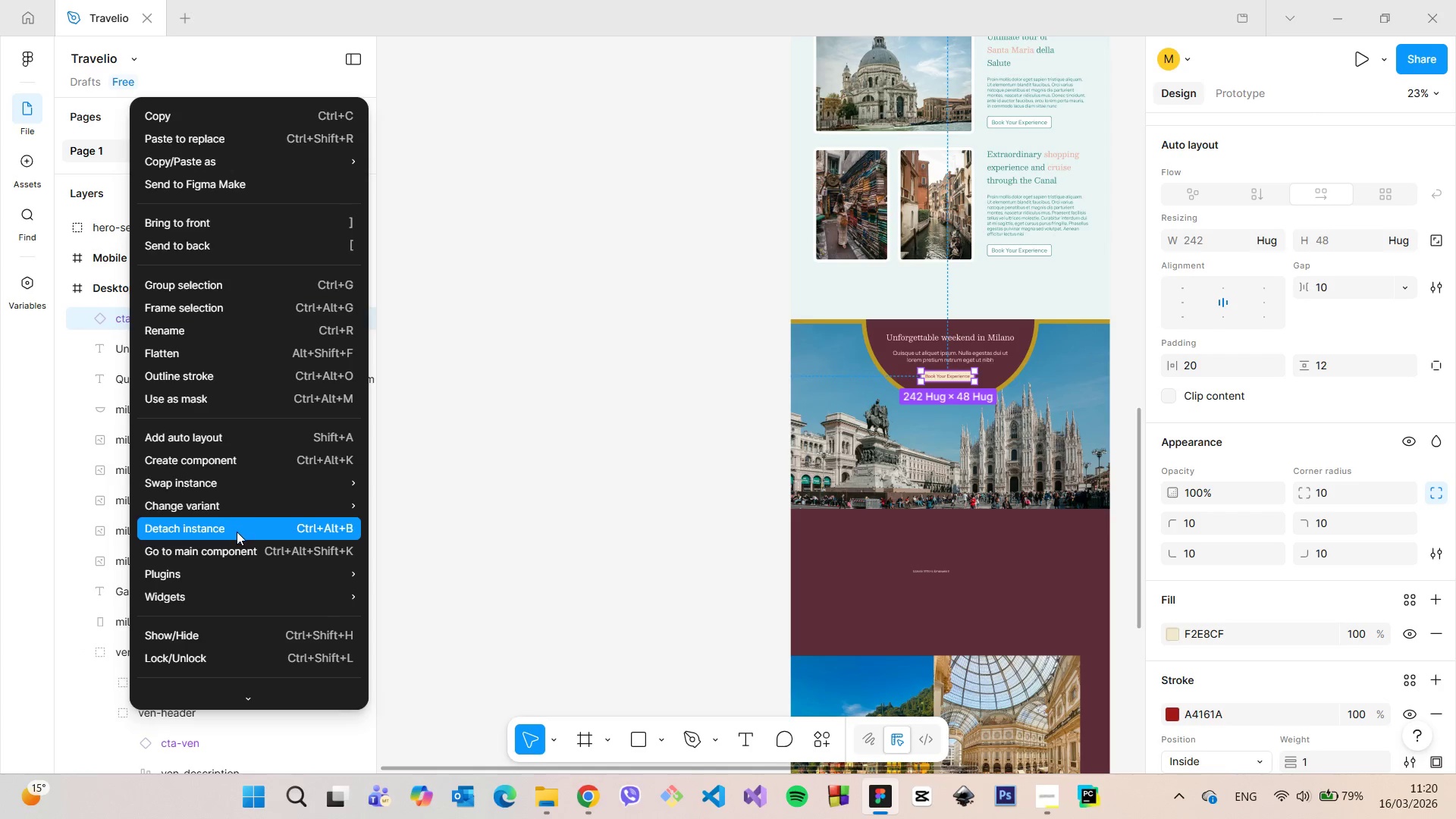 
left_click([229, 535])
 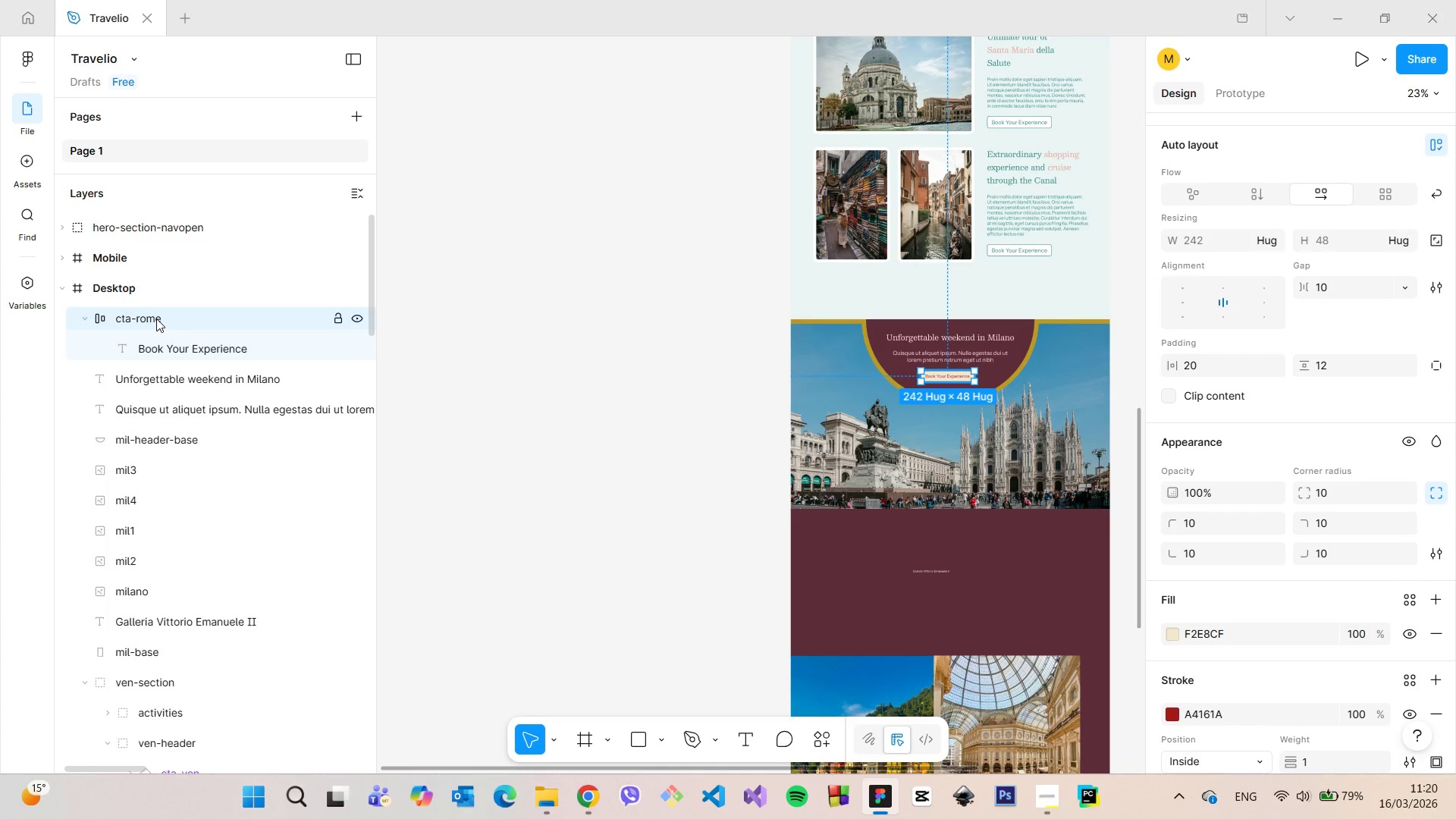 
double_click([156, 318])
 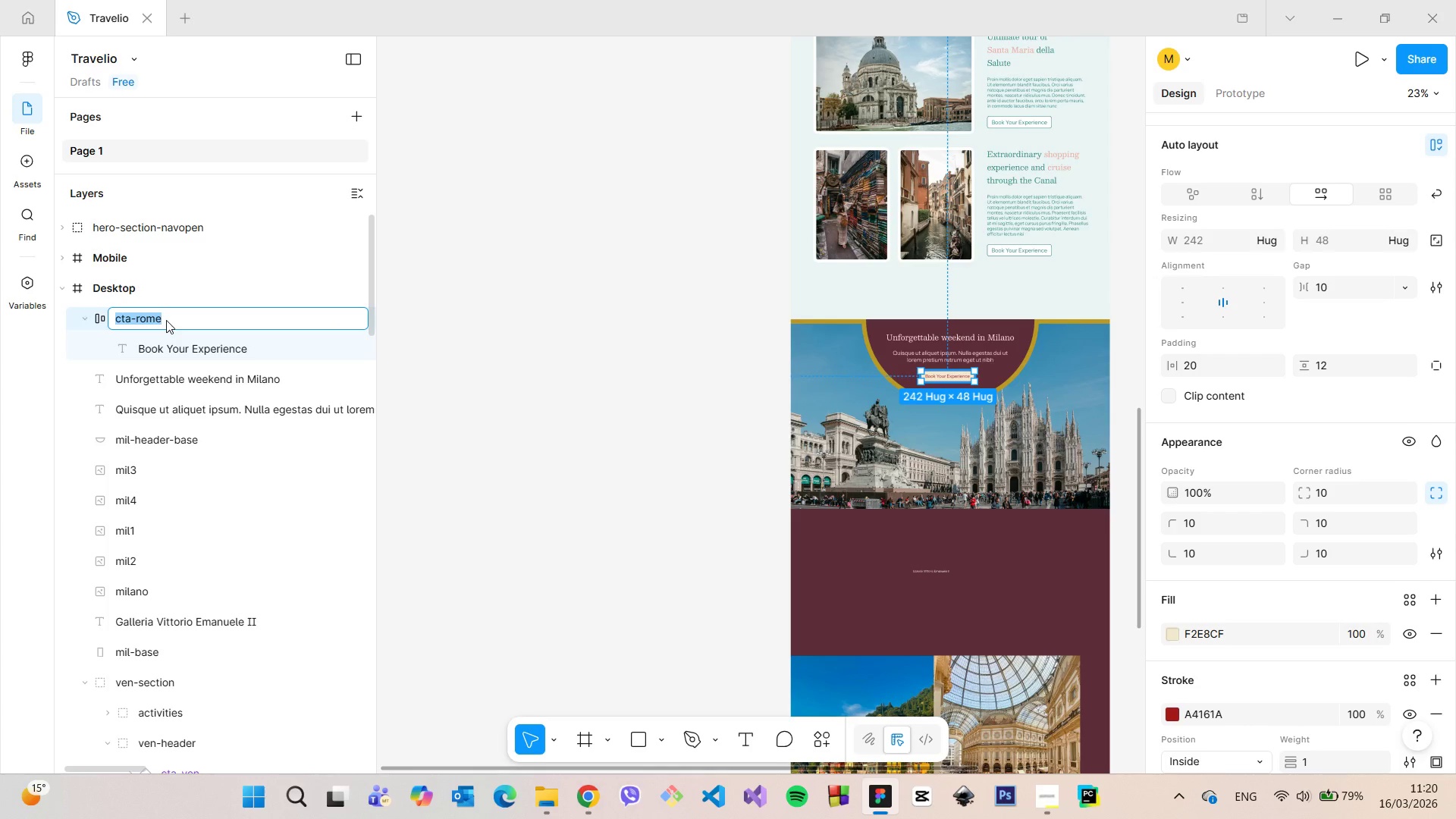 
triple_click([166, 320])
 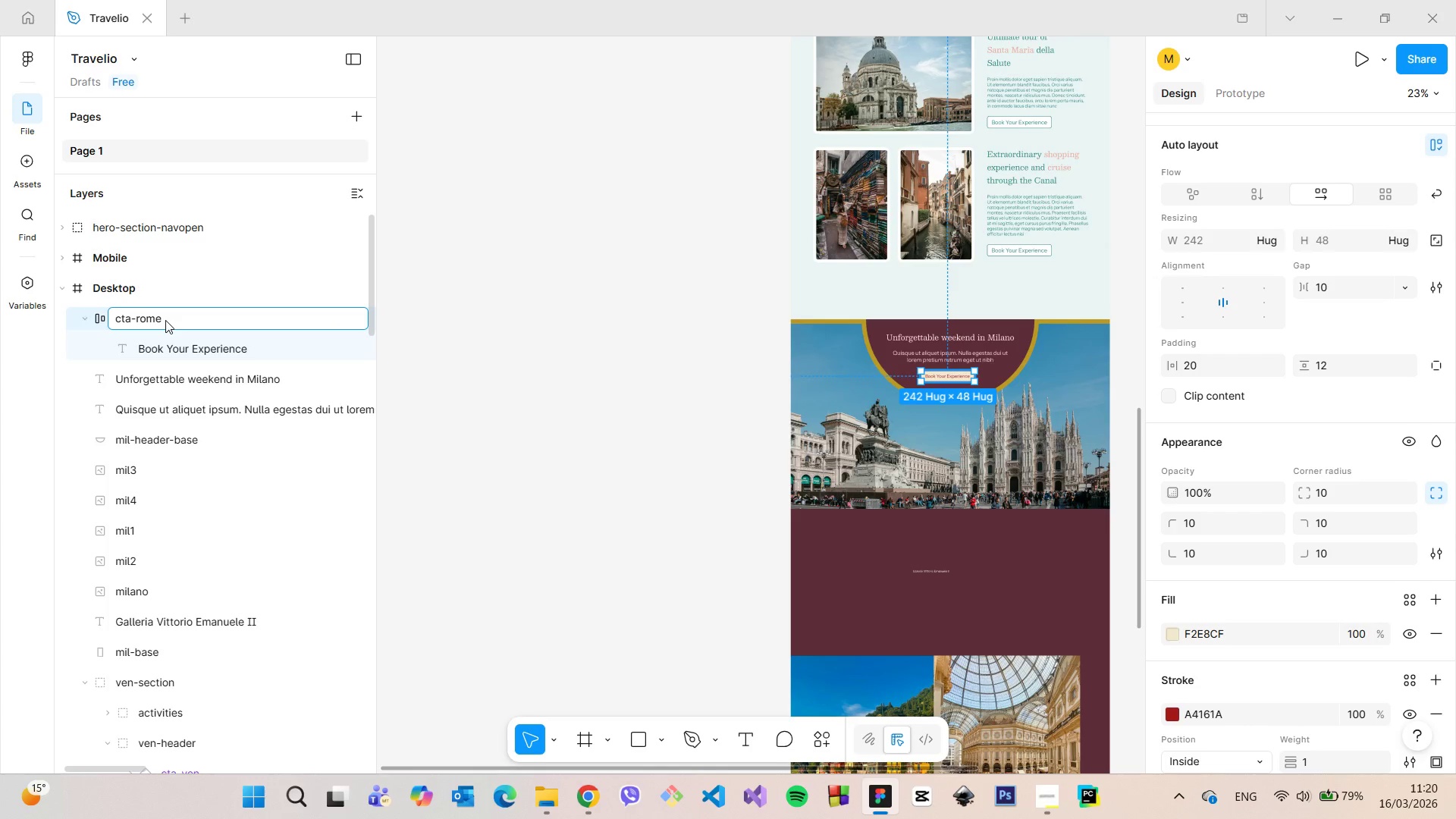 
left_click_drag(start_coordinate=[154, 319], to_coordinate=[144, 318])
 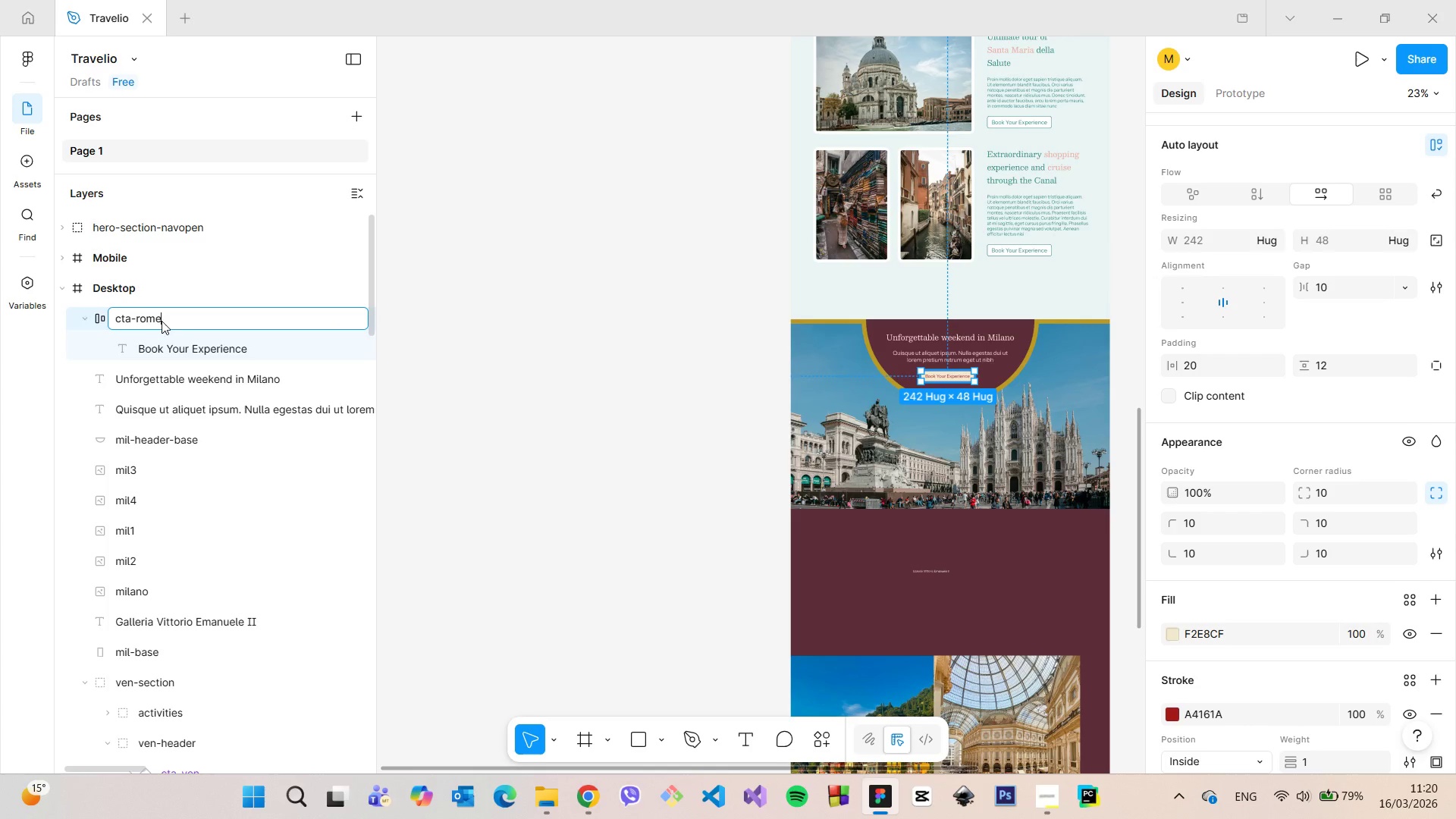 
left_click_drag(start_coordinate=[162, 321], to_coordinate=[137, 318])
 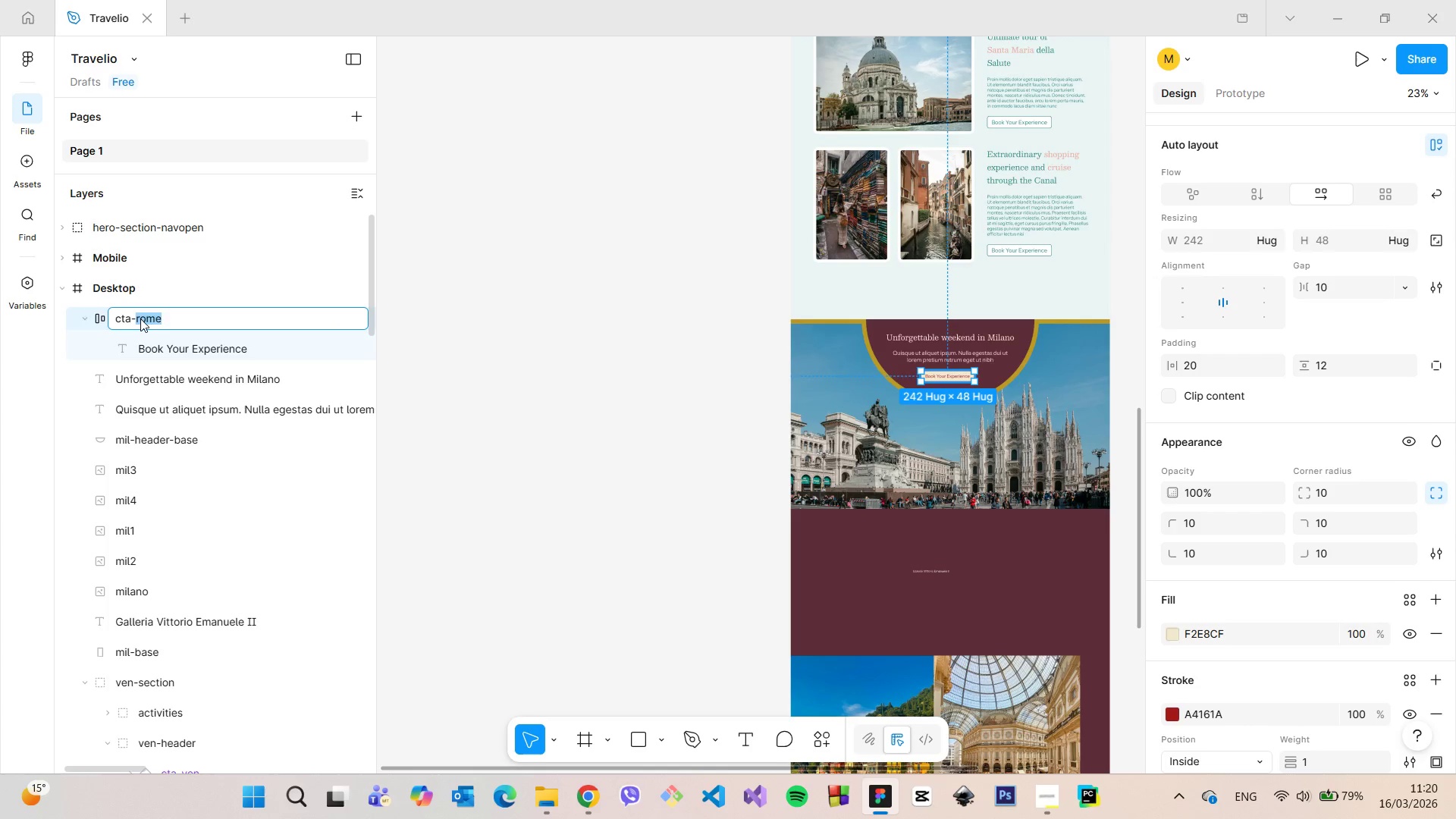 
type(mil)
 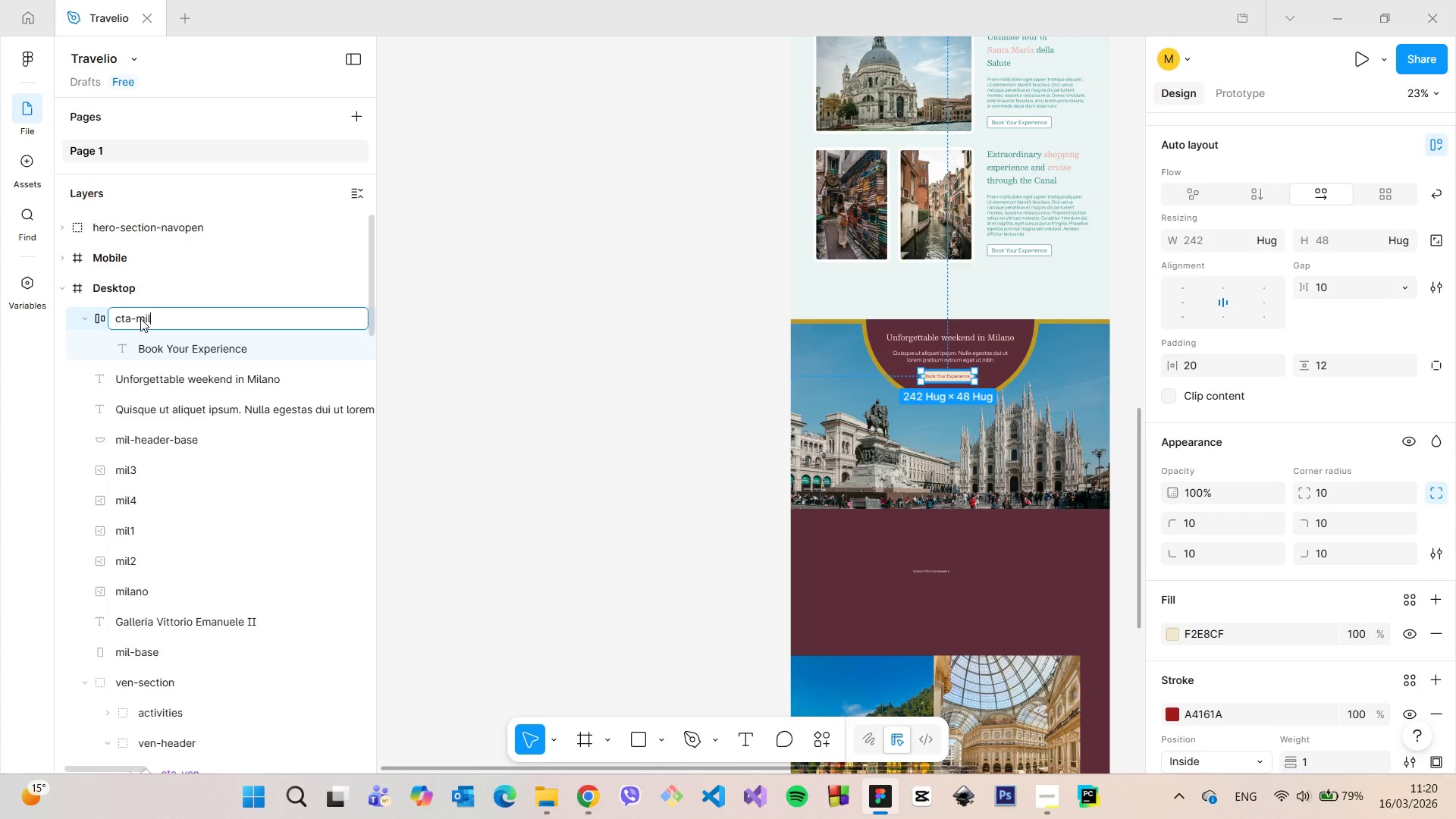 
key(Enter)
 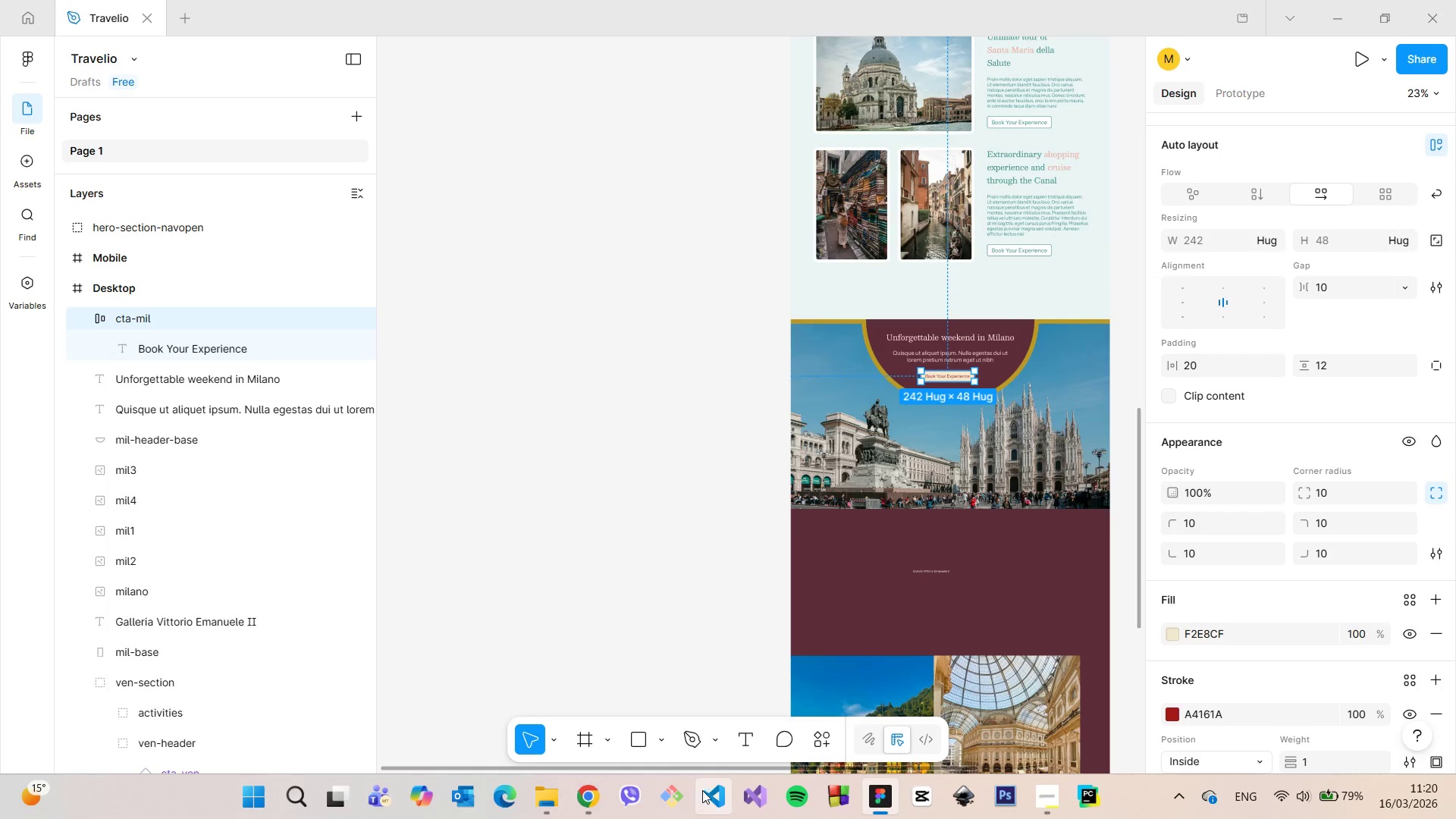 
left_click_drag(start_coordinate=[723, 770], to_coordinate=[821, 758])
 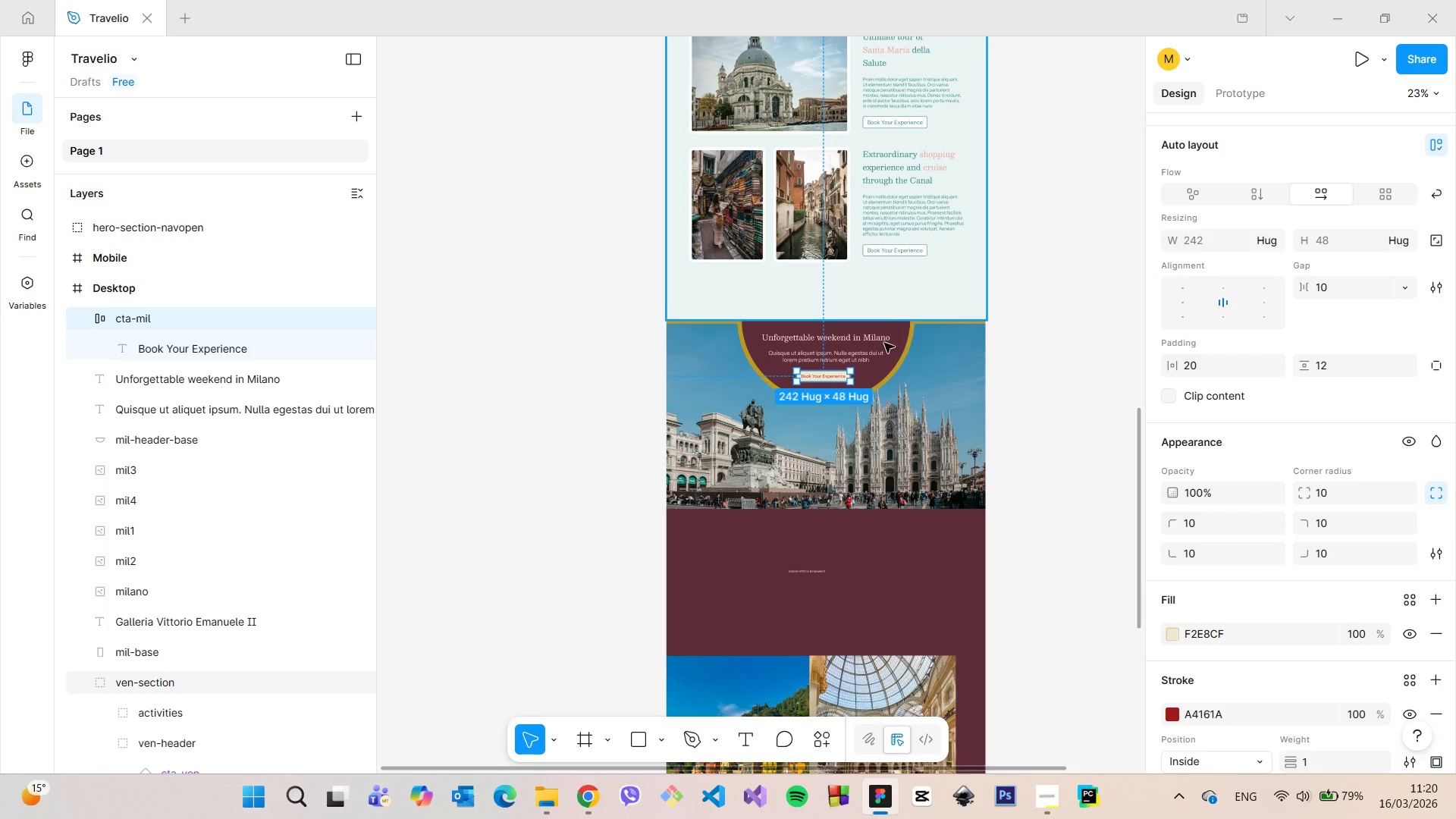 
scroll: coordinate [856, 387], scroll_direction: up, amount: 11.0
 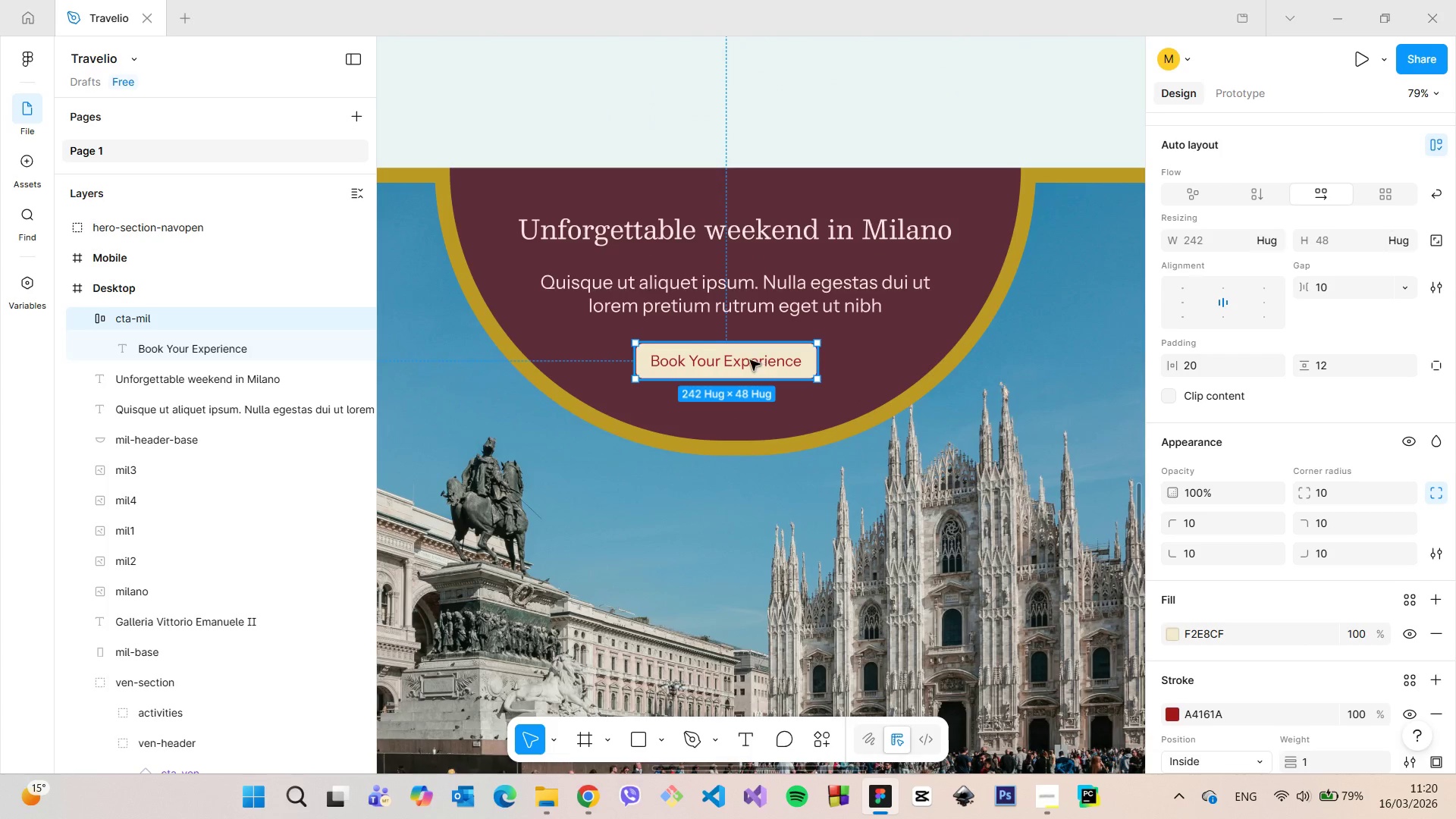 
left_click_drag(start_coordinate=[746, 360], to_coordinate=[754, 366])
 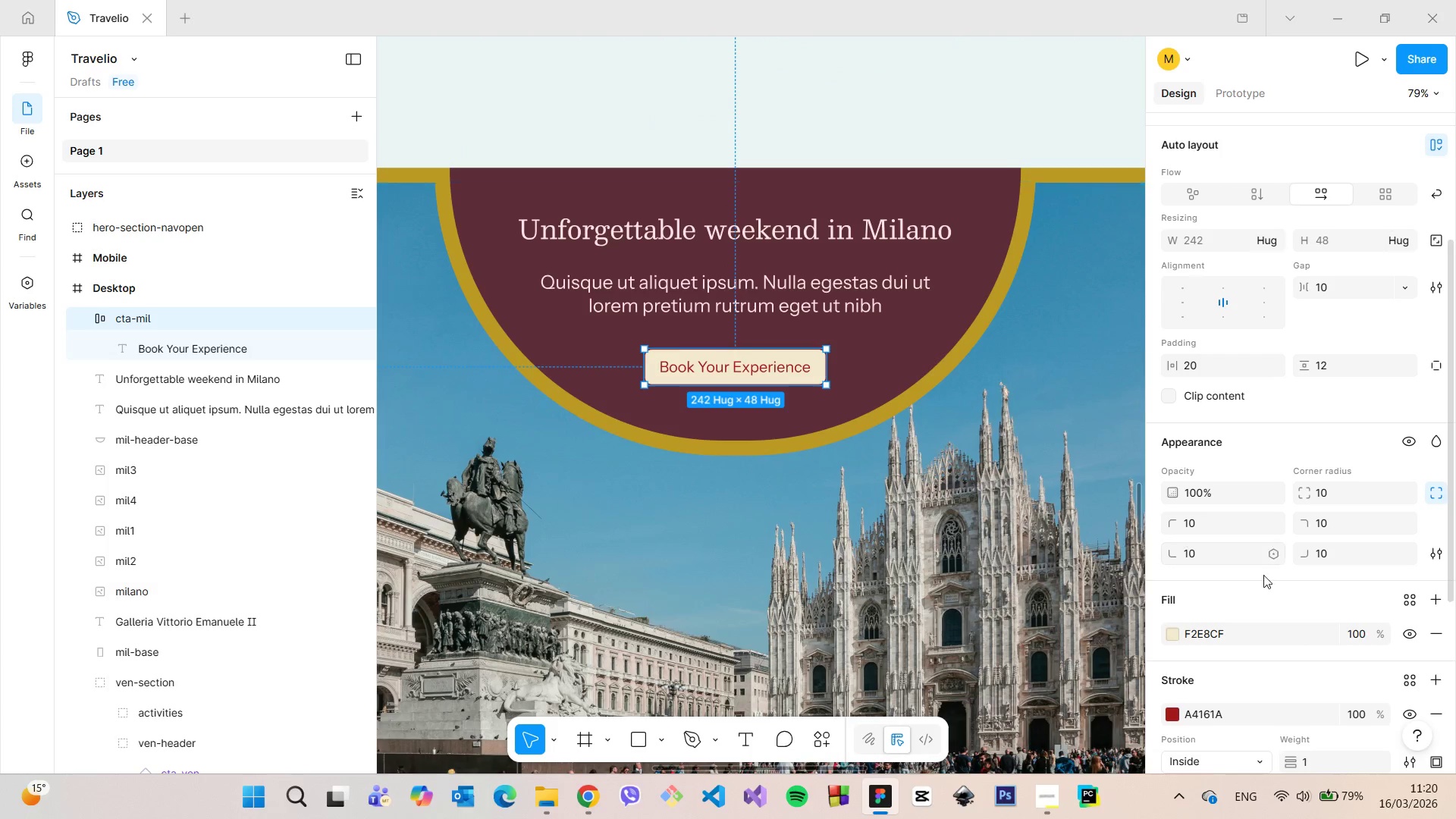 
scroll: coordinate [1263, 576], scroll_direction: down, amount: 6.0
 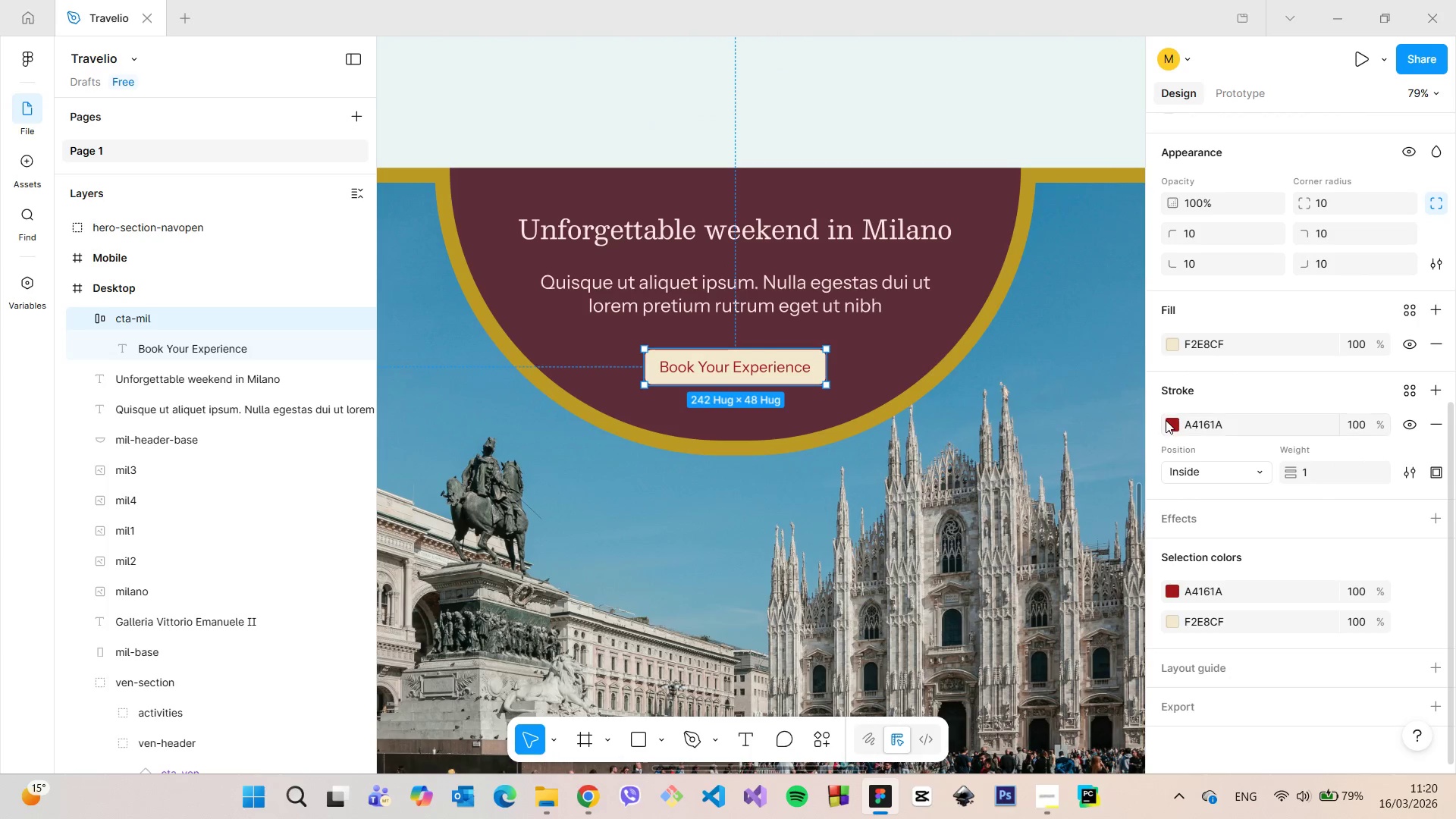 
left_click([1169, 416])
 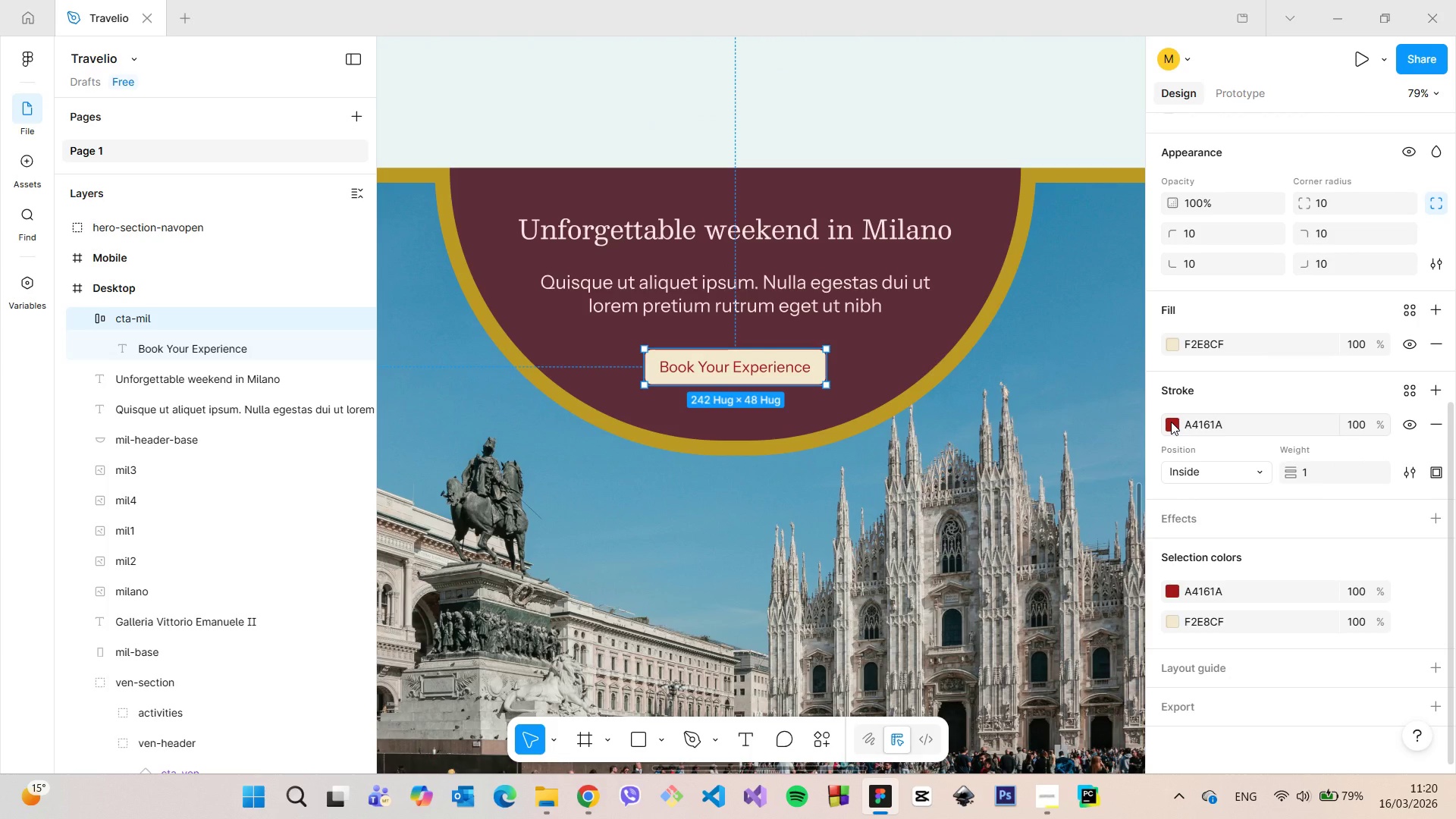 
left_click([1171, 422])
 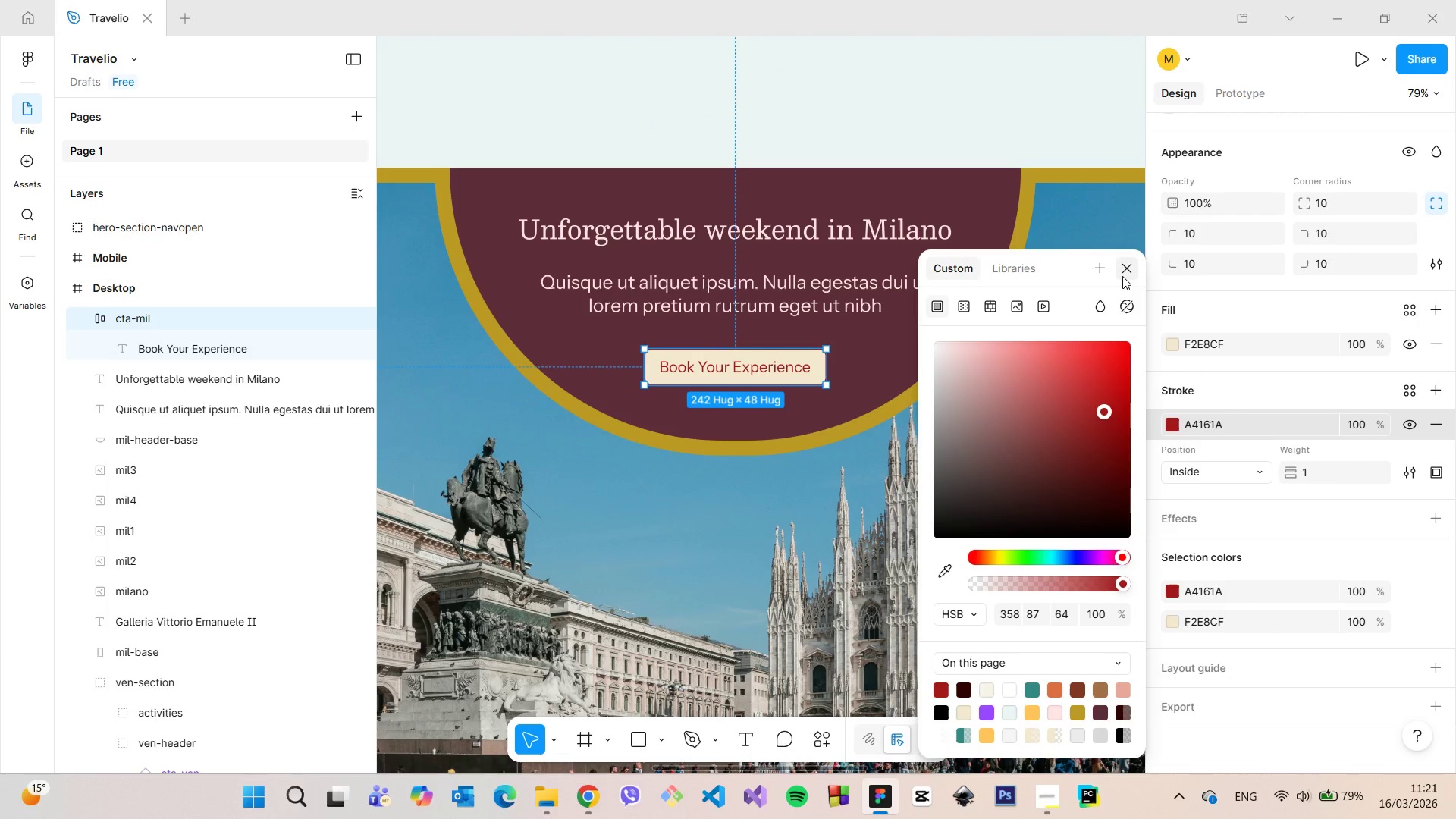 
left_click([1124, 268])
 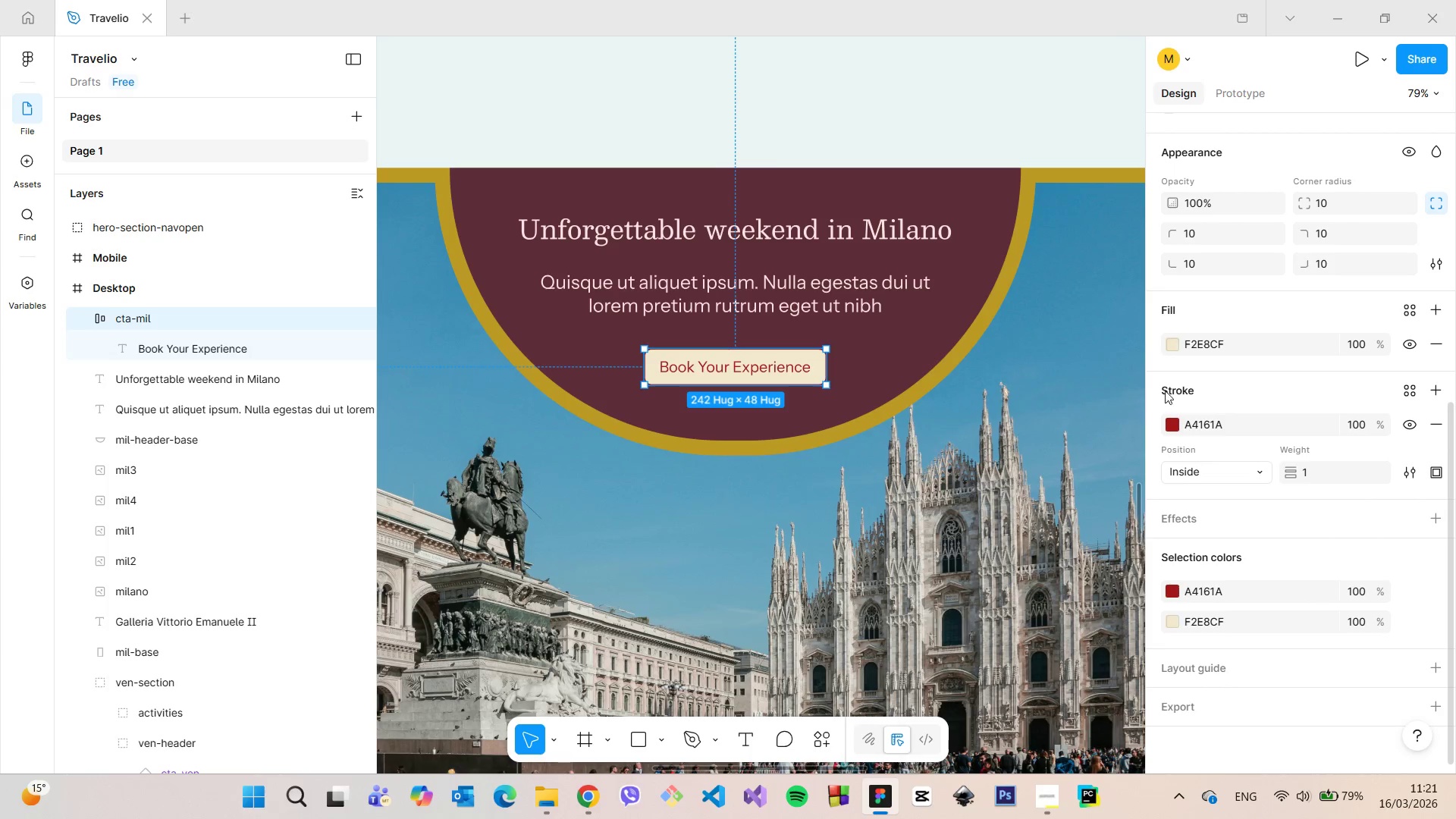 
left_click([1173, 343])
 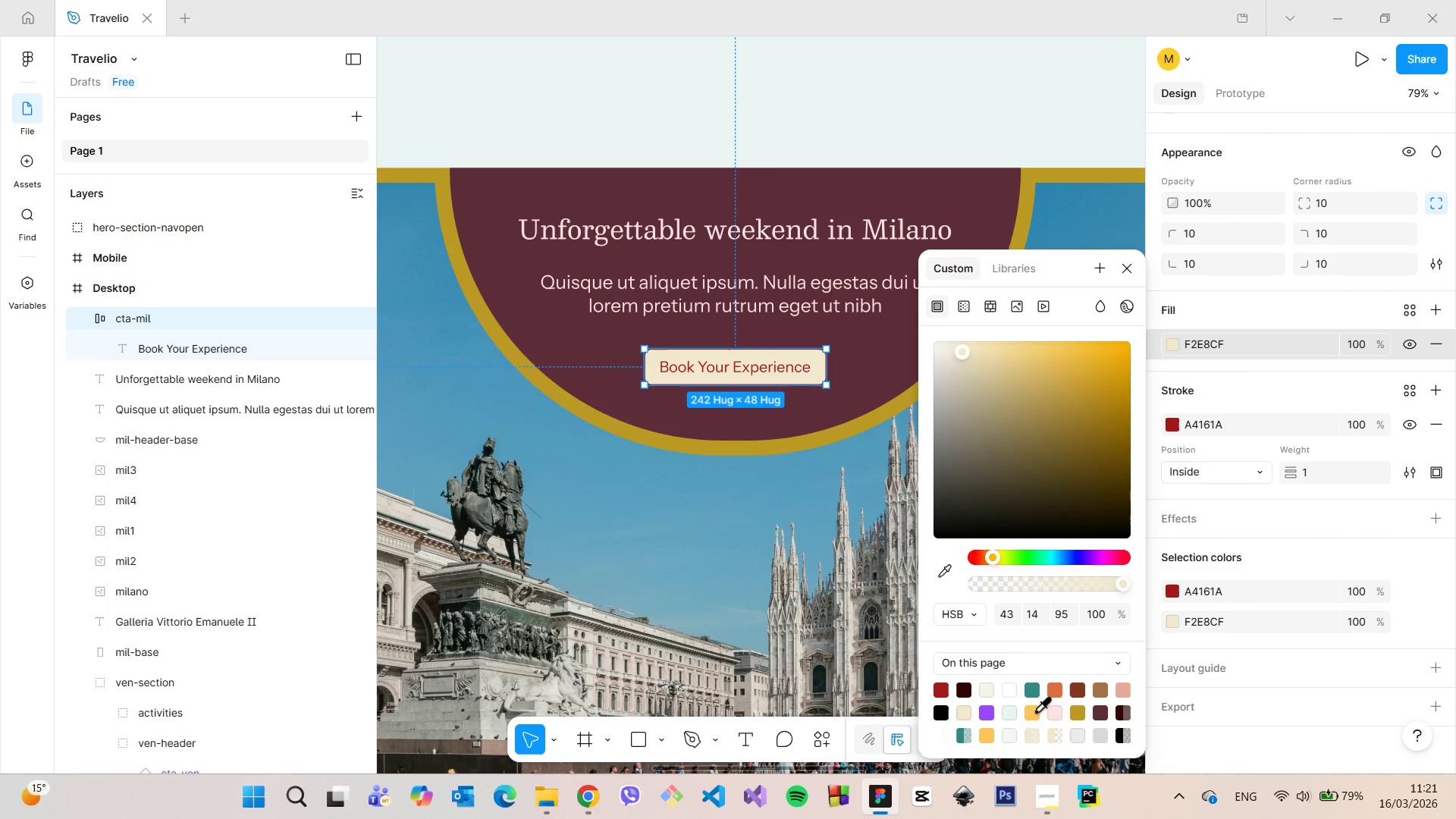 
left_click([1079, 713])
 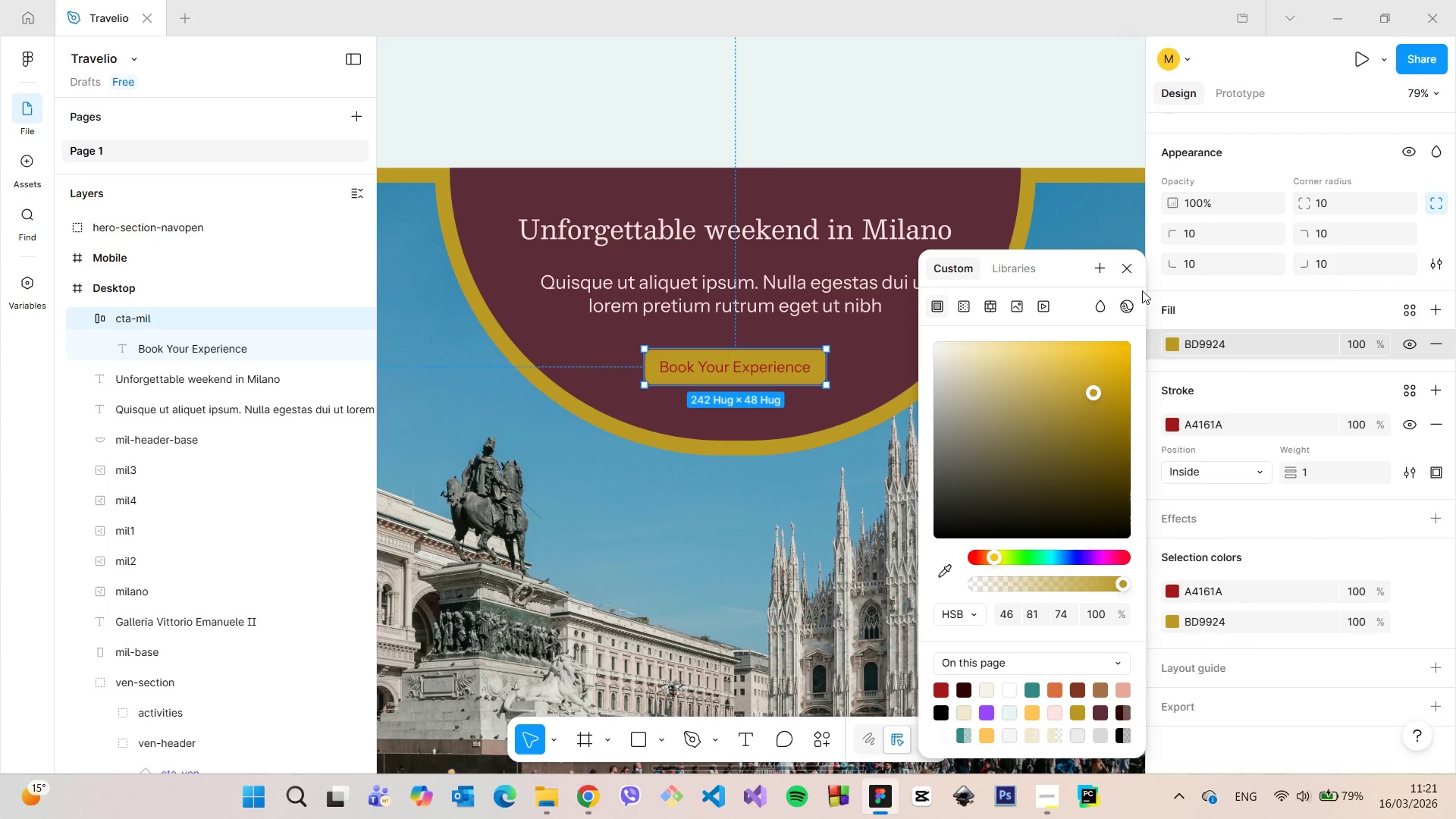 
left_click([1126, 273])
 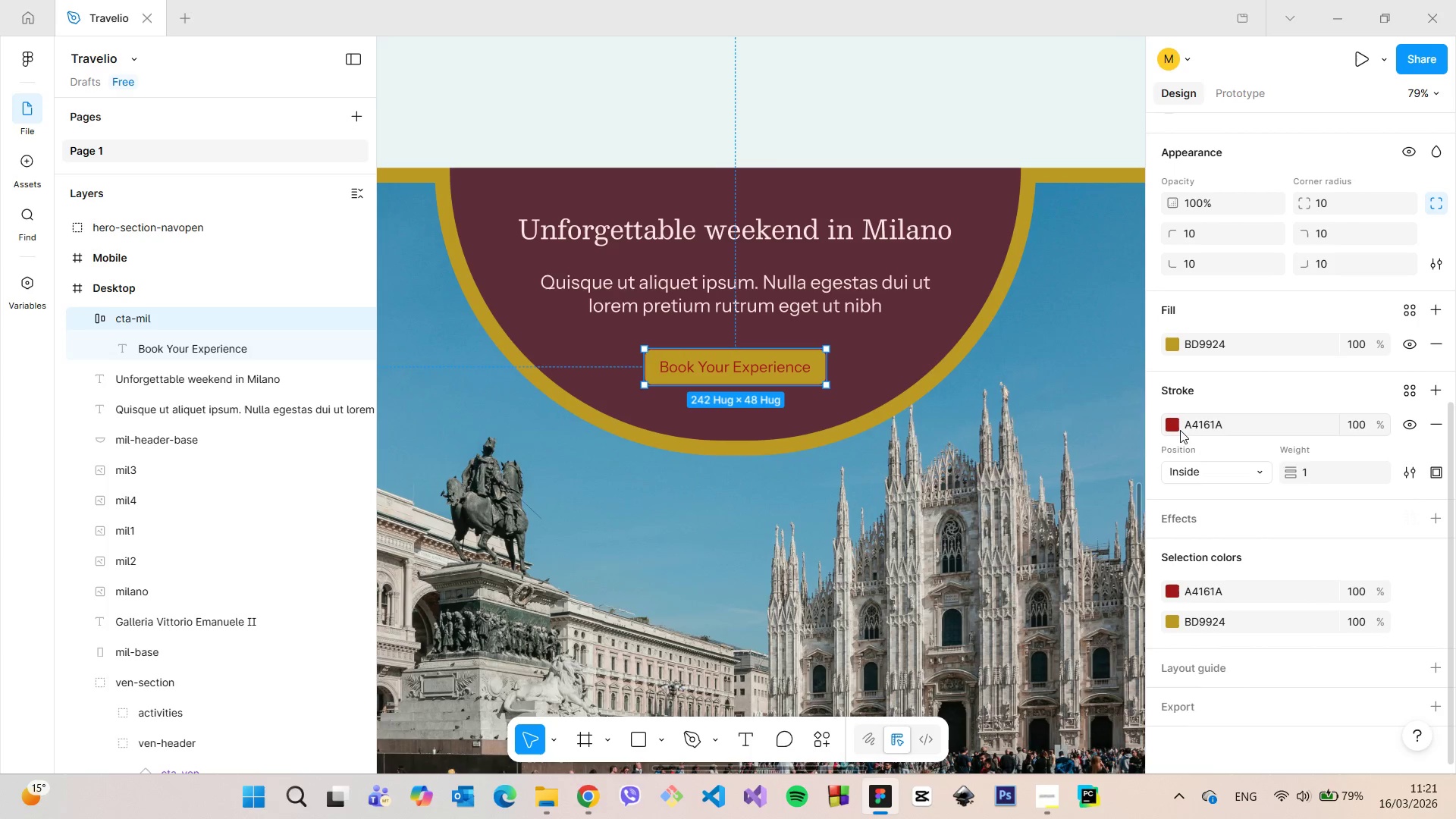 
left_click([1172, 425])
 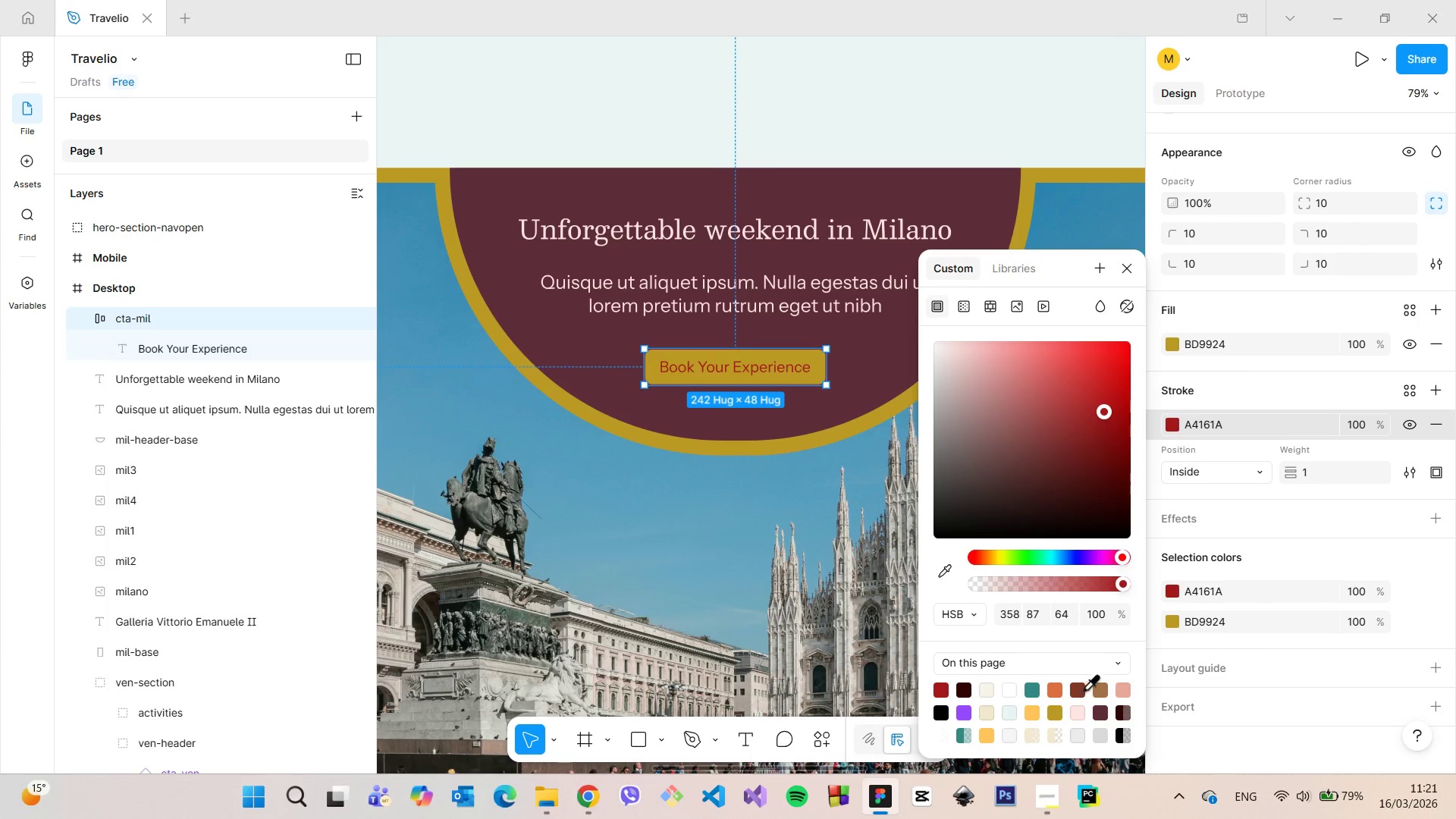 
left_click([1120, 686])
 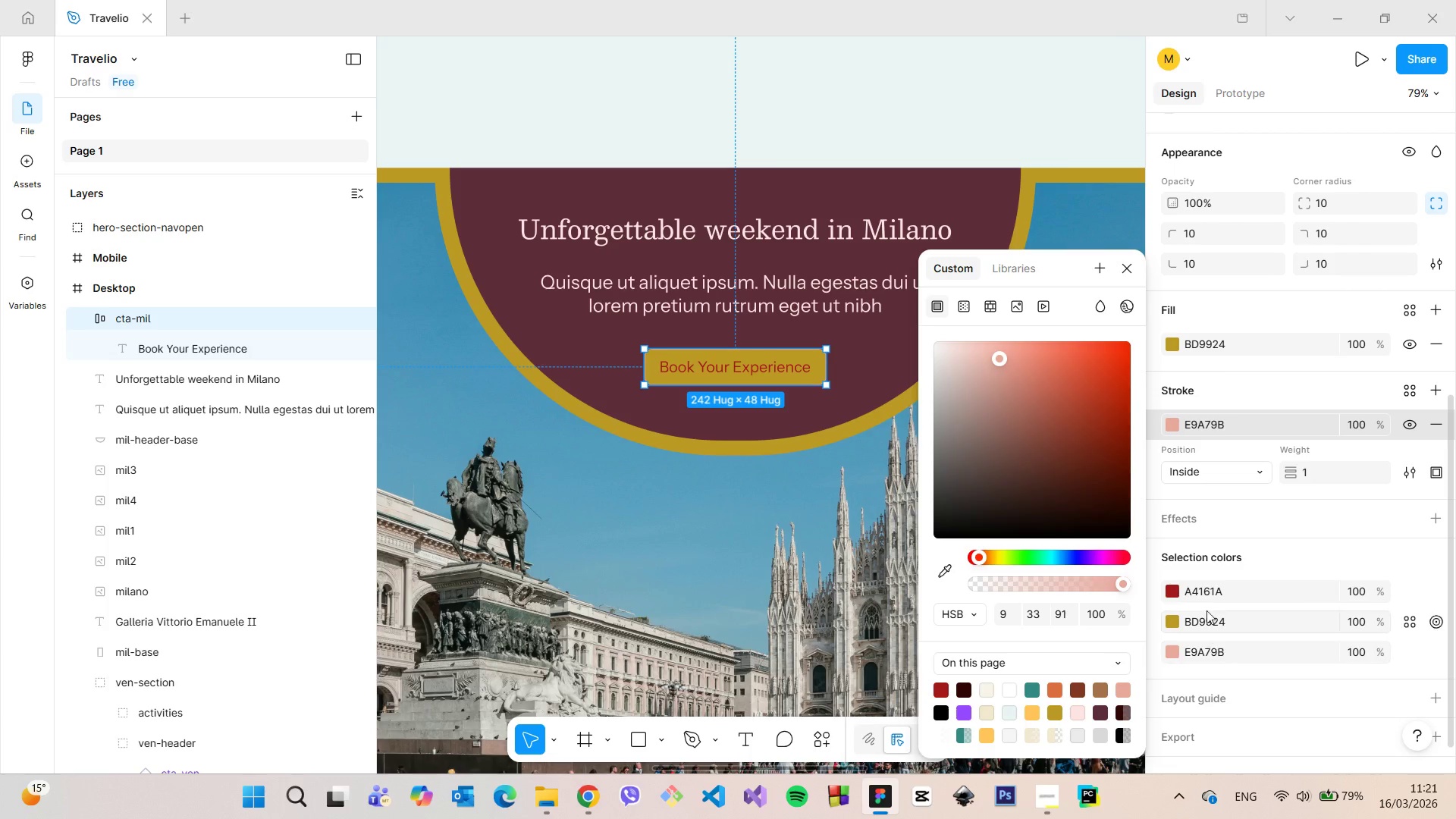 
left_click([1174, 595])
 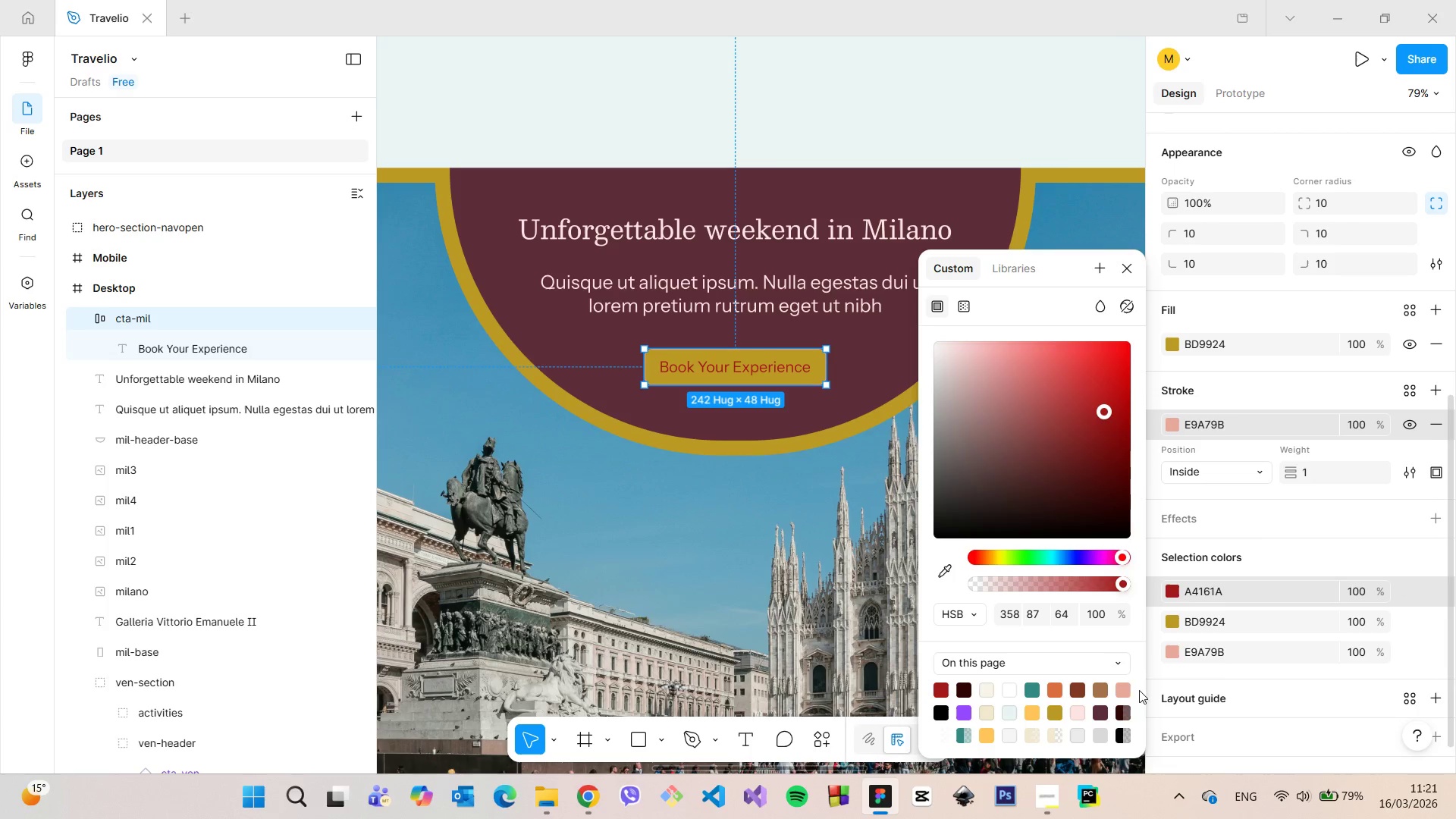 
left_click([1127, 683])
 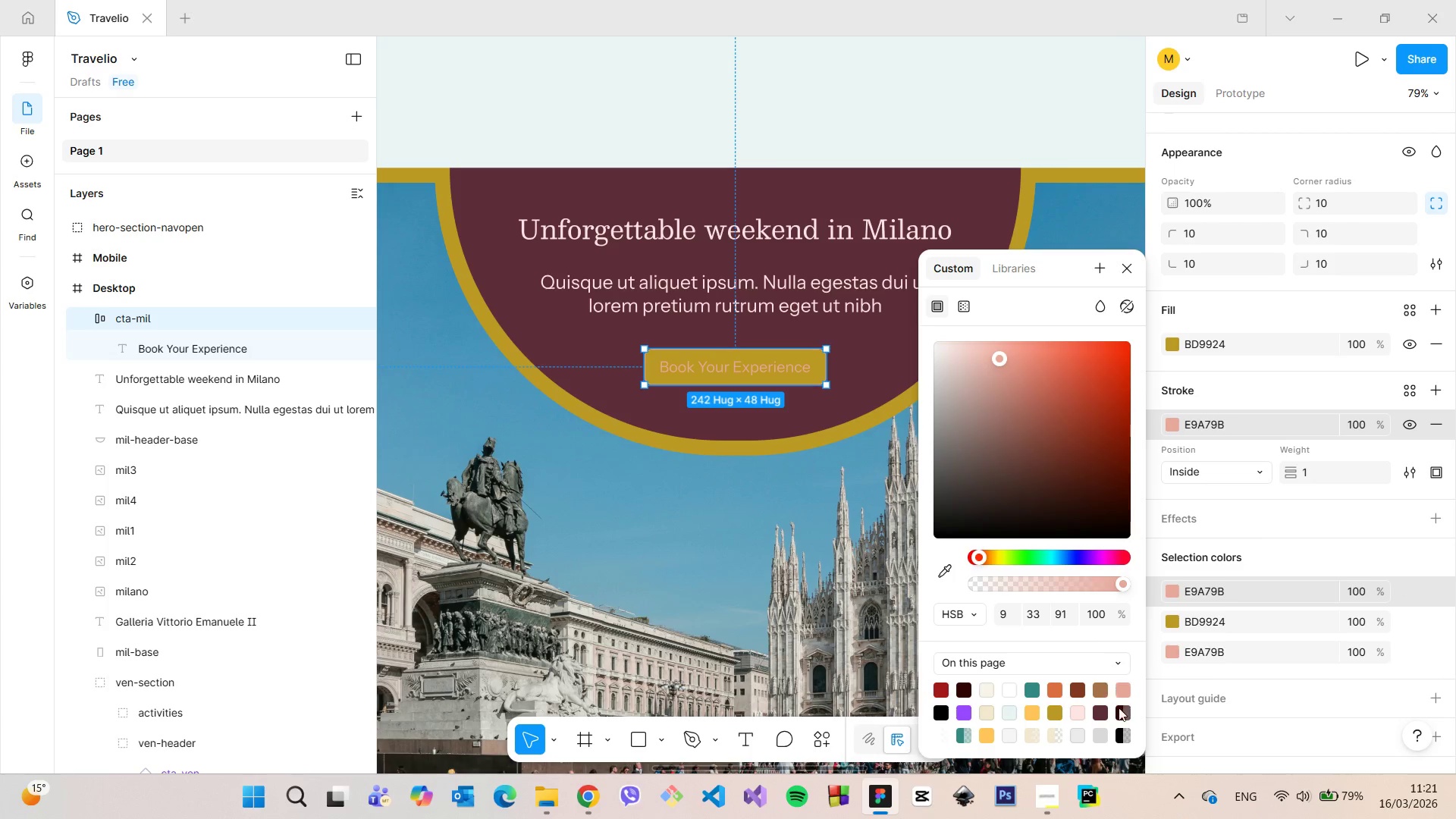 
left_click([1103, 712])
 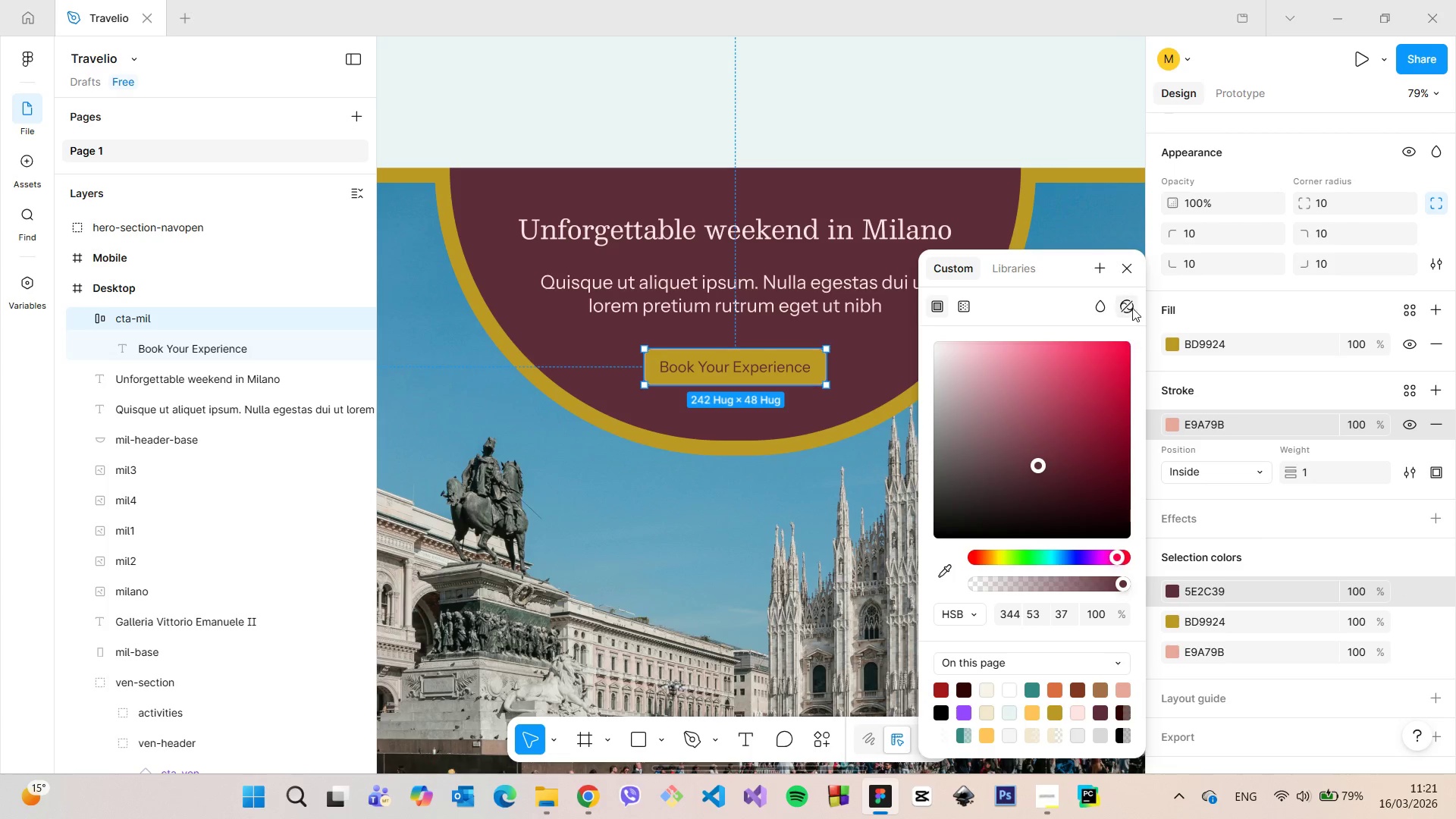 
left_click([1130, 265])
 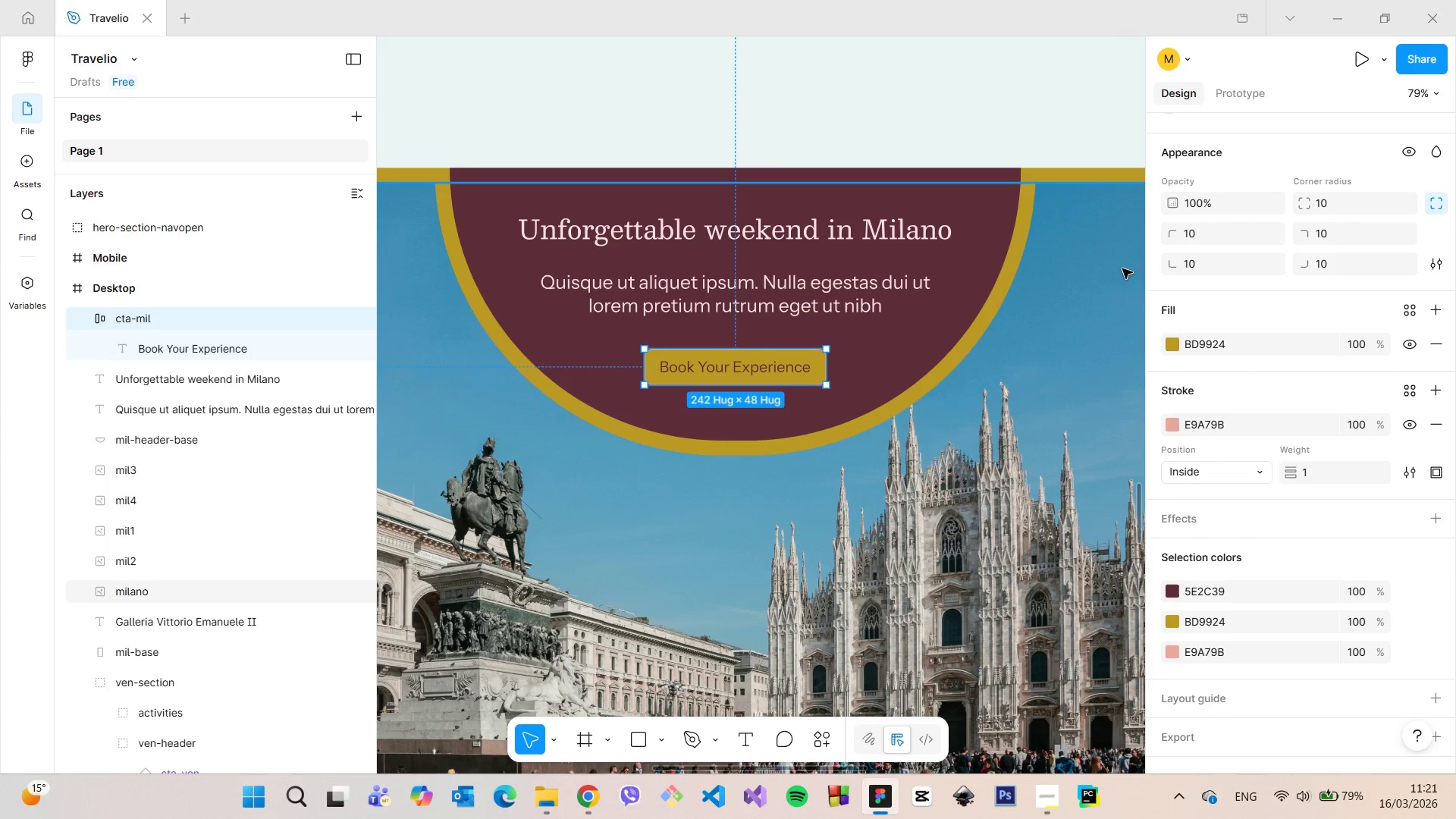 
left_click([1094, 362])
 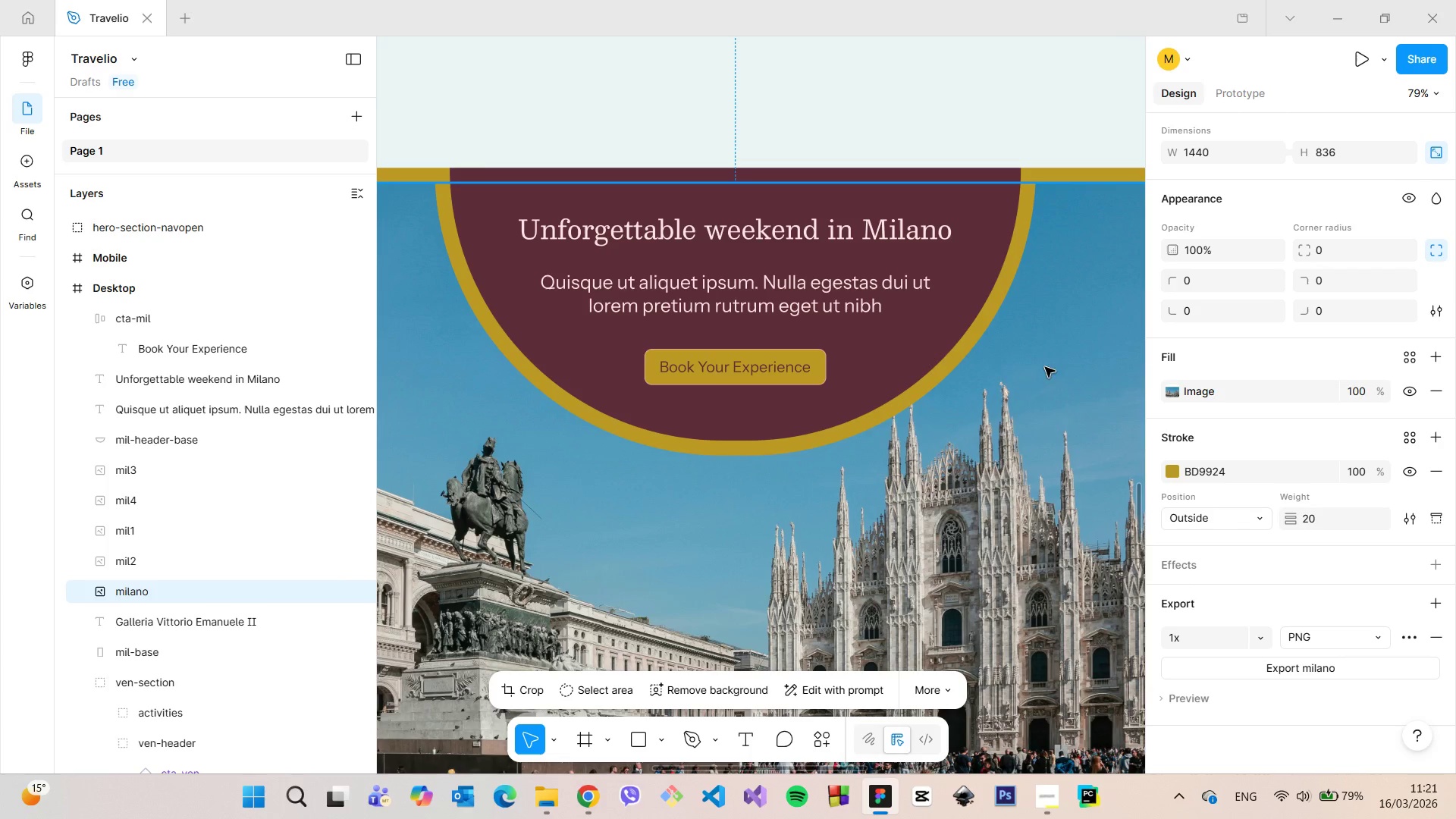 
scroll: coordinate [847, 365], scroll_direction: up, amount: 4.0
 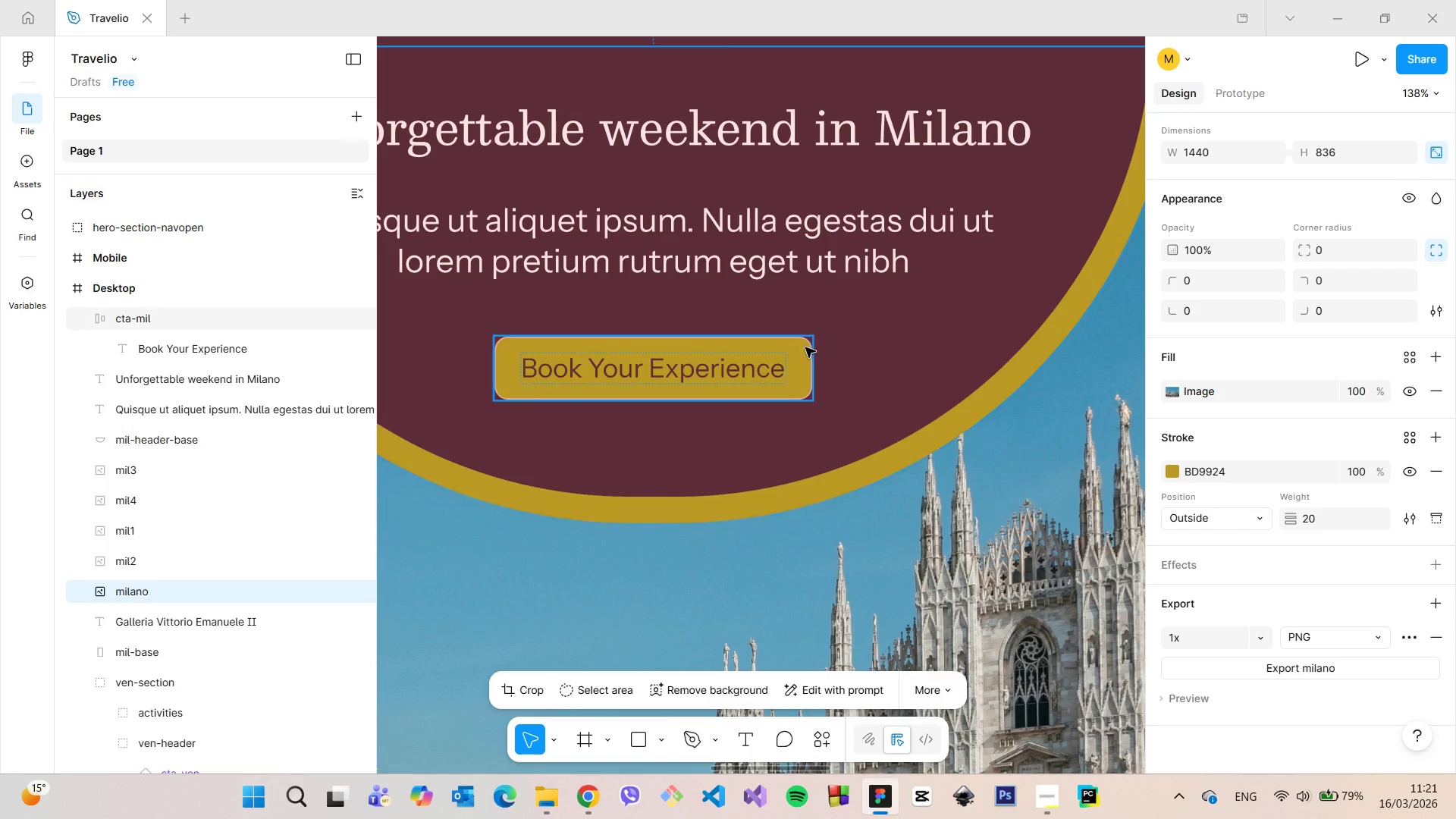 
left_click([805, 347])
 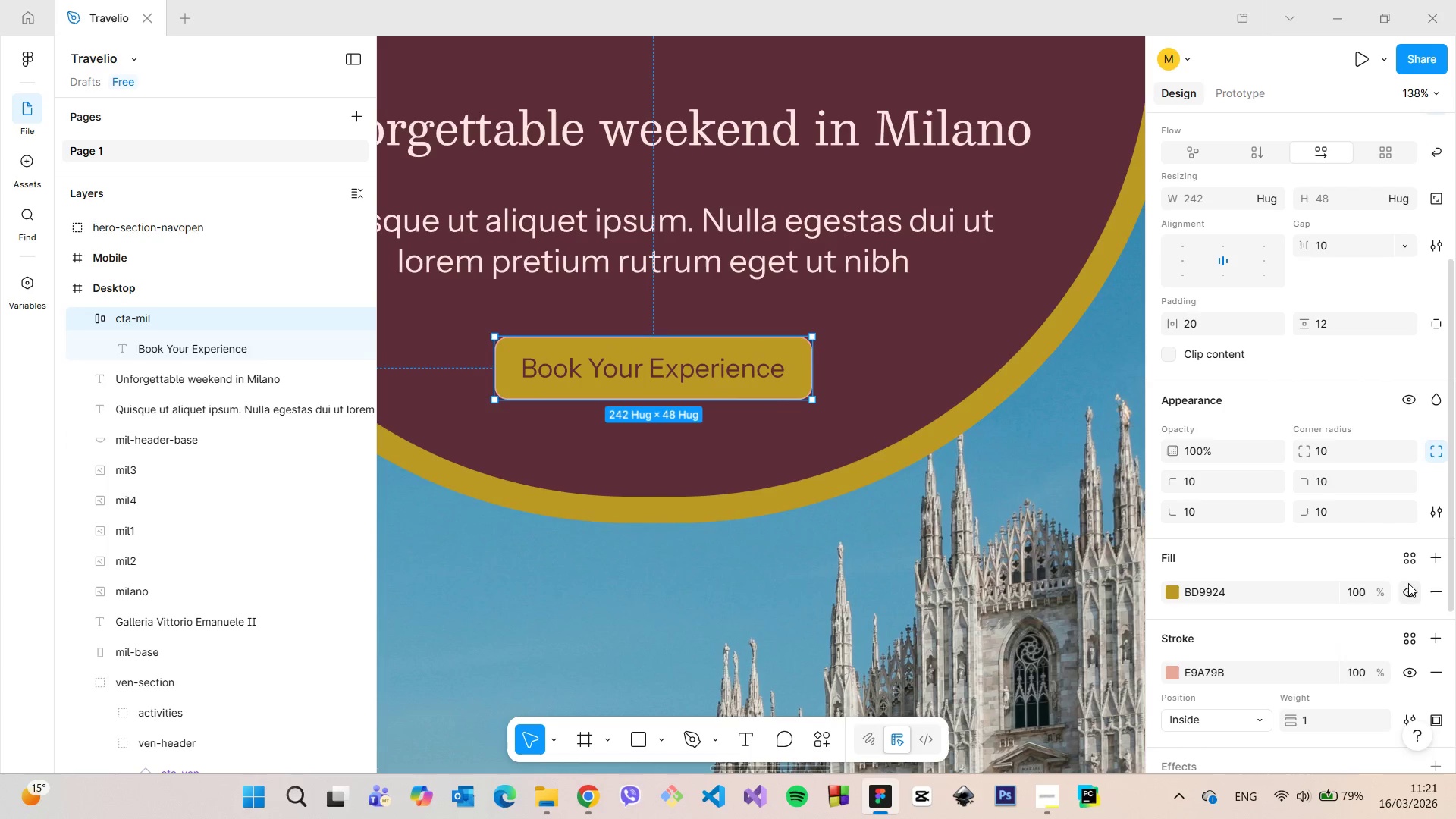 
scroll: coordinate [1399, 602], scroll_direction: down, amount: 2.0
 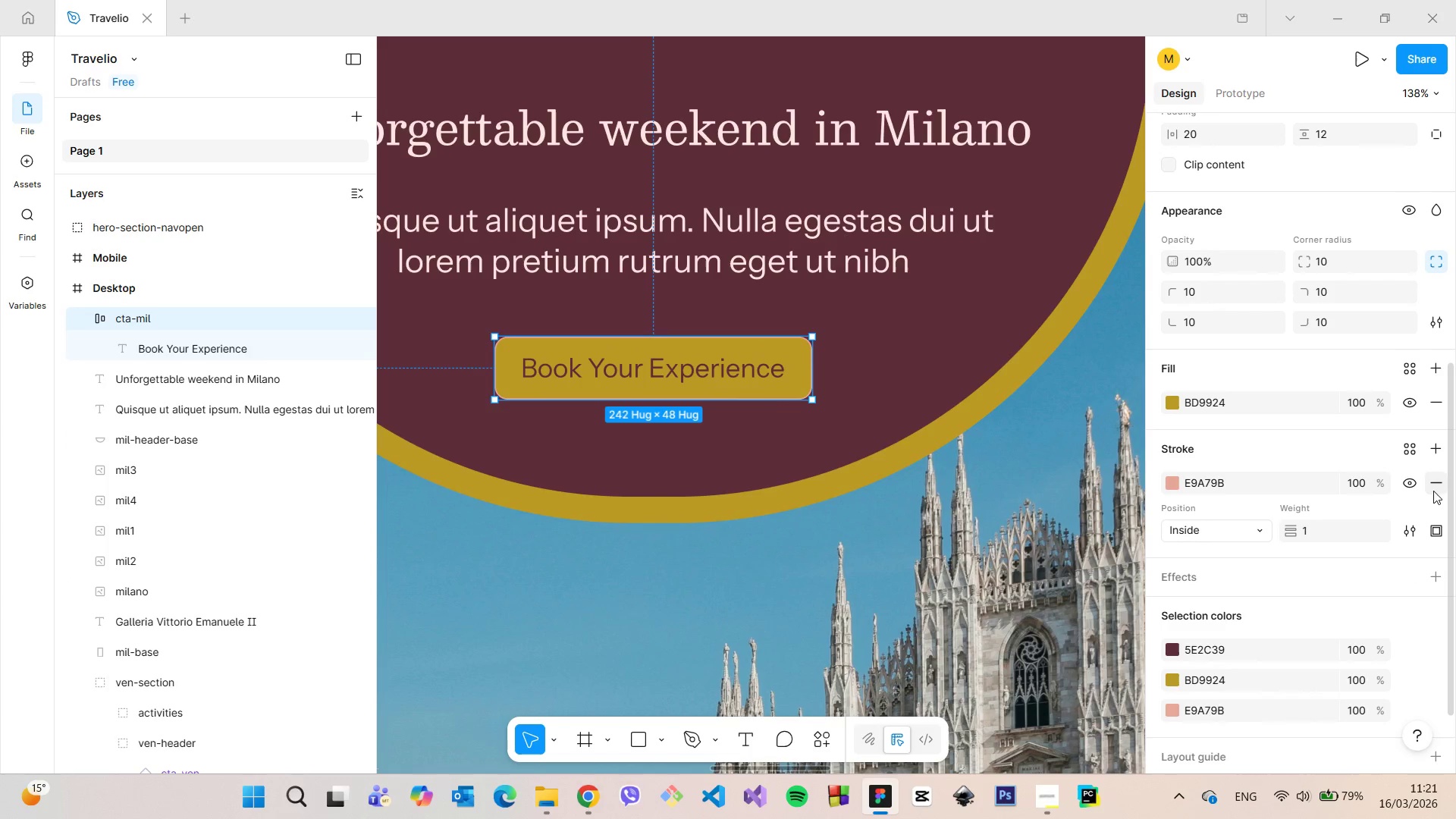 
left_click([1432, 486])
 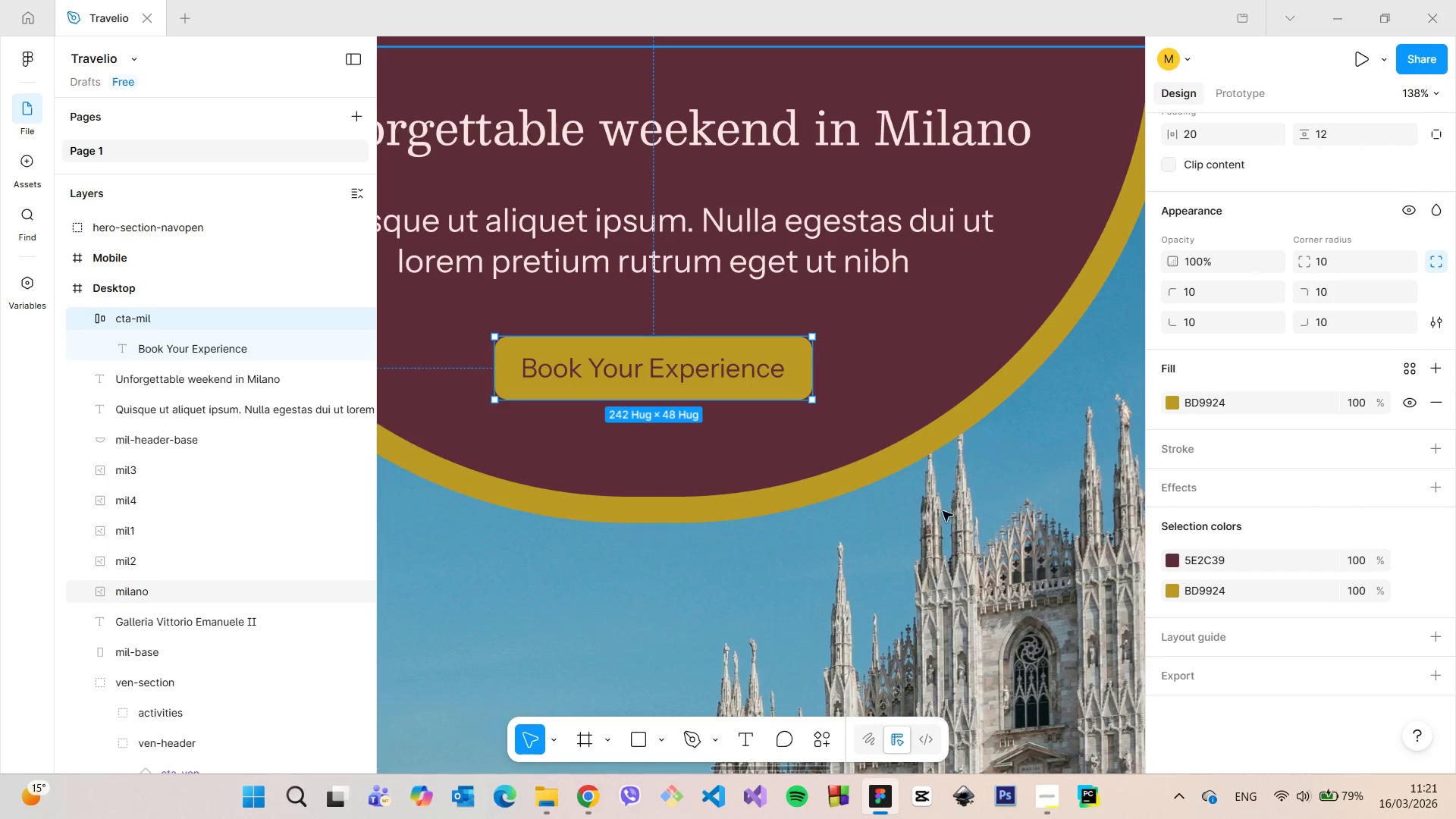 
left_click([943, 511])
 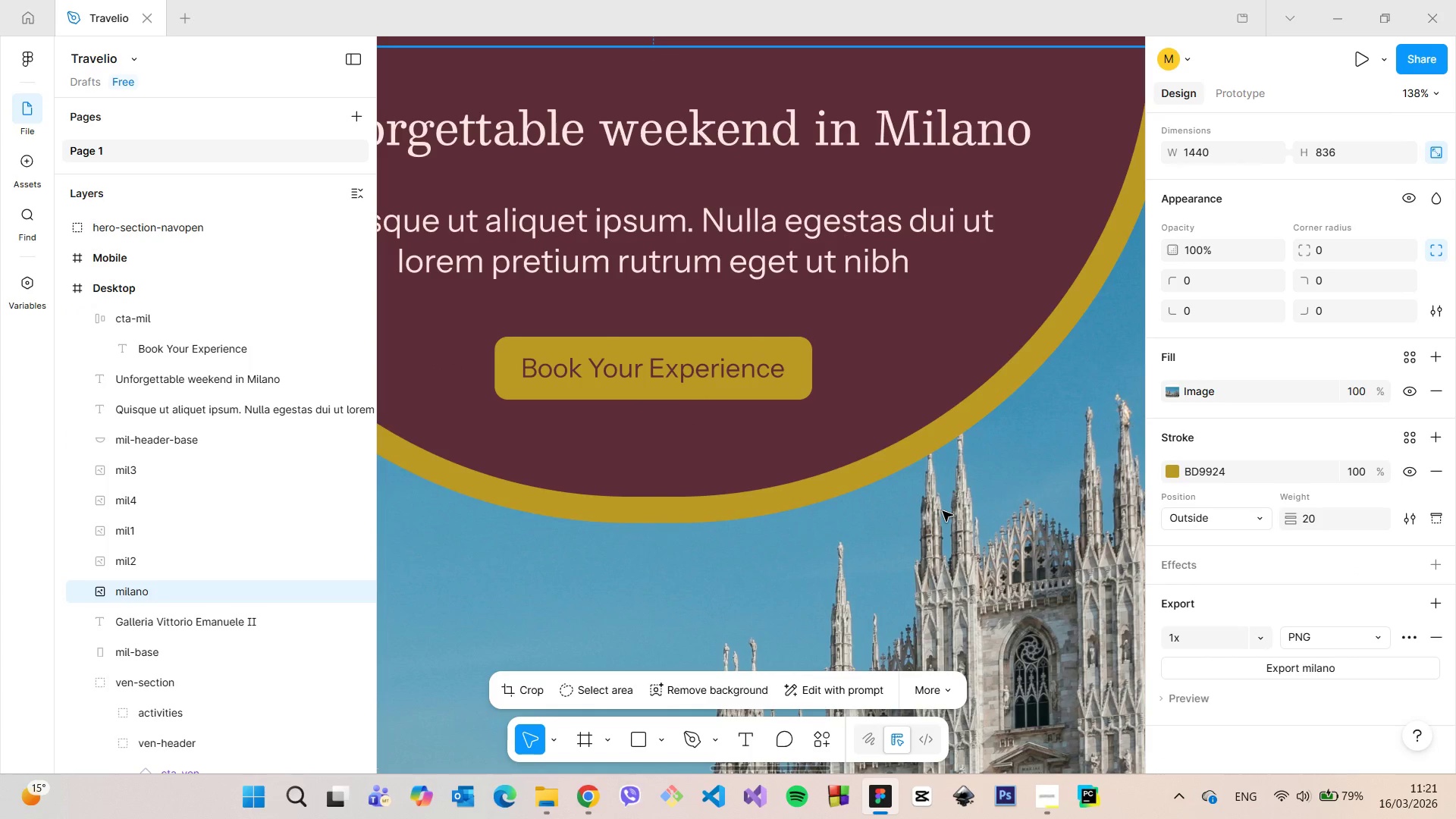 
scroll: coordinate [943, 510], scroll_direction: down, amount: 14.0
 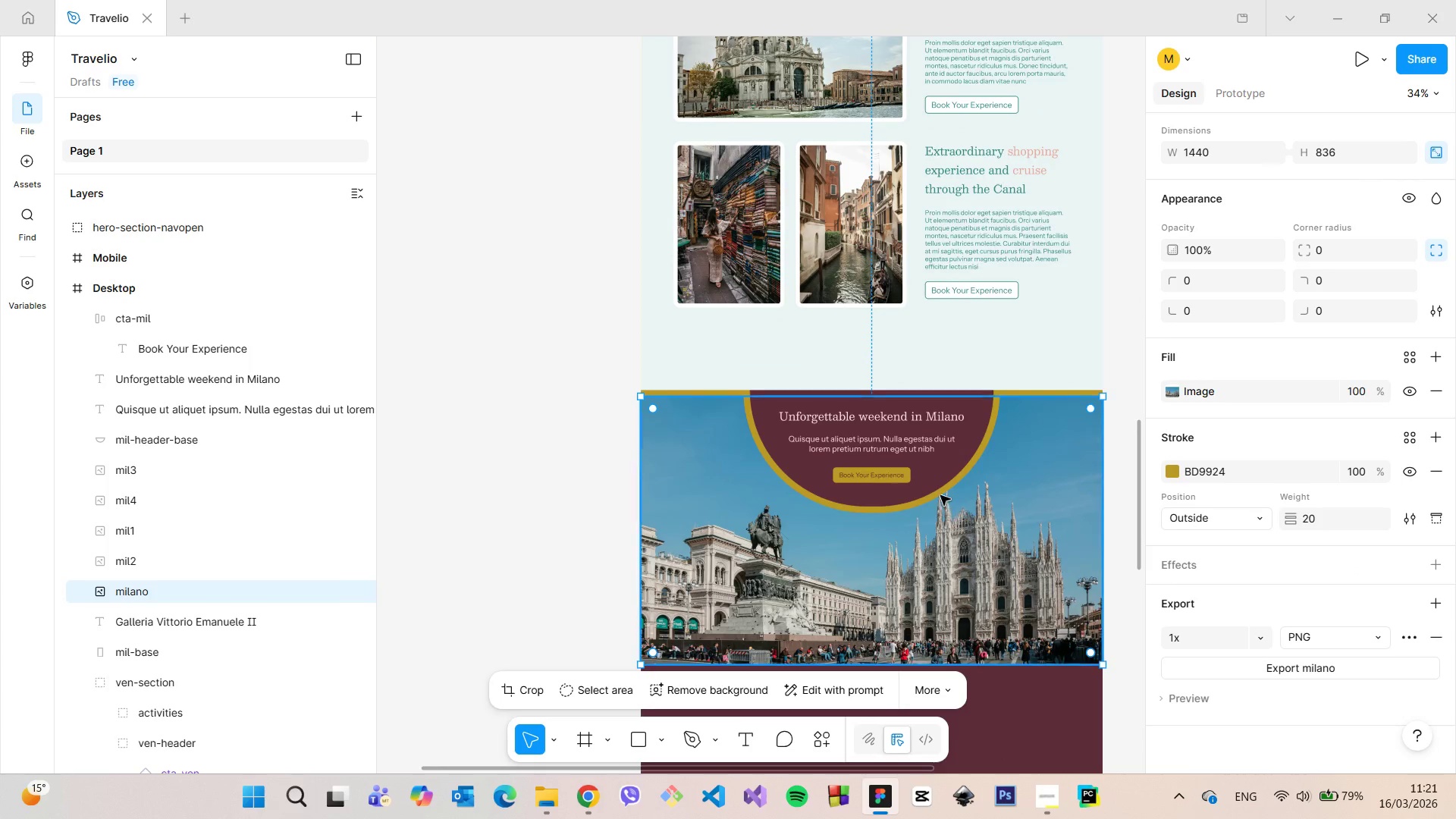 
left_click([940, 494])
 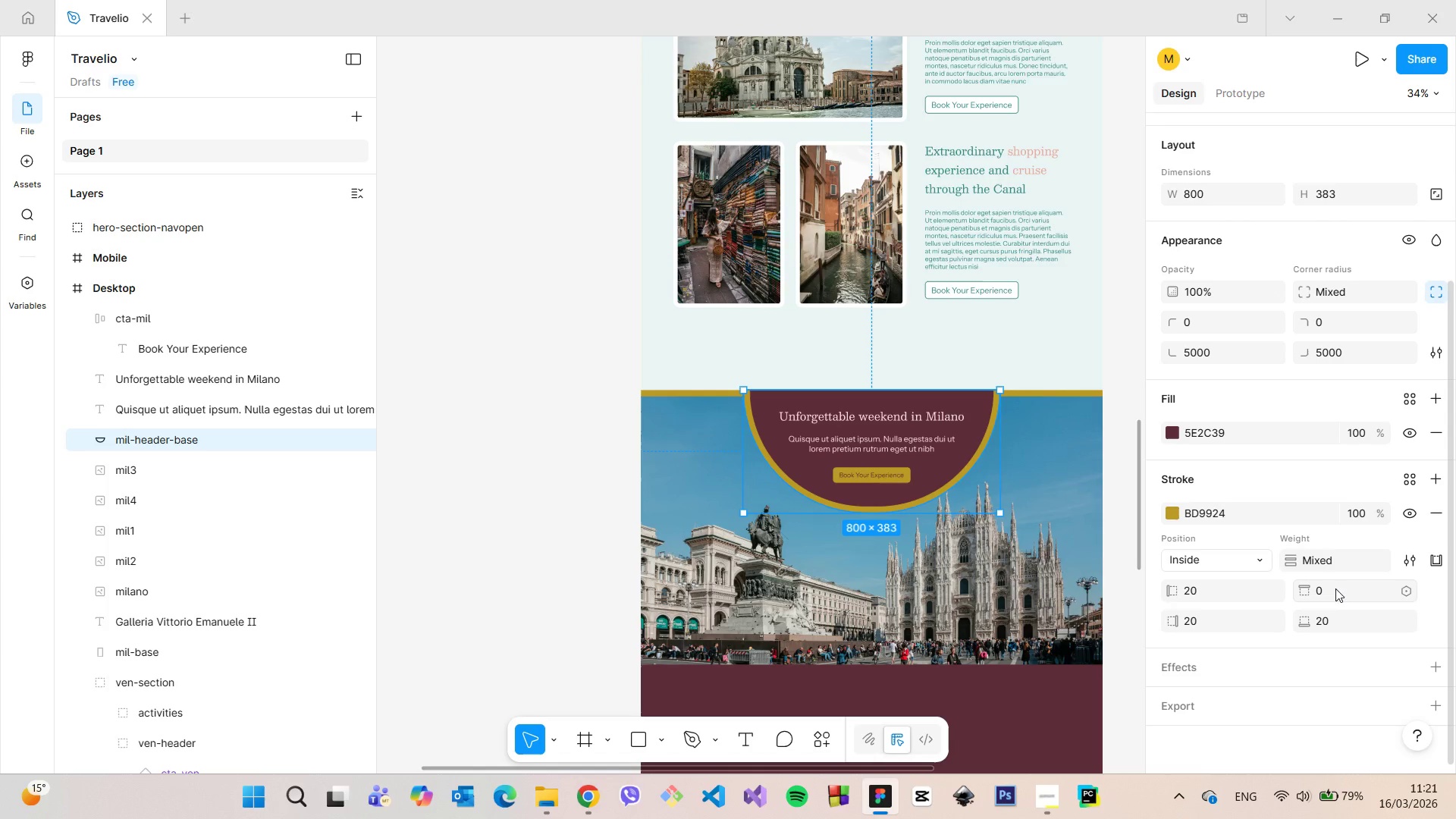 
left_click([1329, 614])
 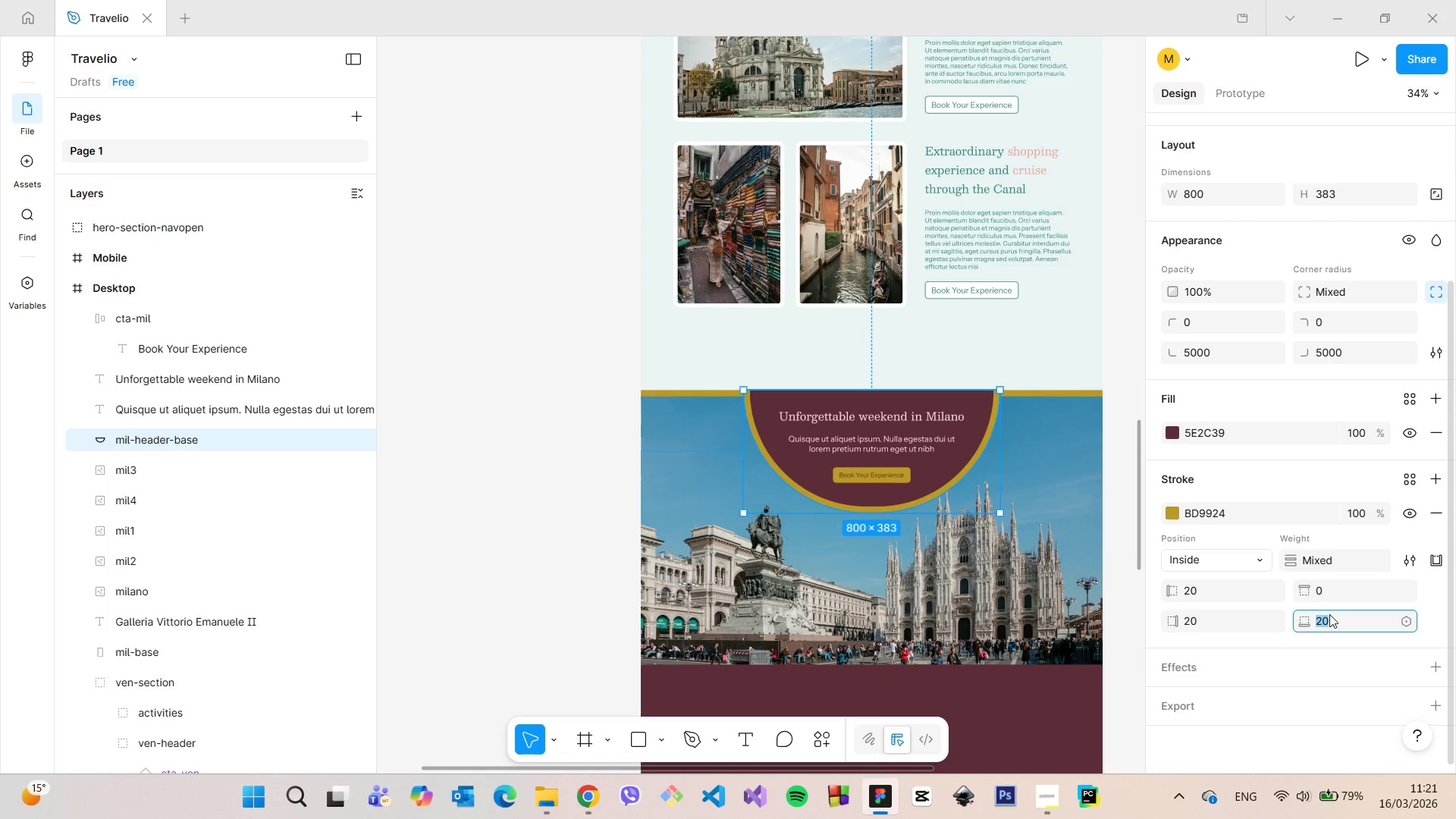 
type(10)
 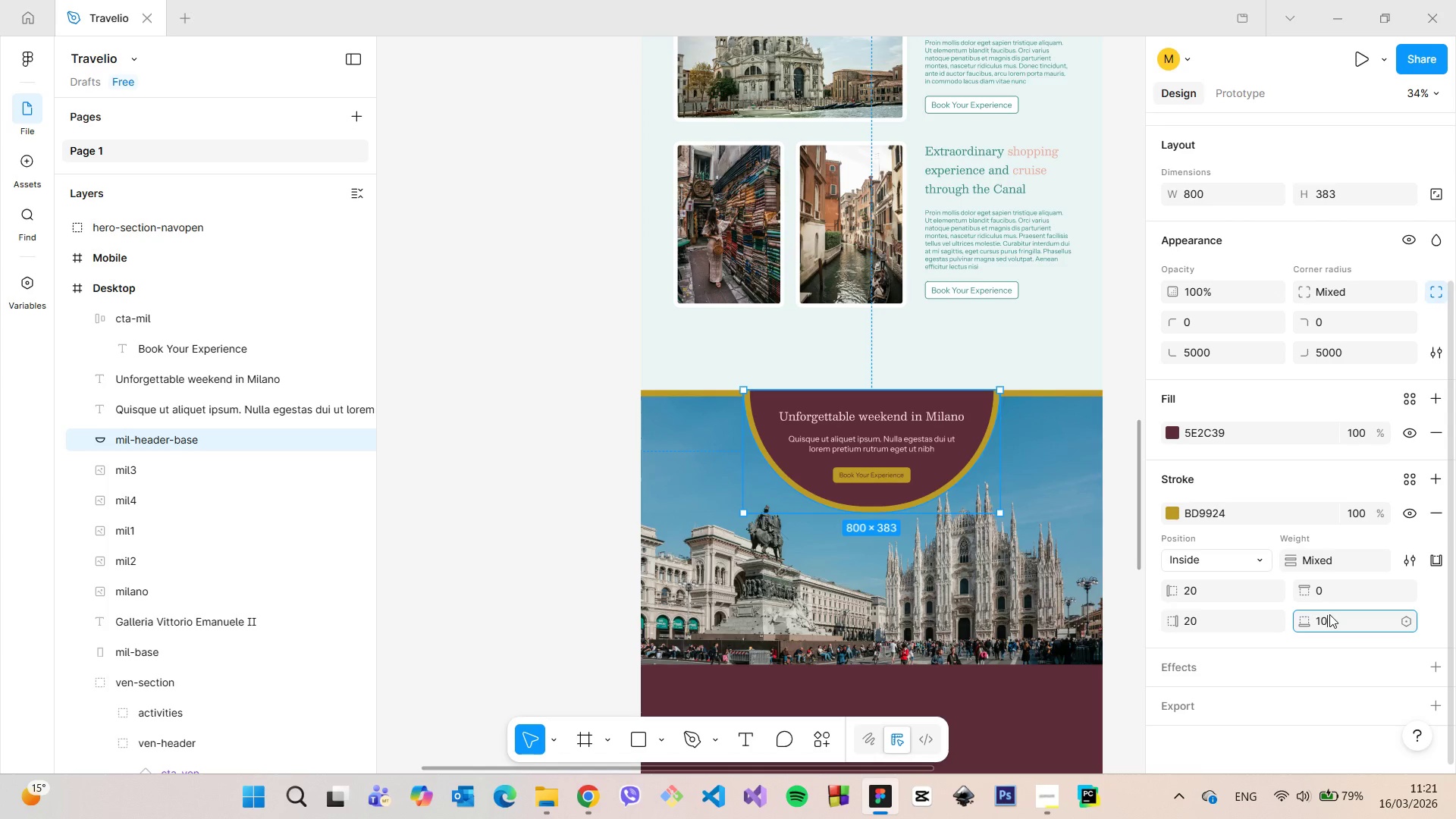 
key(Enter)
 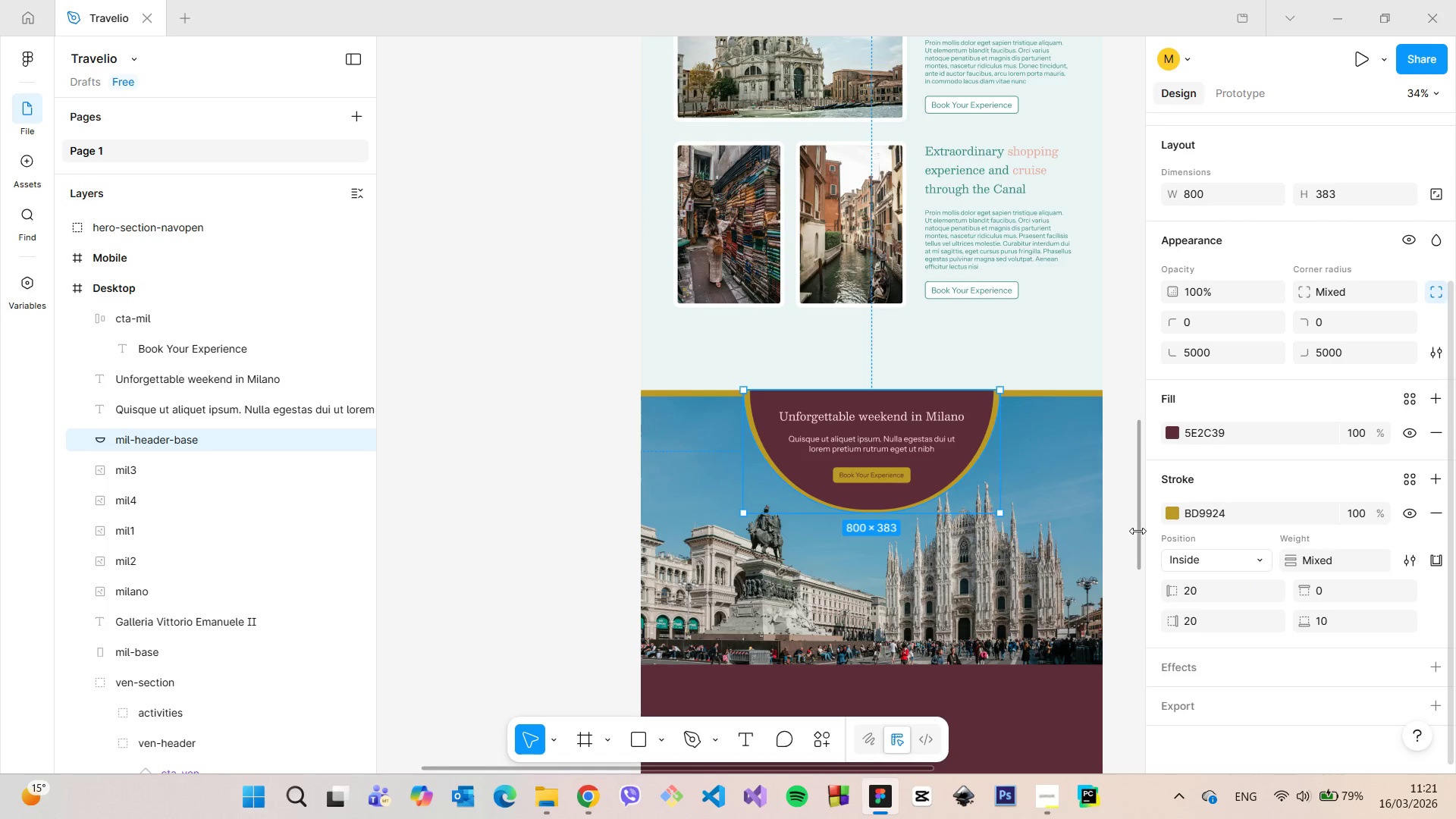 
scroll: coordinate [955, 506], scroll_direction: up, amount: 5.0
 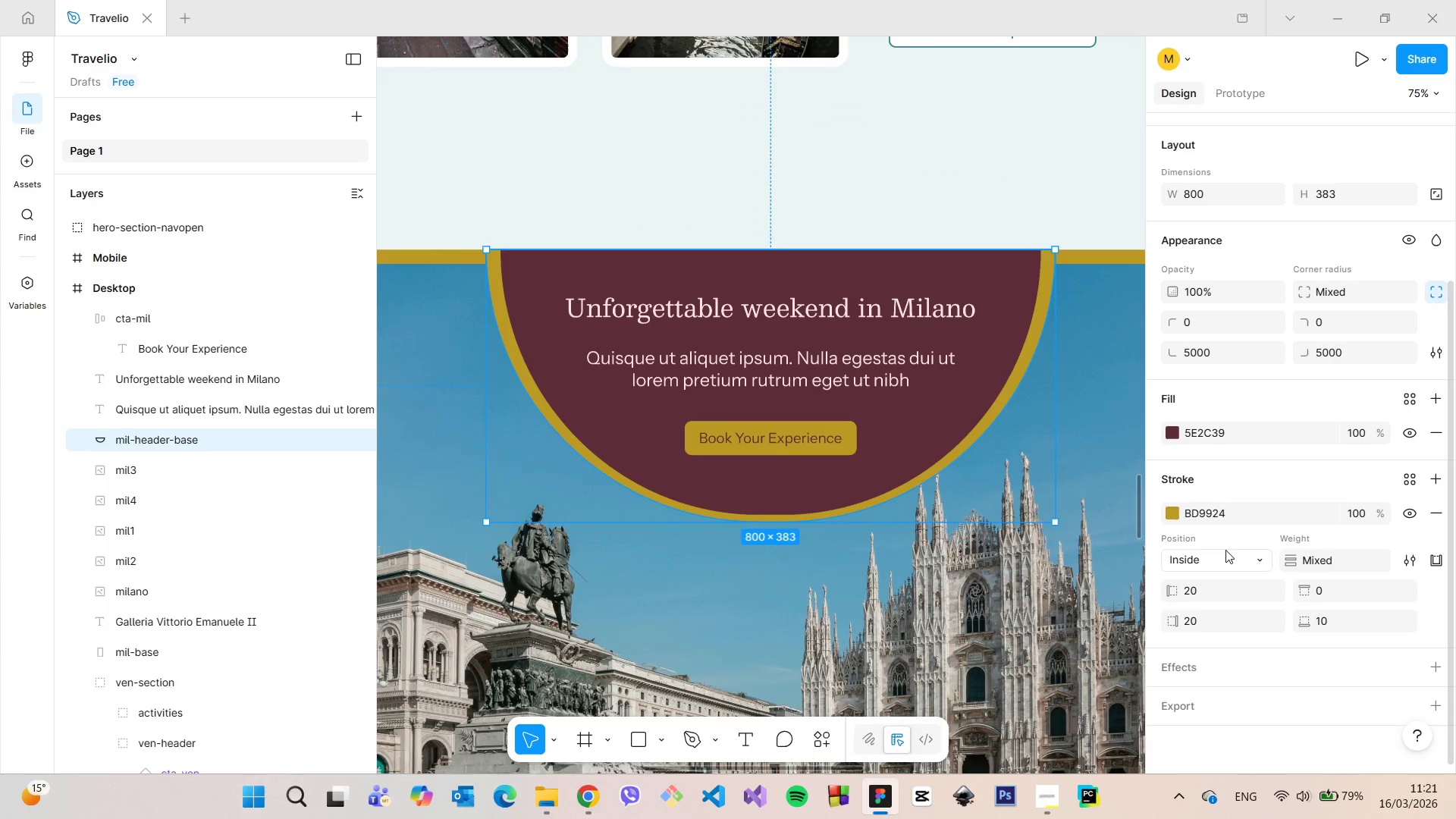 
left_click([1227, 595])
 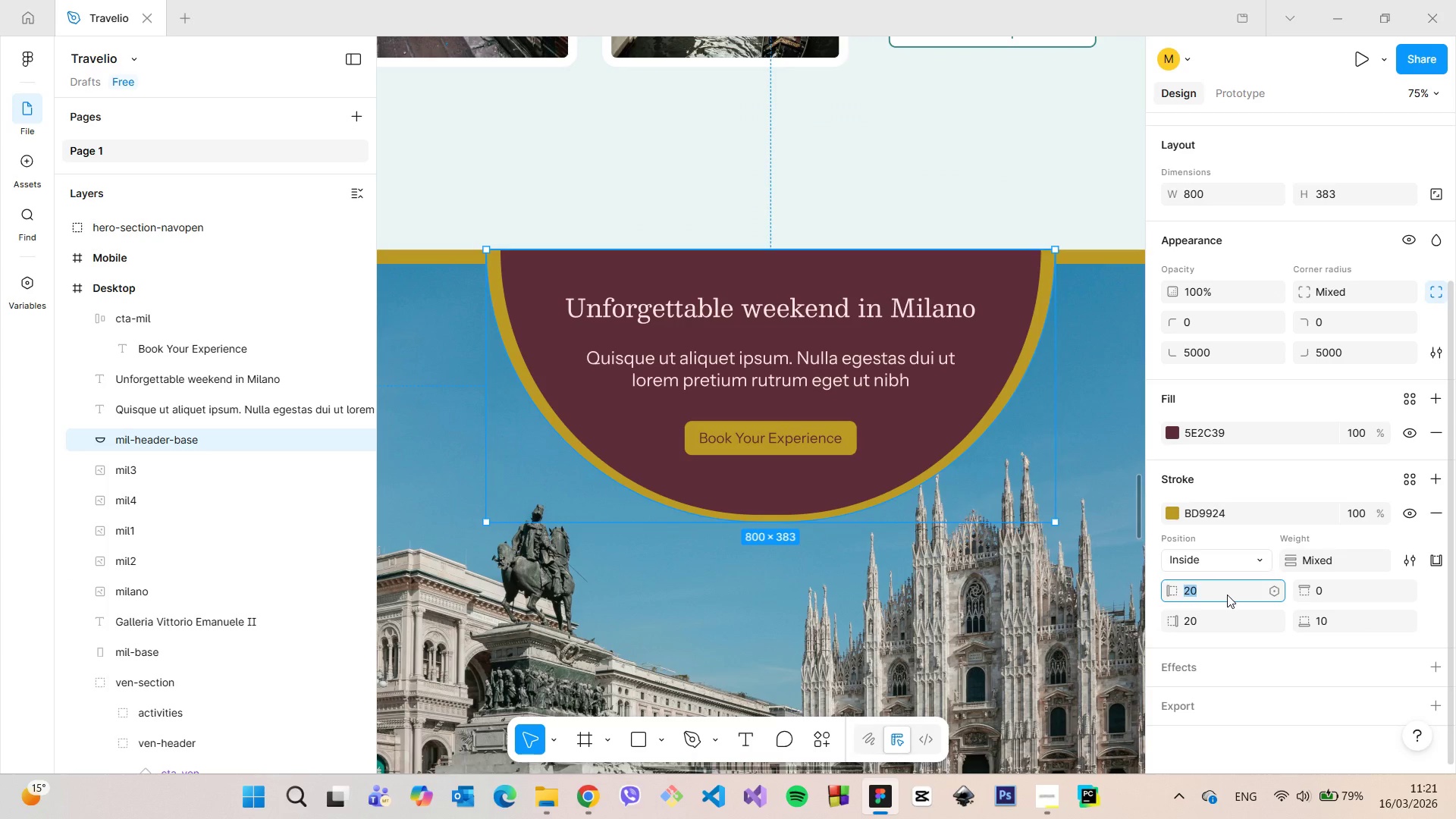 
type(10)
 